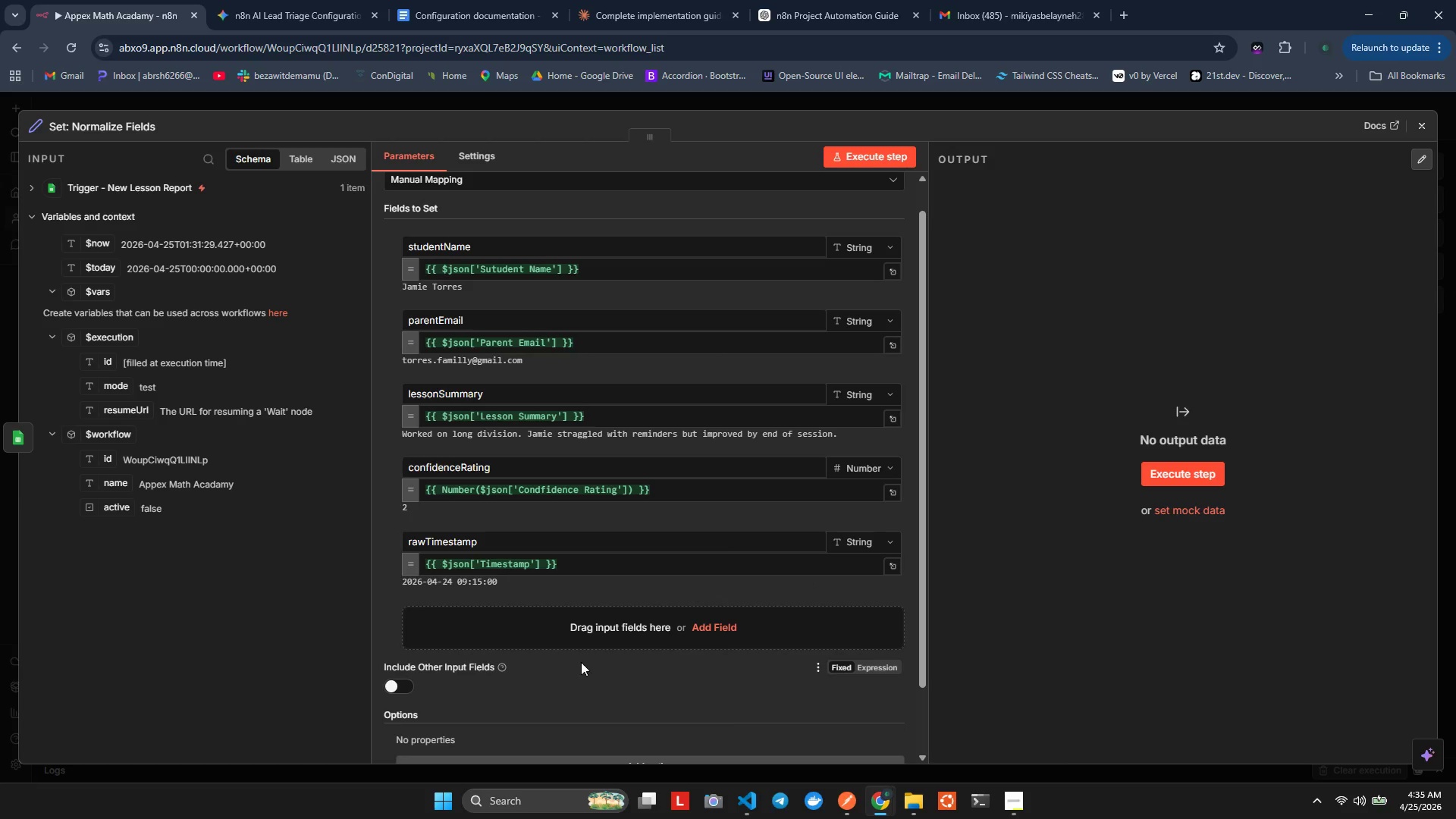 
left_click([574, 646])
 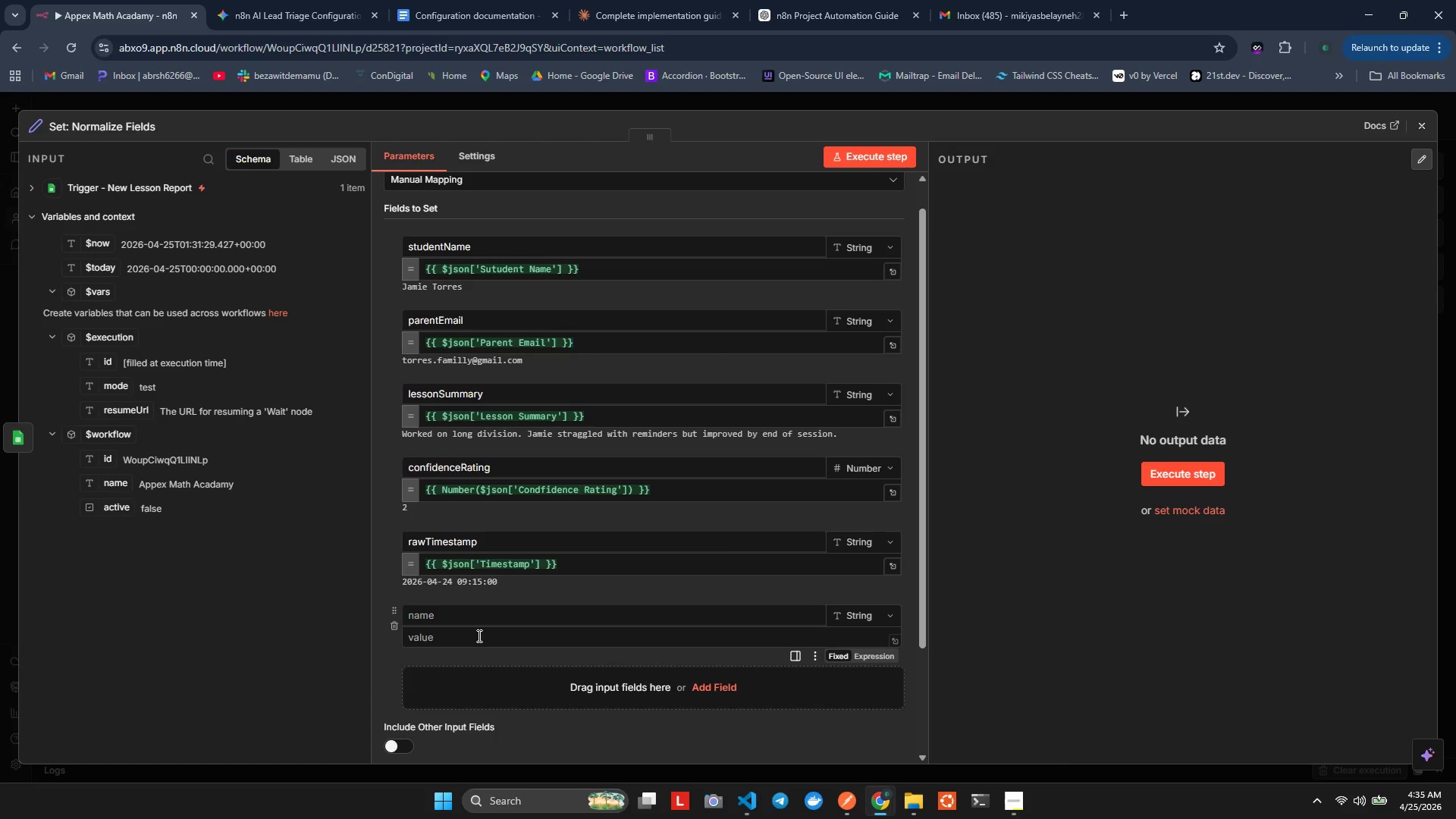 
left_click([476, 624])
 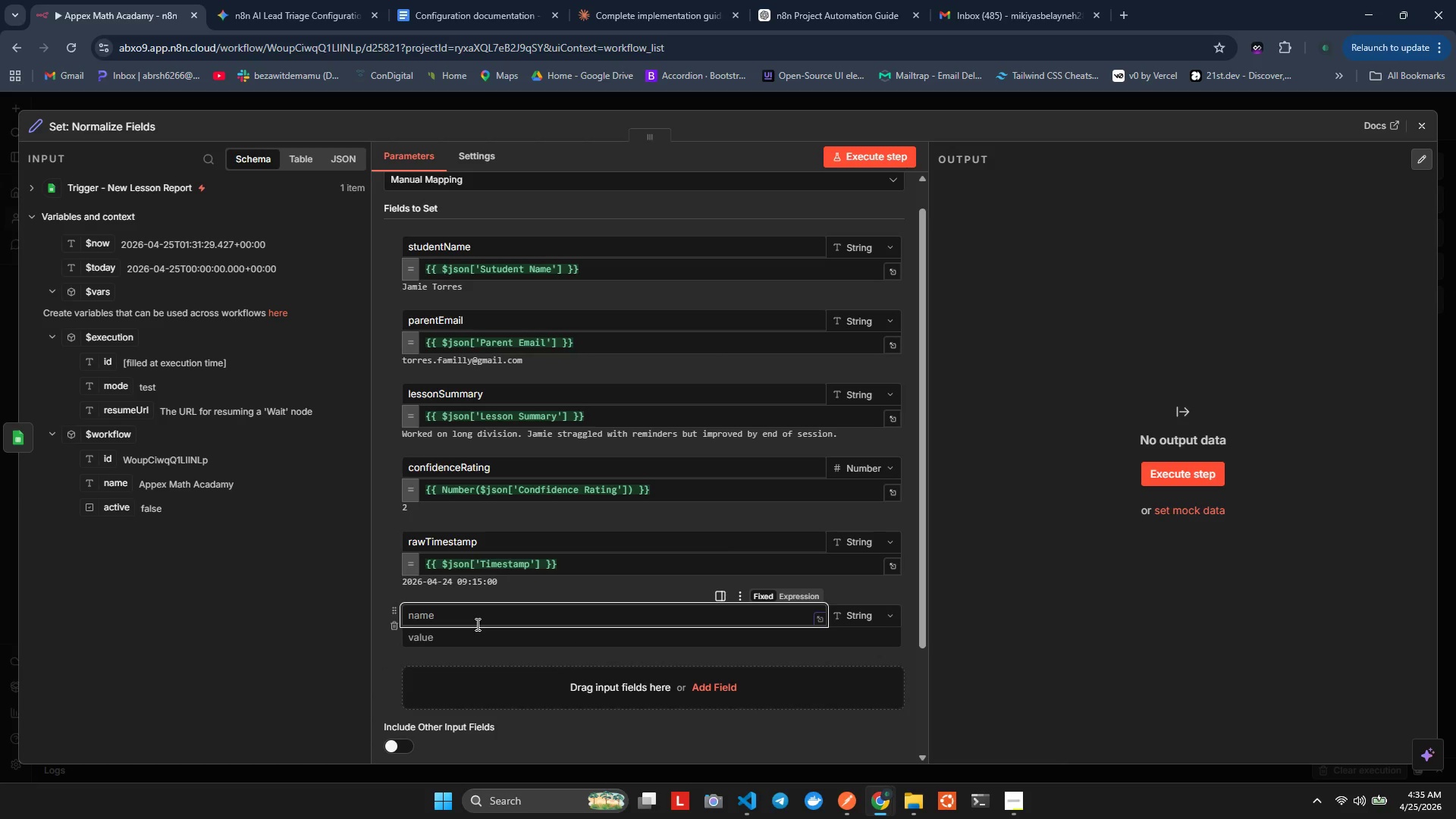 
type(row)
key(Backspace)
key(Backspace)
type(awN)
key(Backspace)
key(Backspace)
type(o)
key(Backspace)
key(Backspace)
type(owNuber)
 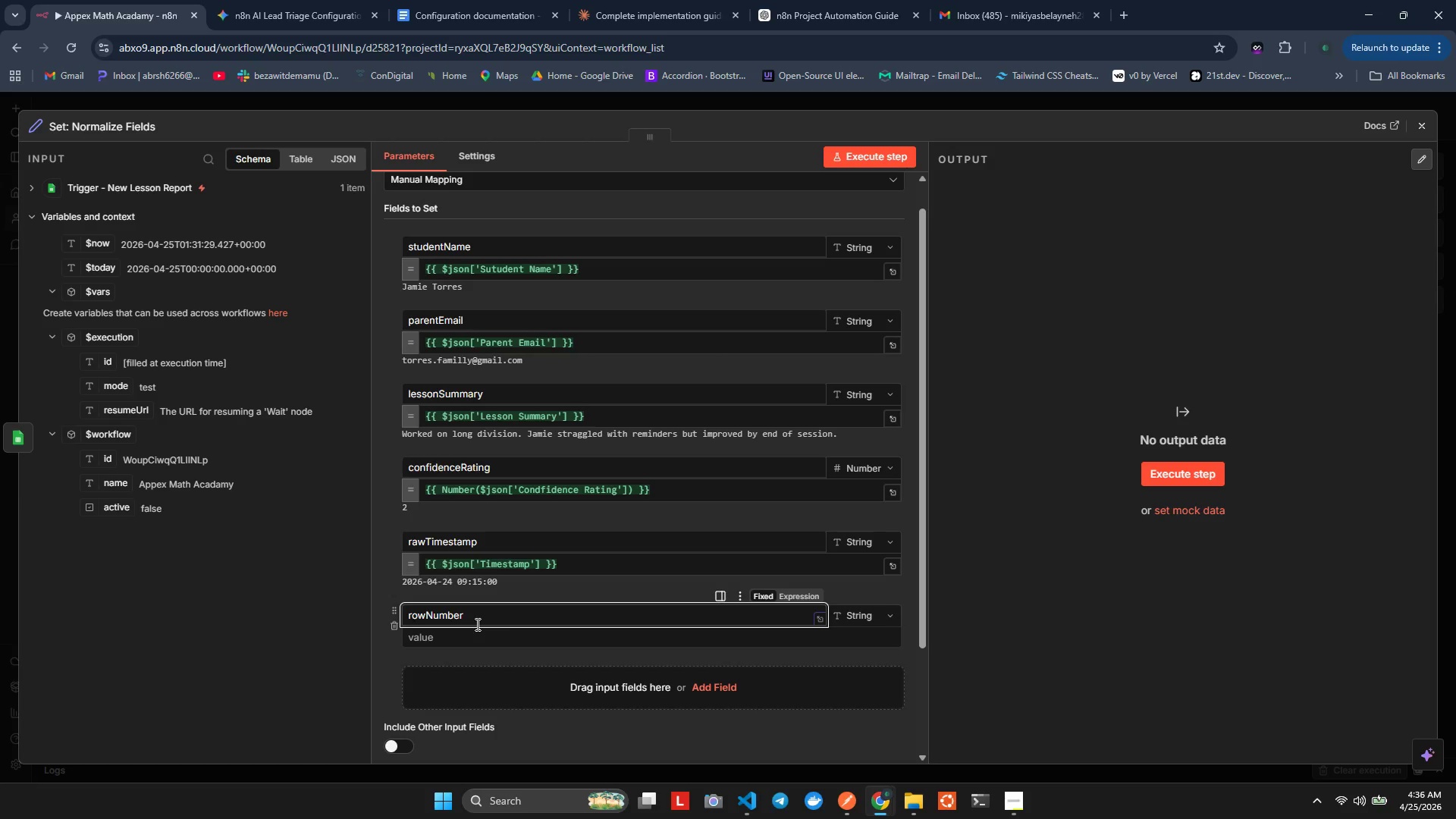 
 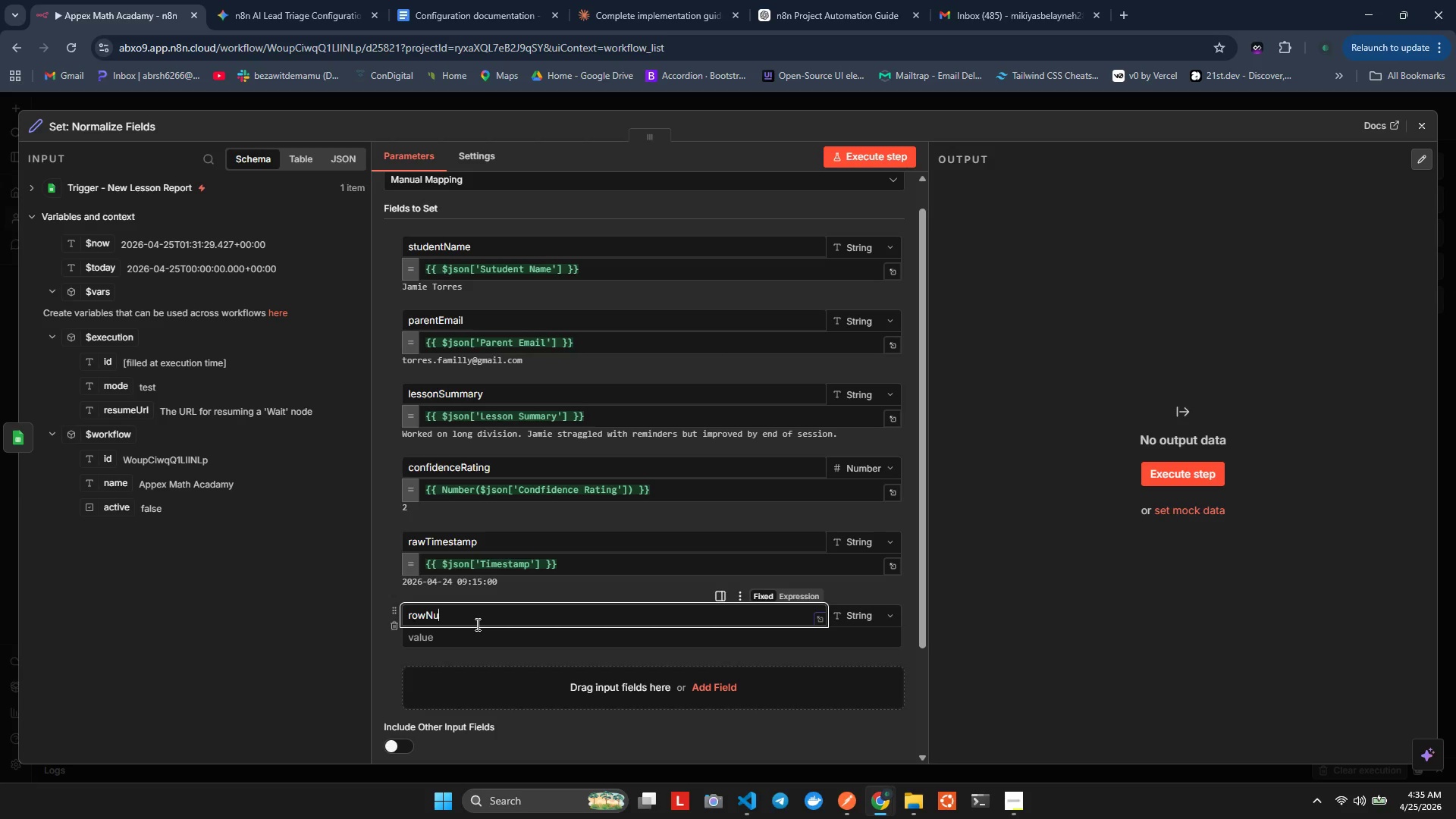 
hold_key(key=M, duration=0.36)
 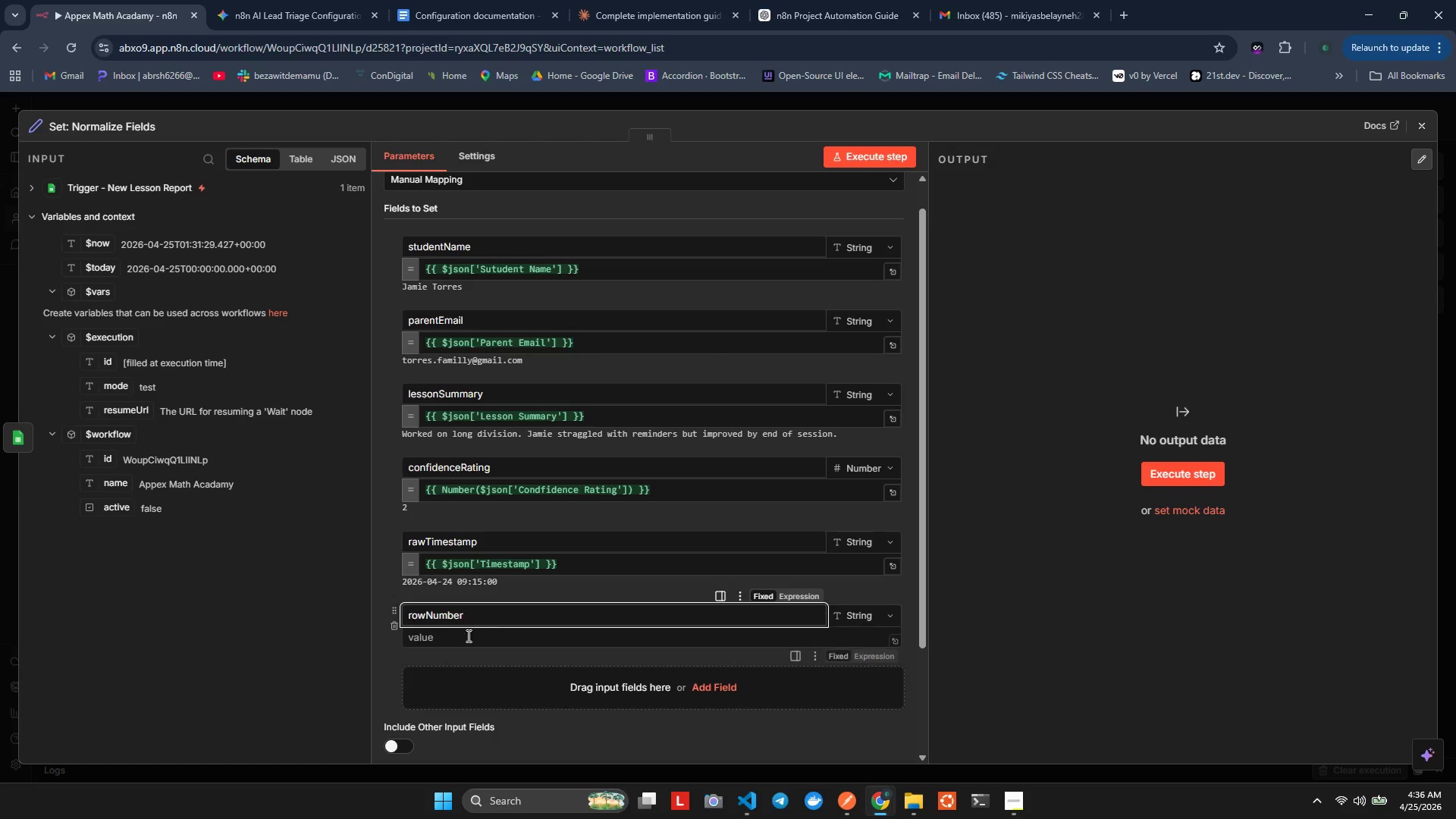 
left_click([455, 653])
 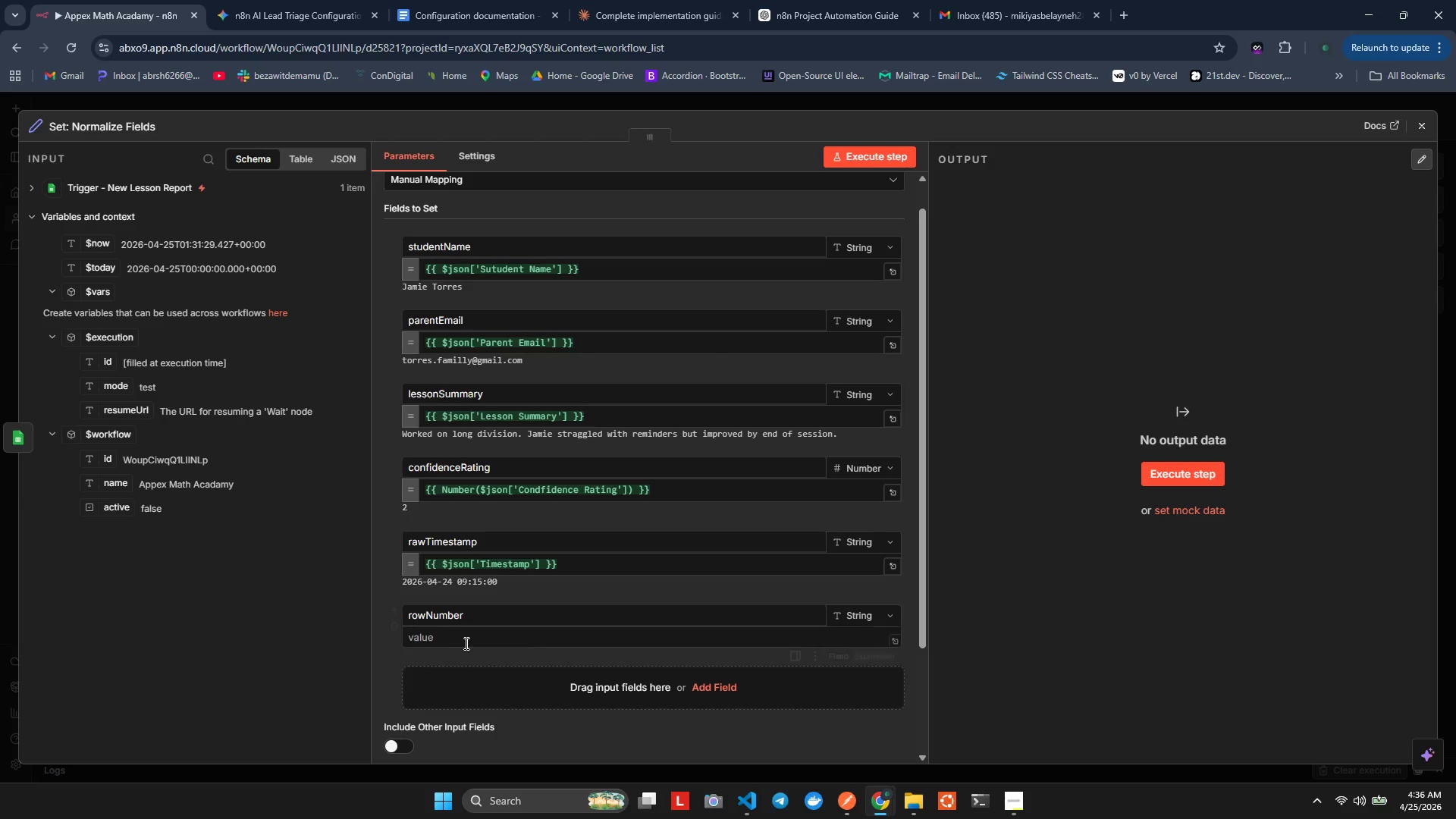 
left_click([466, 641])
 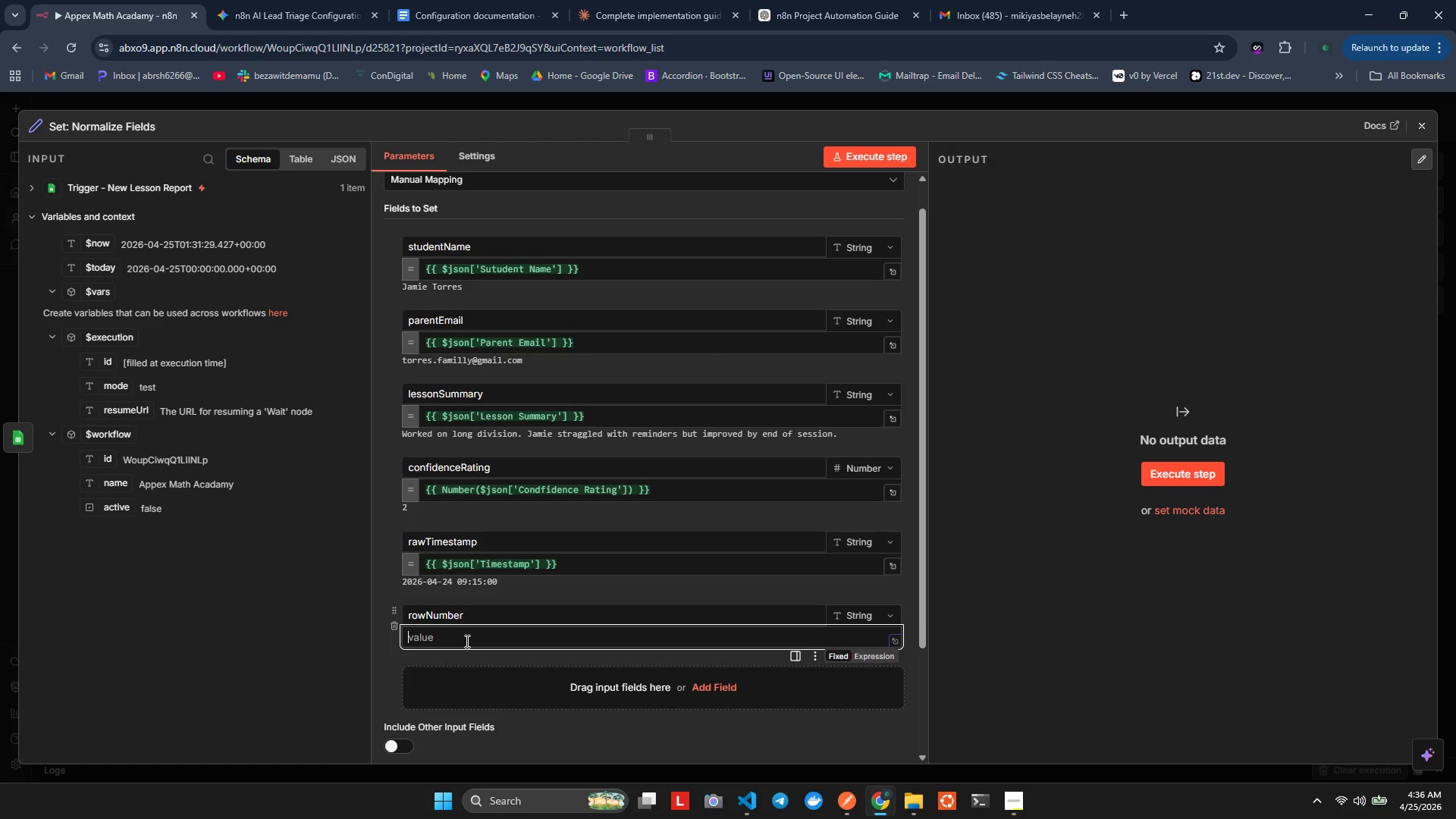 
key(Backspace)
 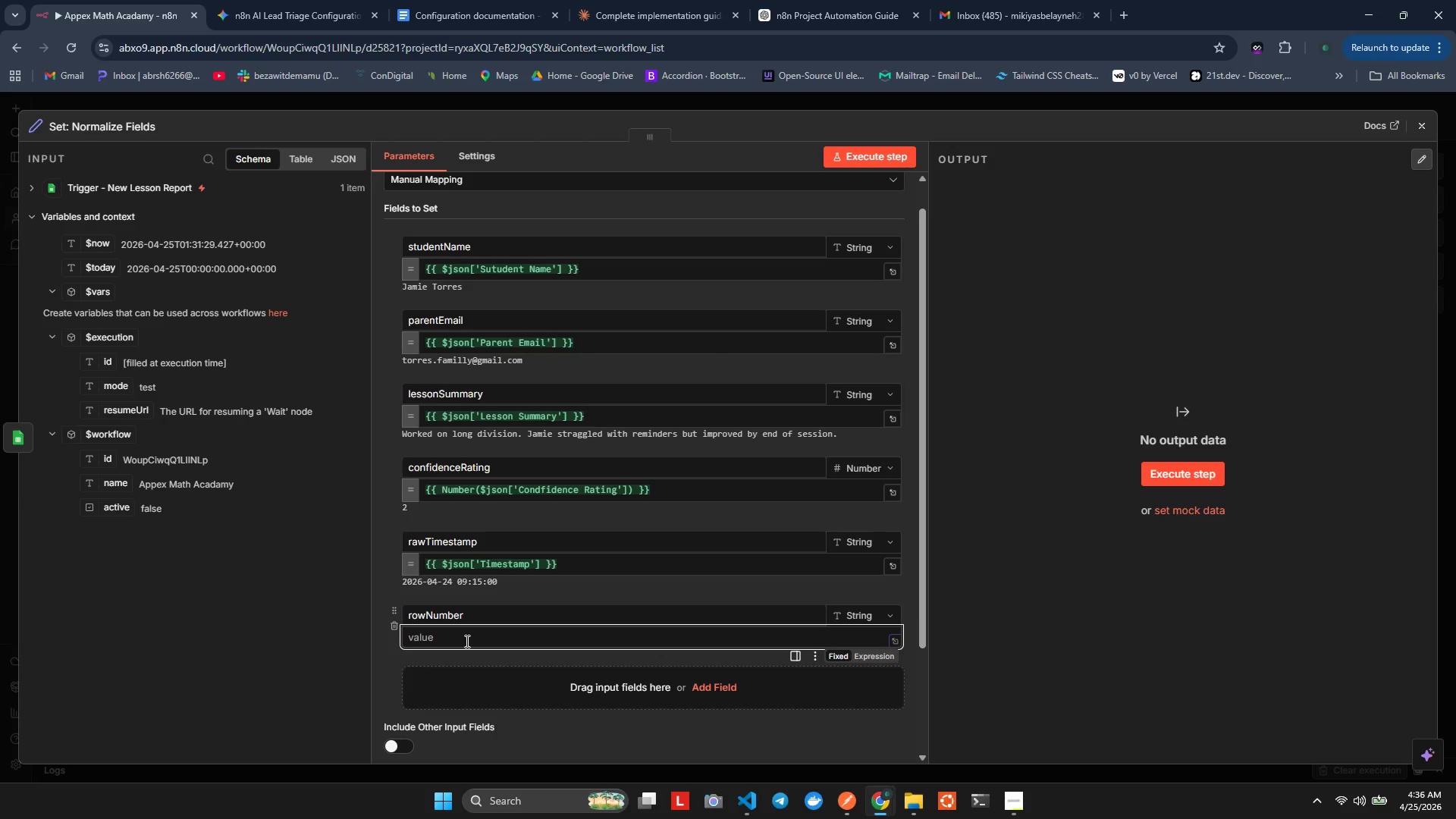 
key(Equal)
 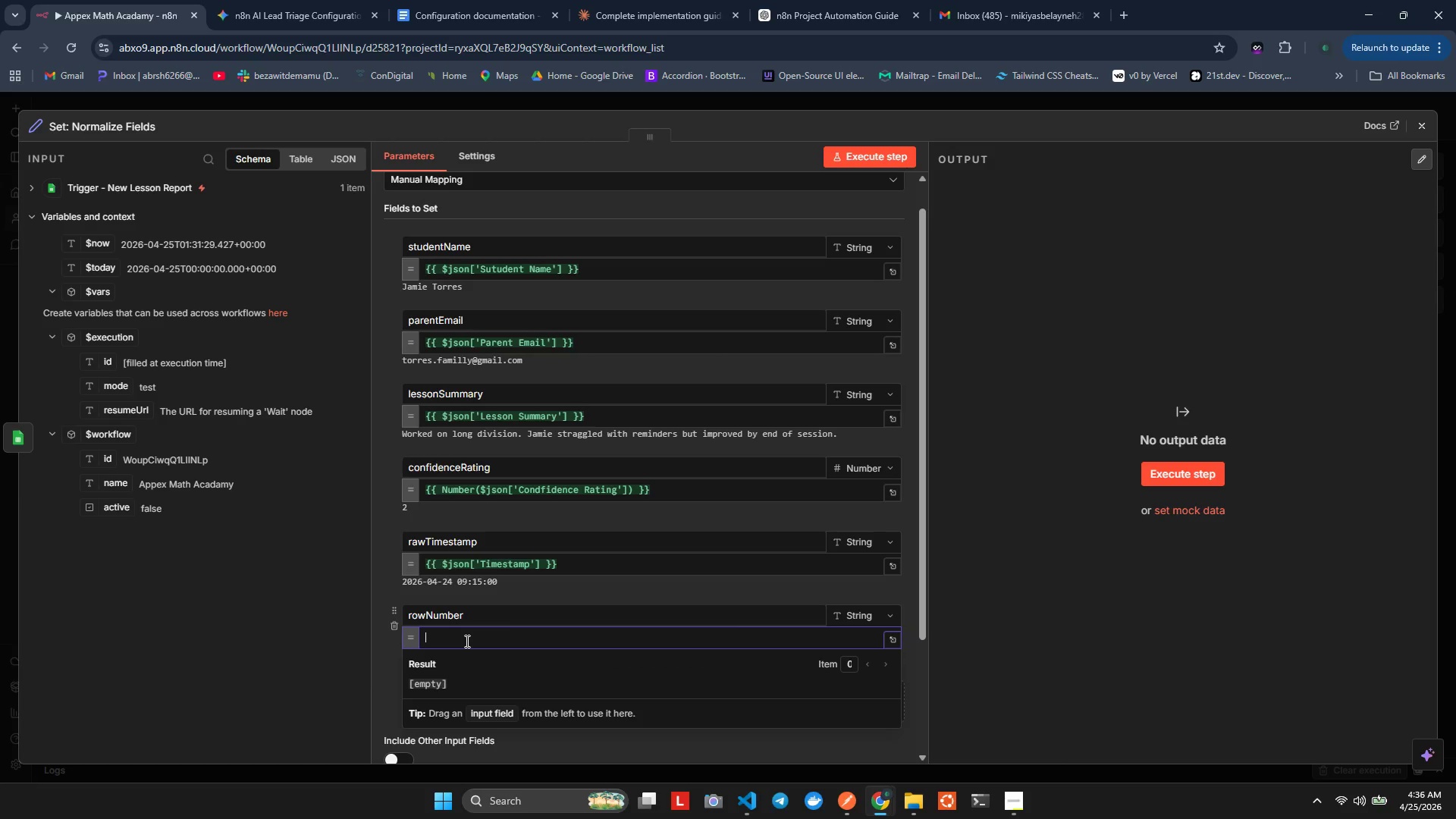 
key(Shift+BracketLeft)
 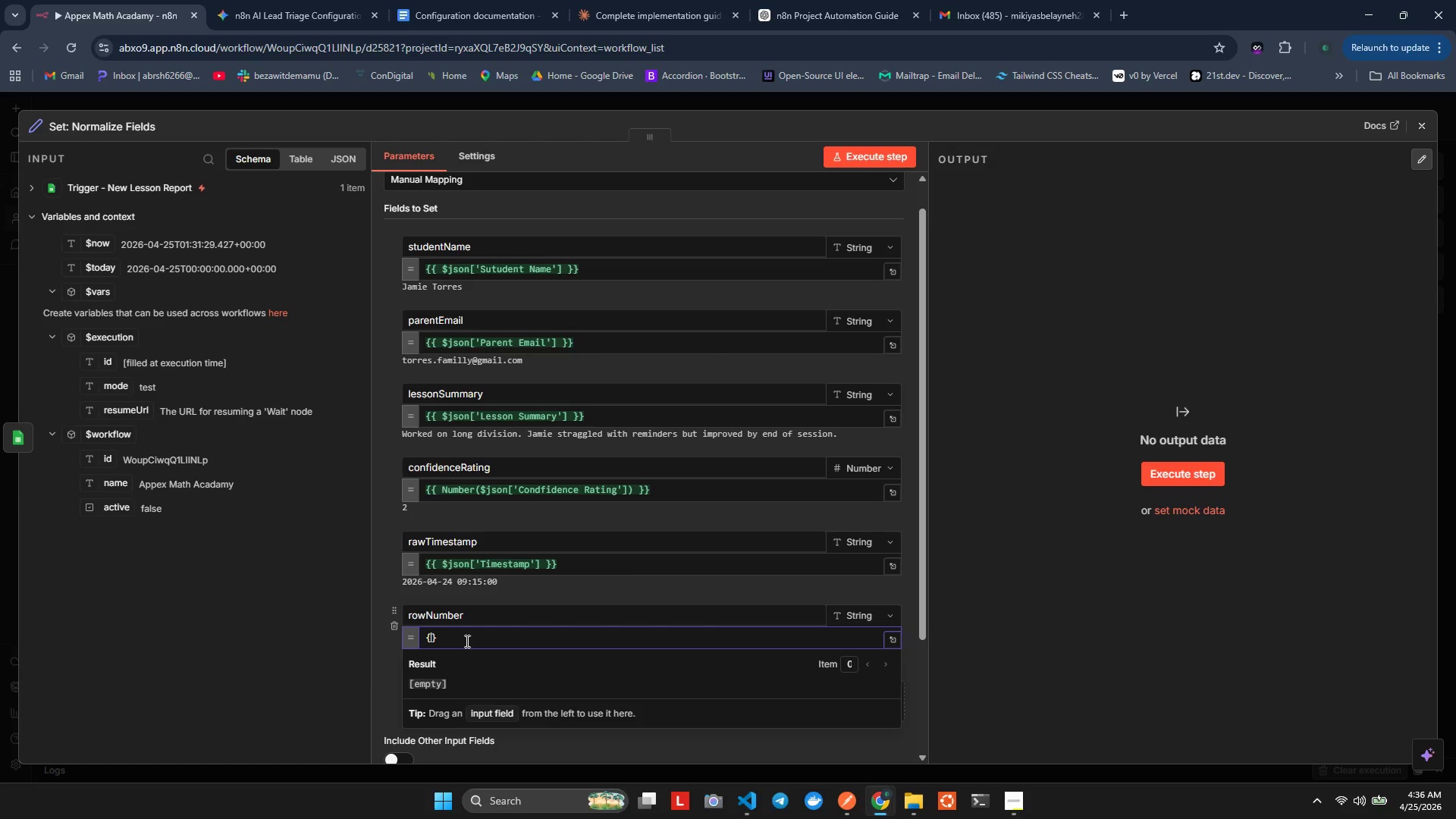 
key(Shift+BracketLeft)
 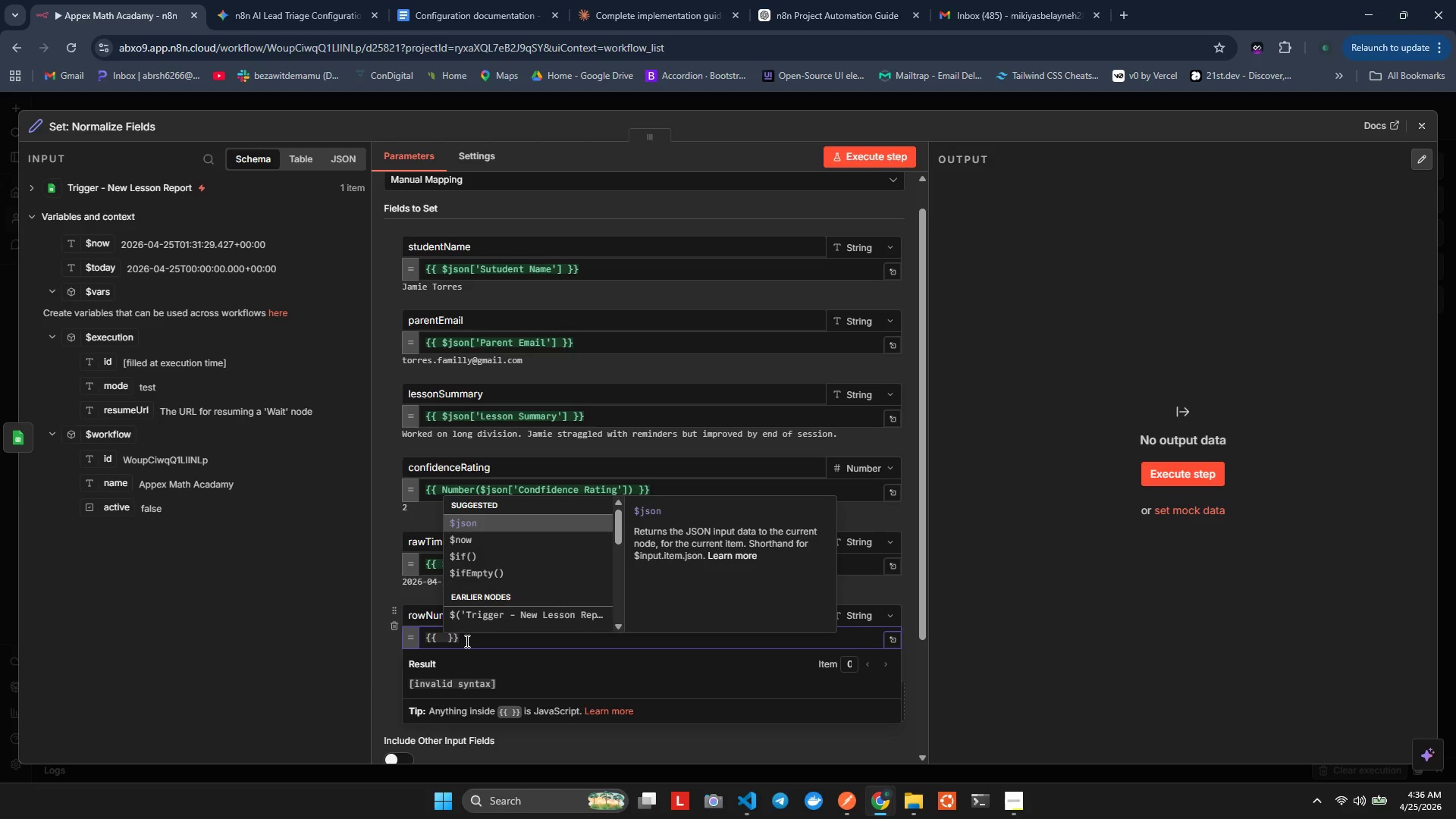 
key(Enter)
 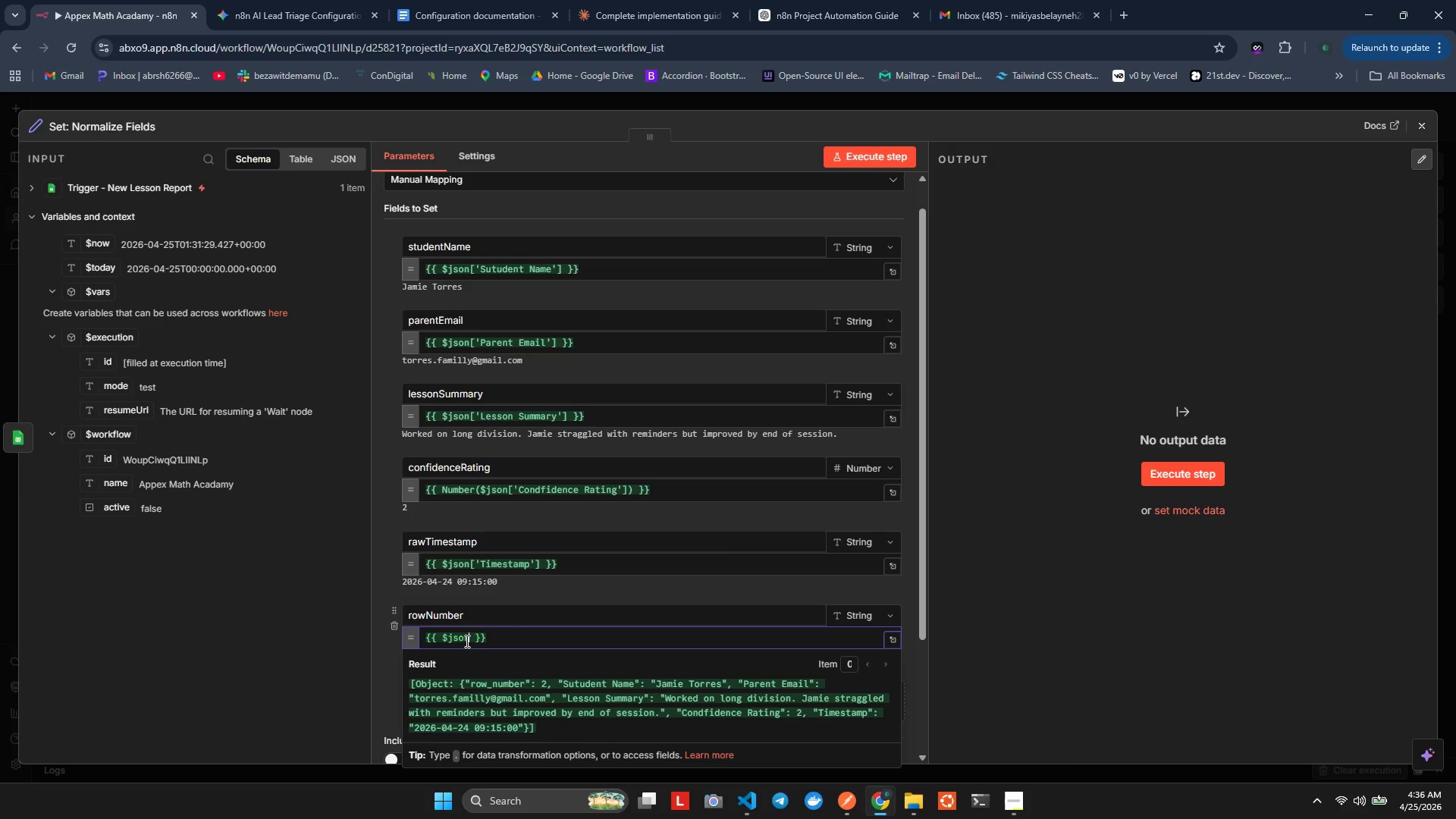 
key(BracketLeft)
 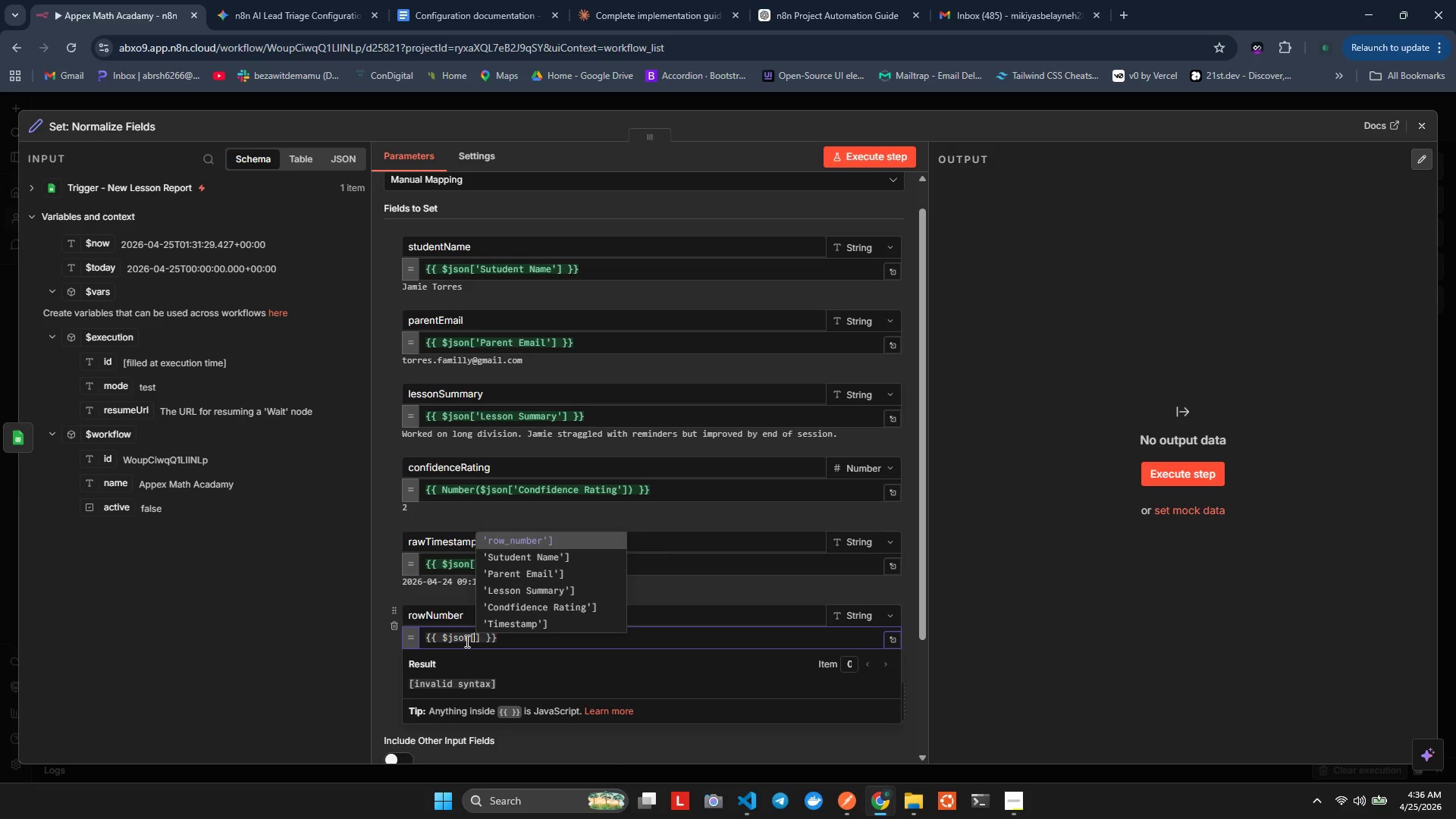 
key(Enter)
 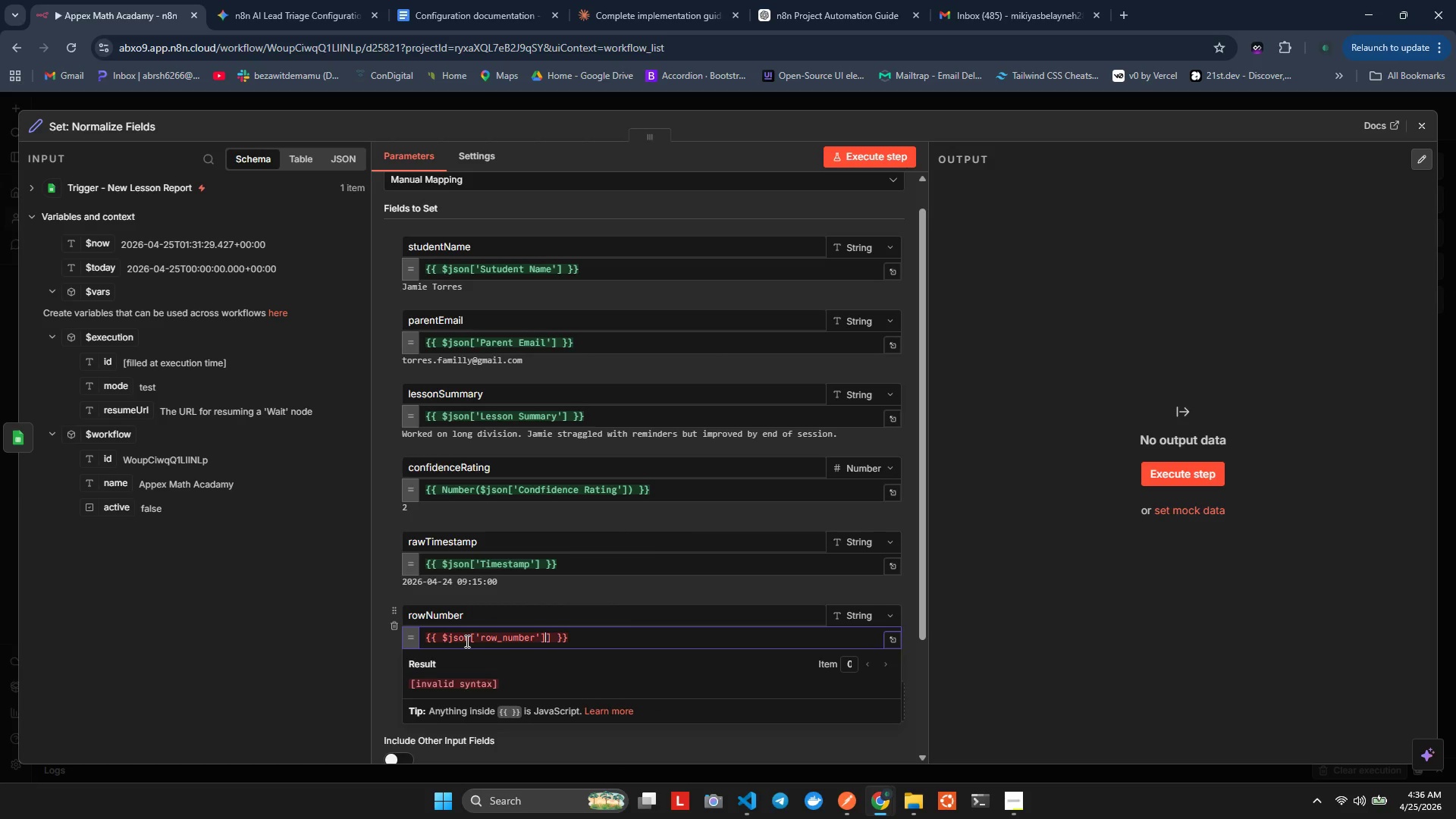 
key(ArrowRight)
 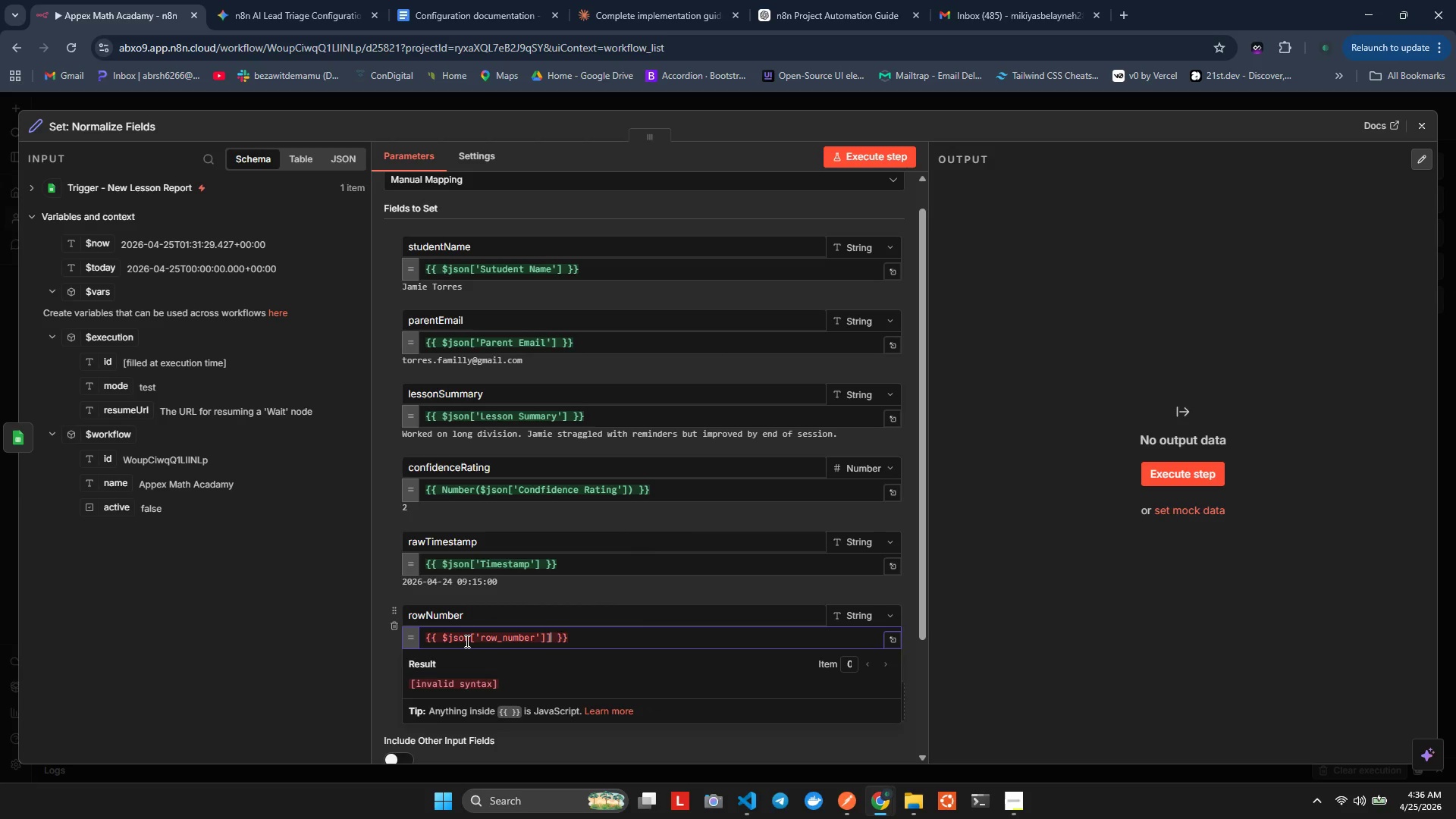 
key(Backspace)
 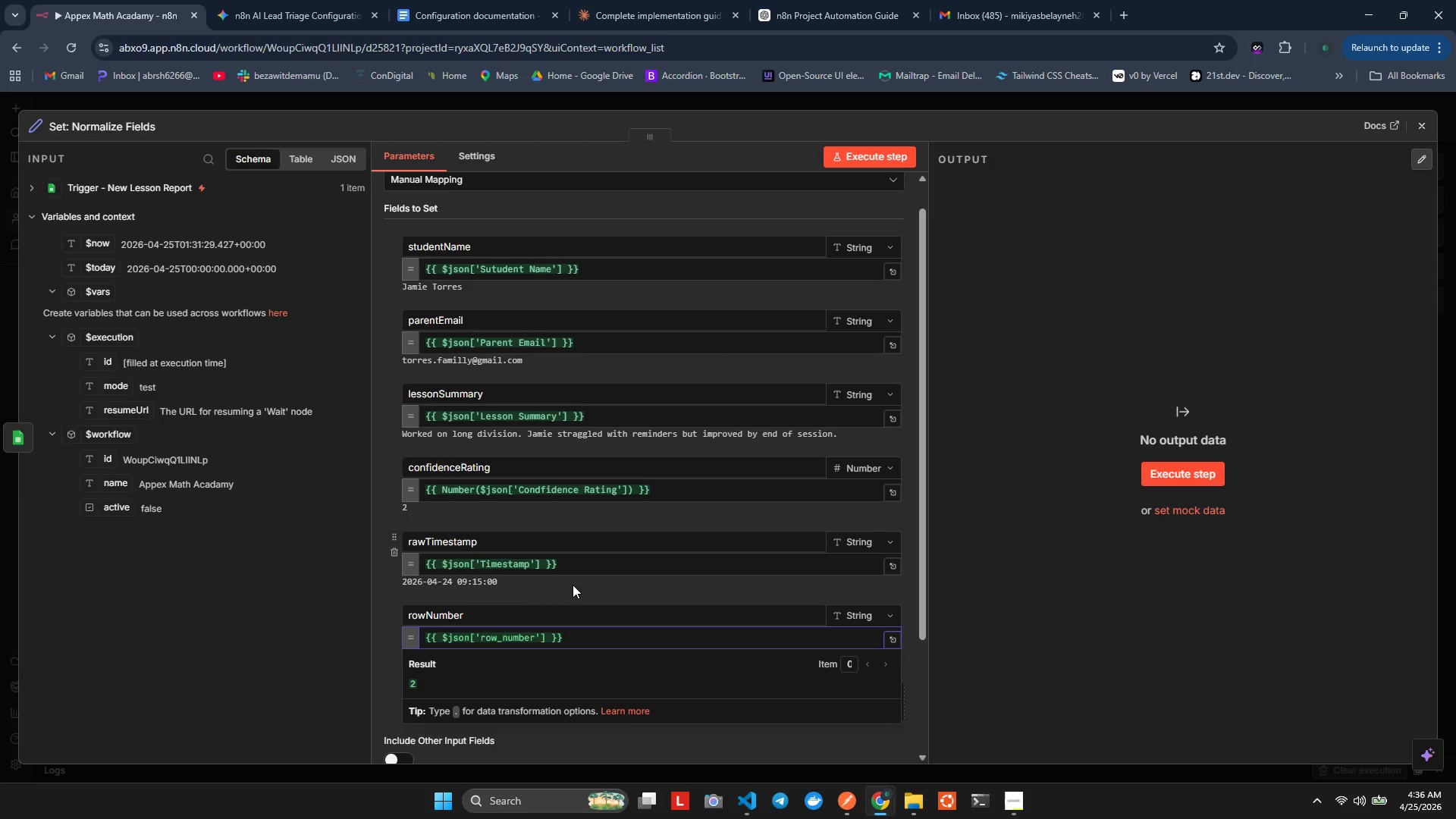 
wait(8.05)
 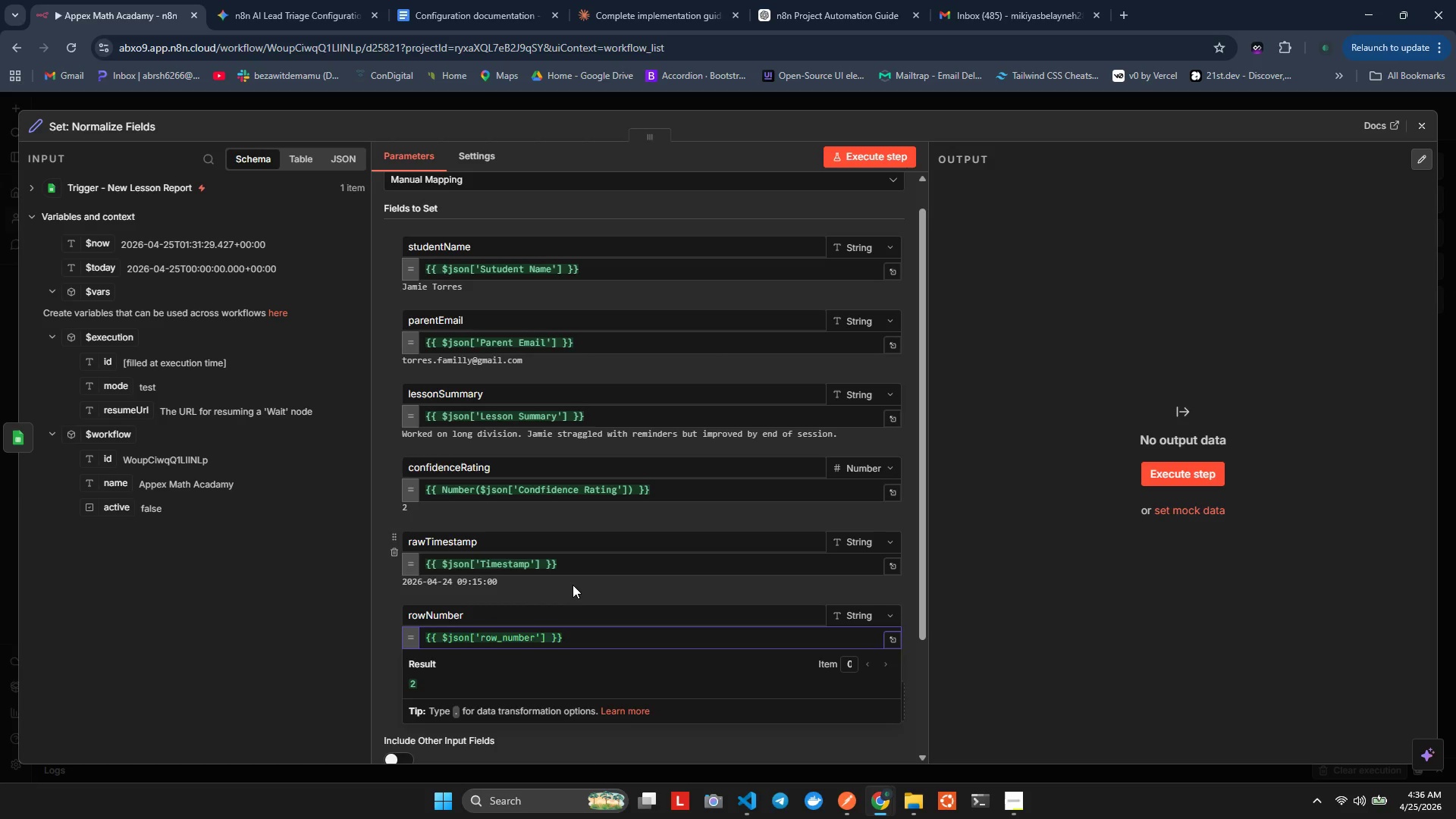 
double_click([385, 613])
 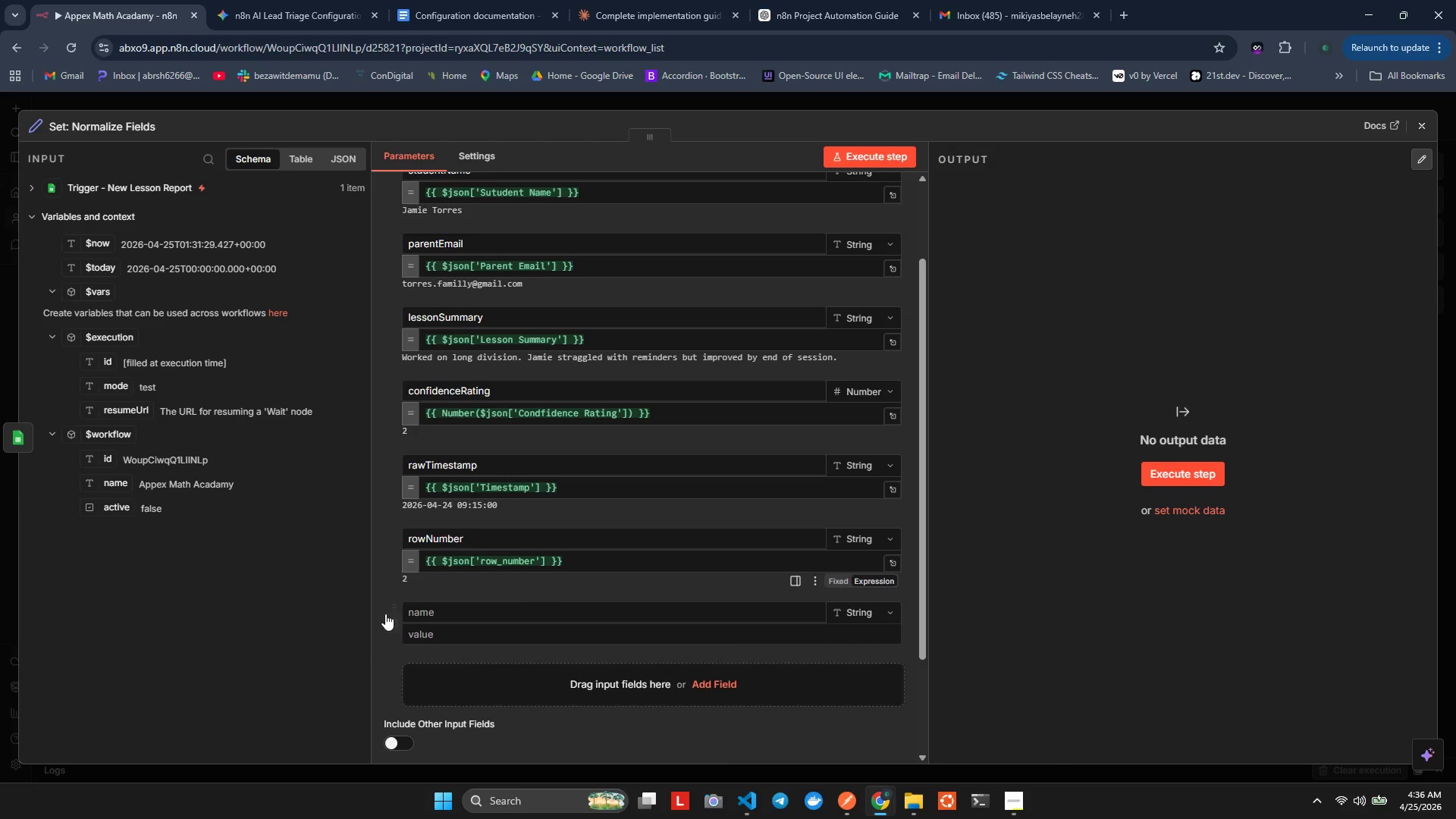 
triple_click([385, 613])
 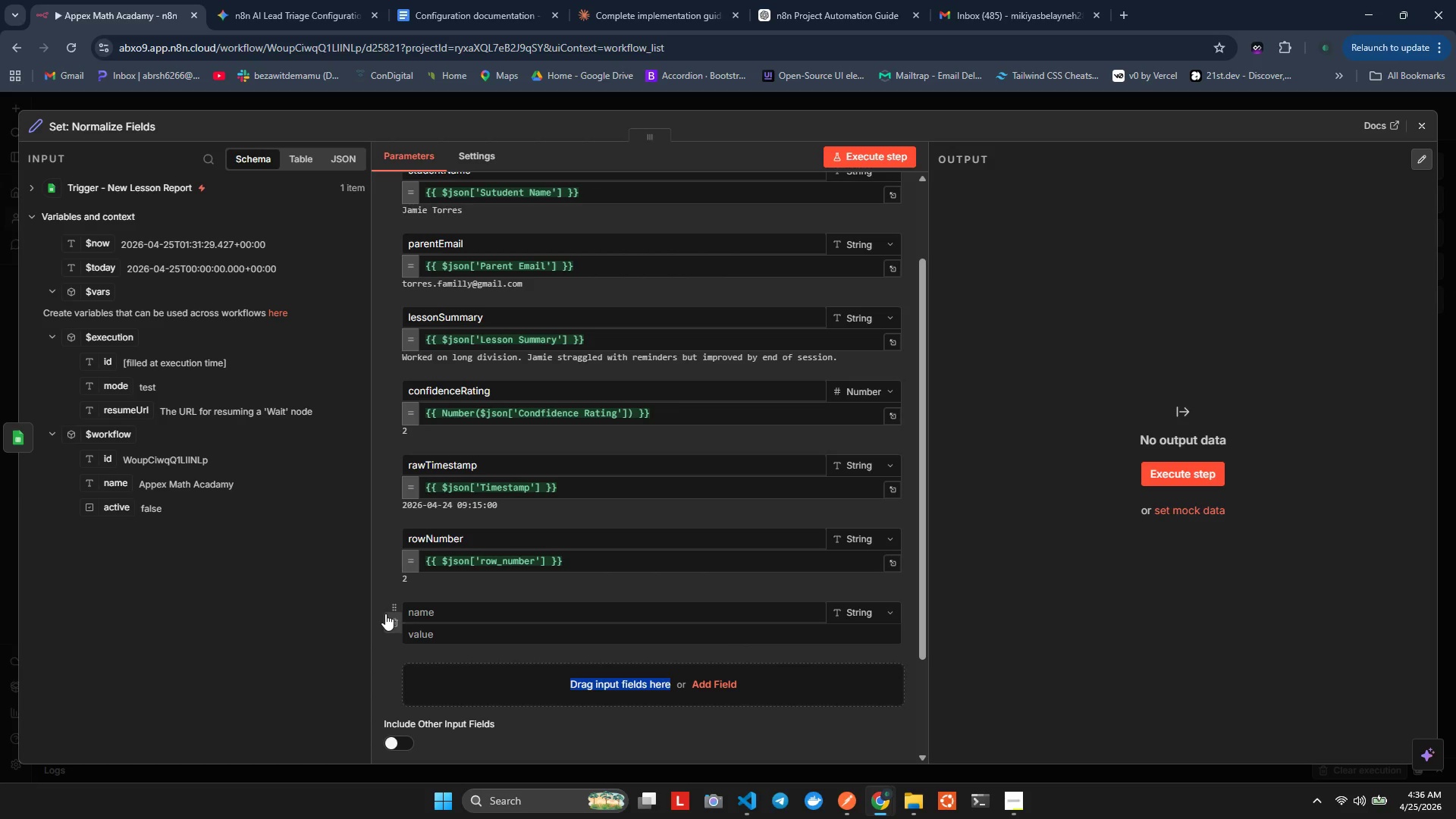 
left_click([385, 613])
 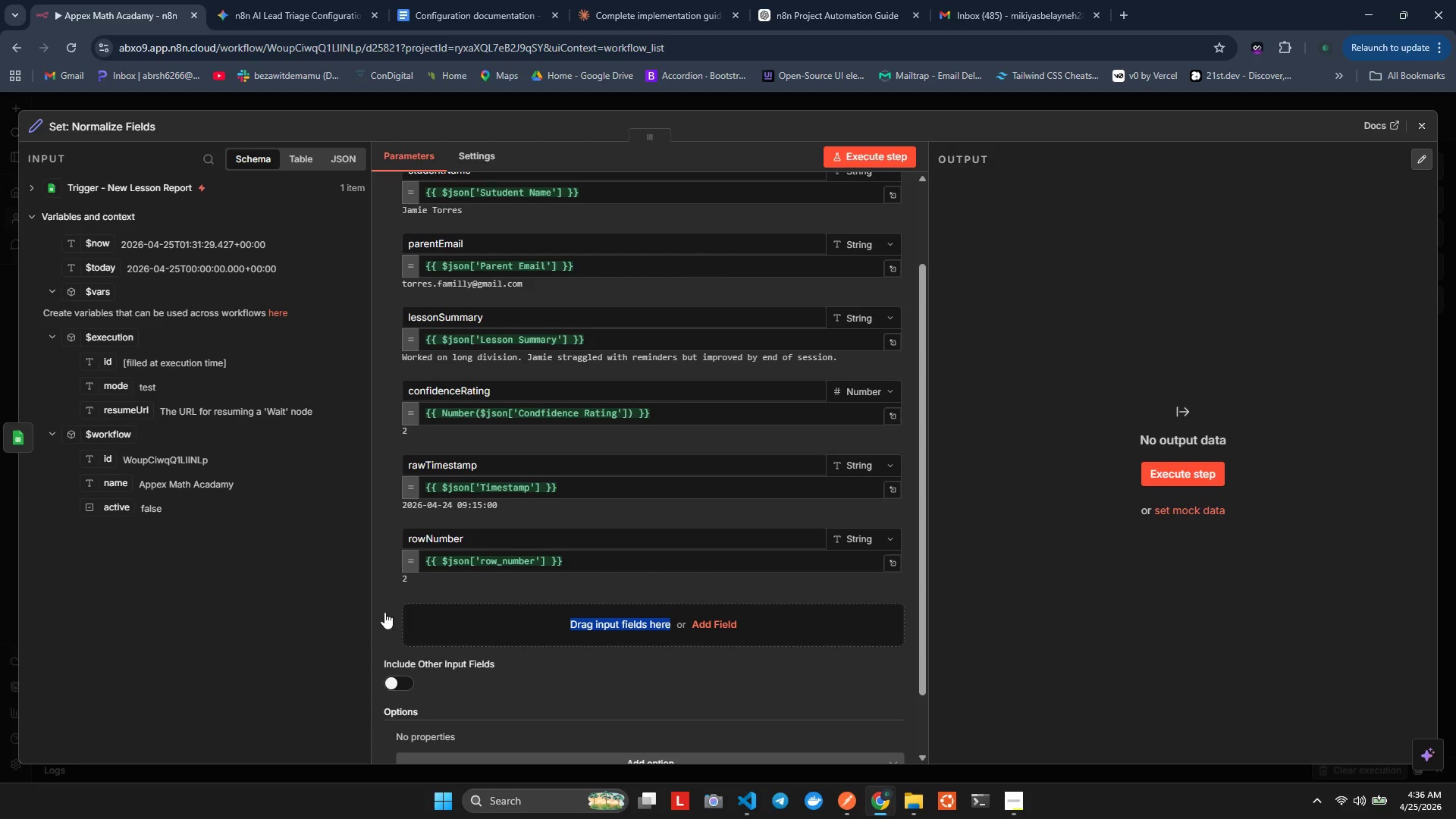 
left_click([379, 584])
 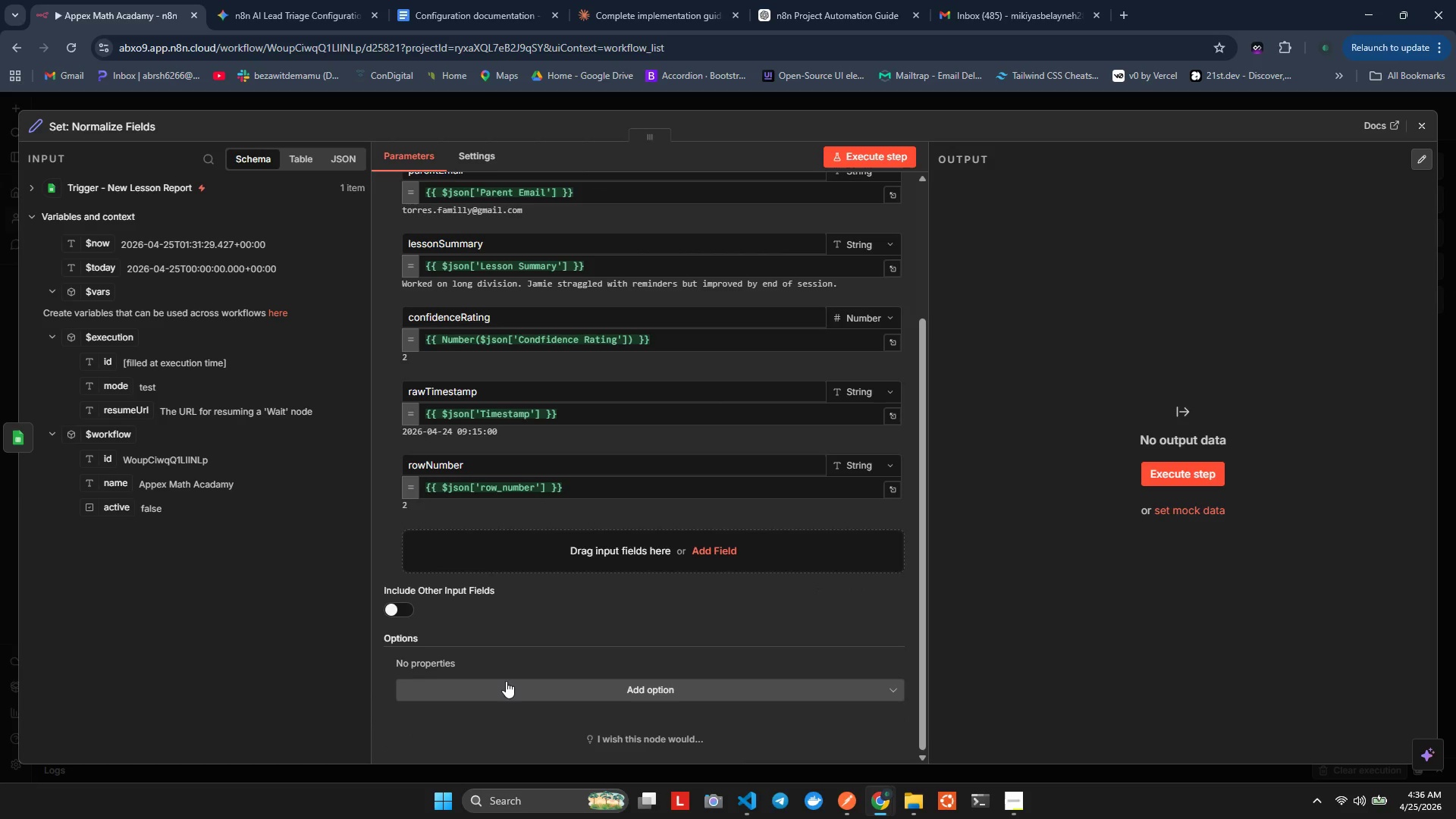 
wait(10.2)
 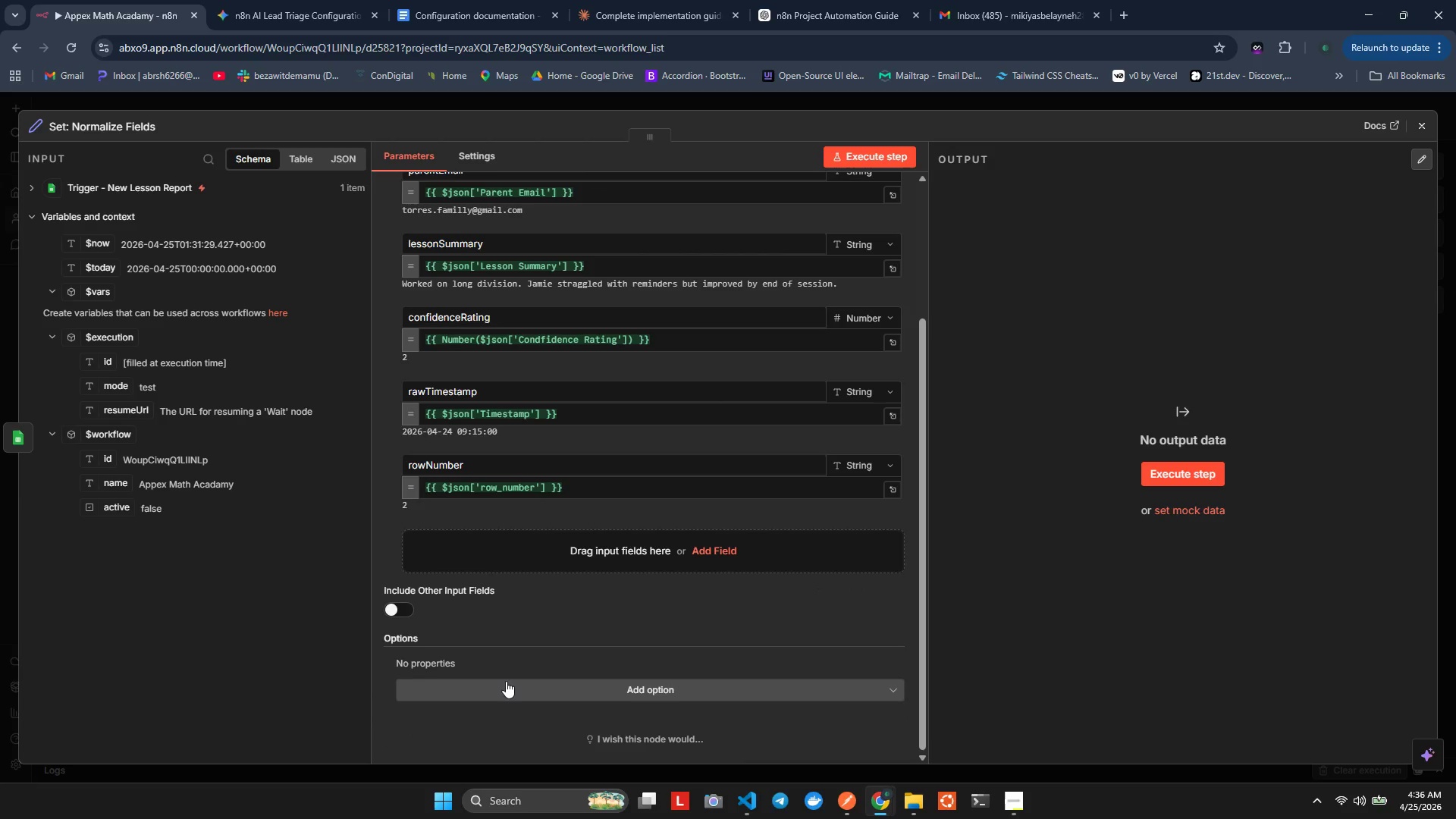 
left_click([849, 159])
 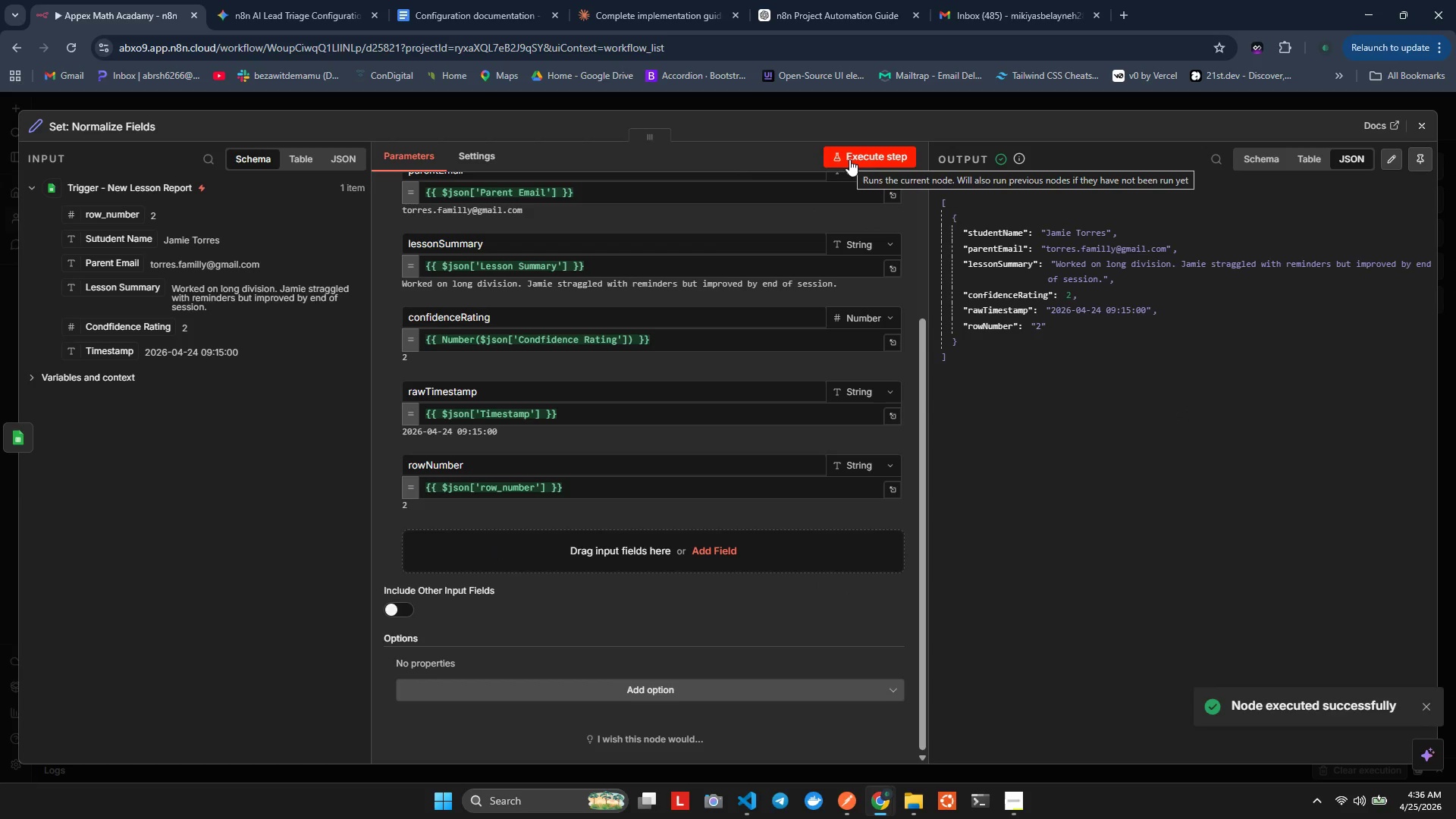 
left_click([849, 159])
 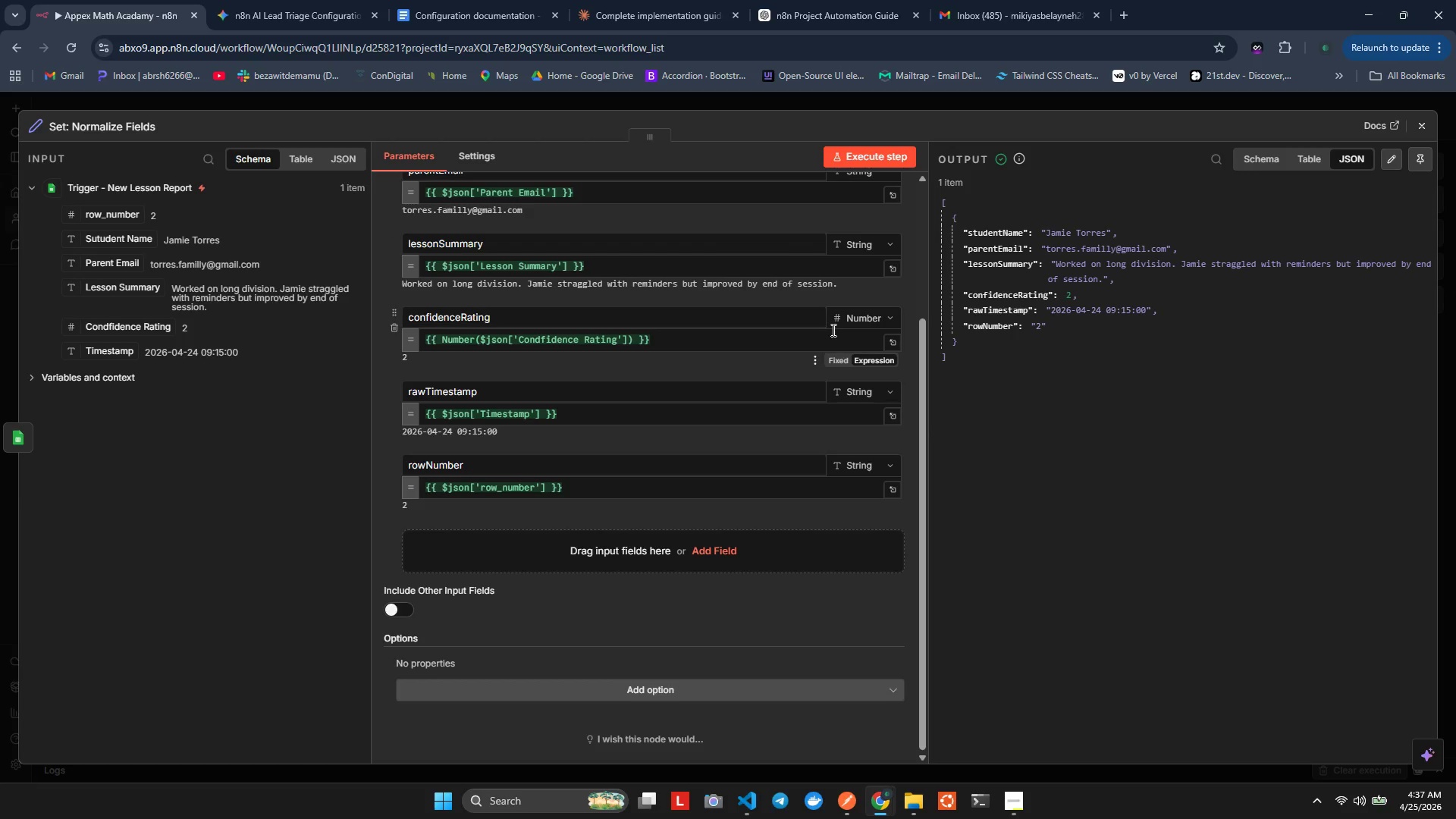 
wait(45.69)
 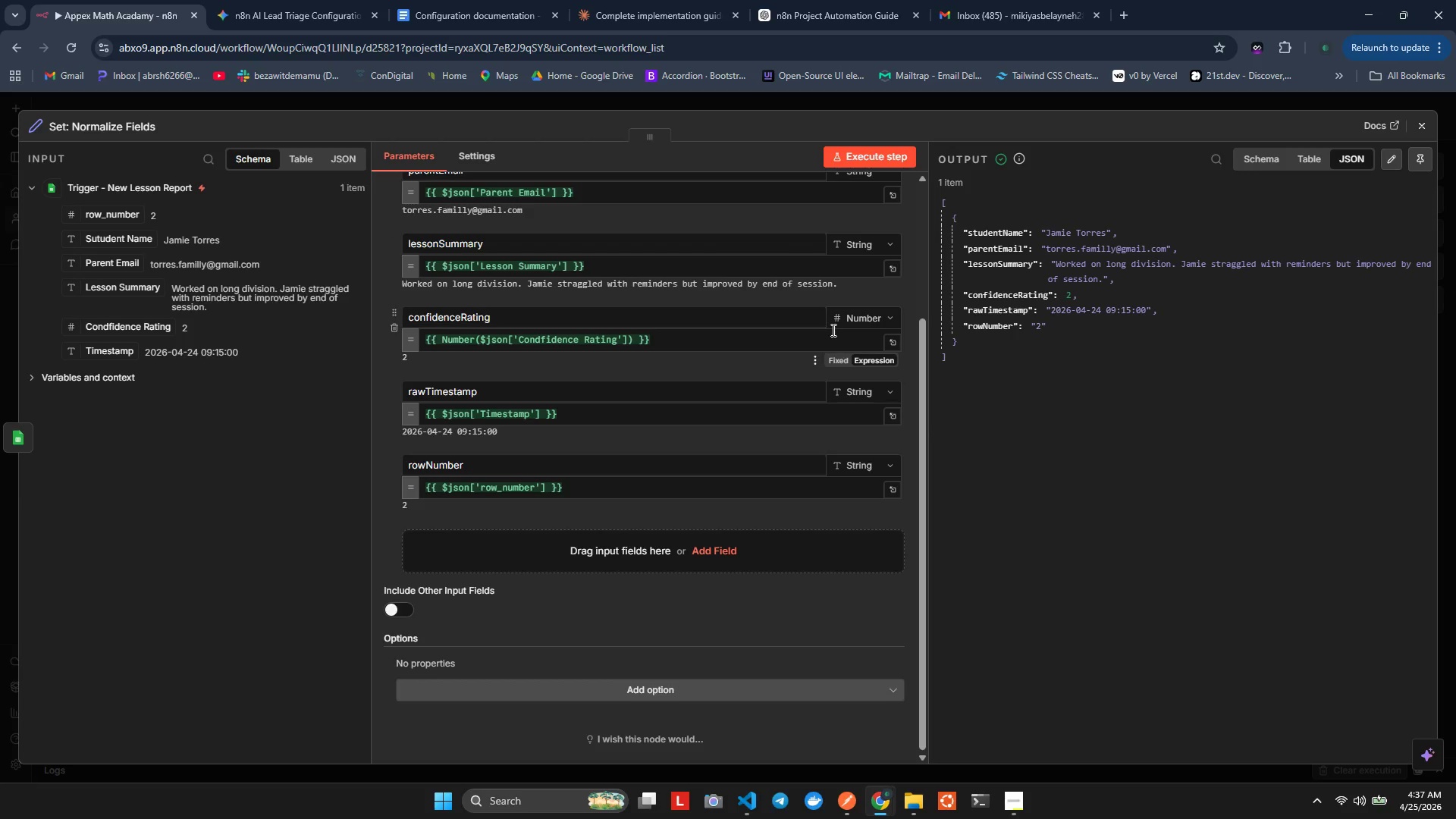 
left_click([843, 463])
 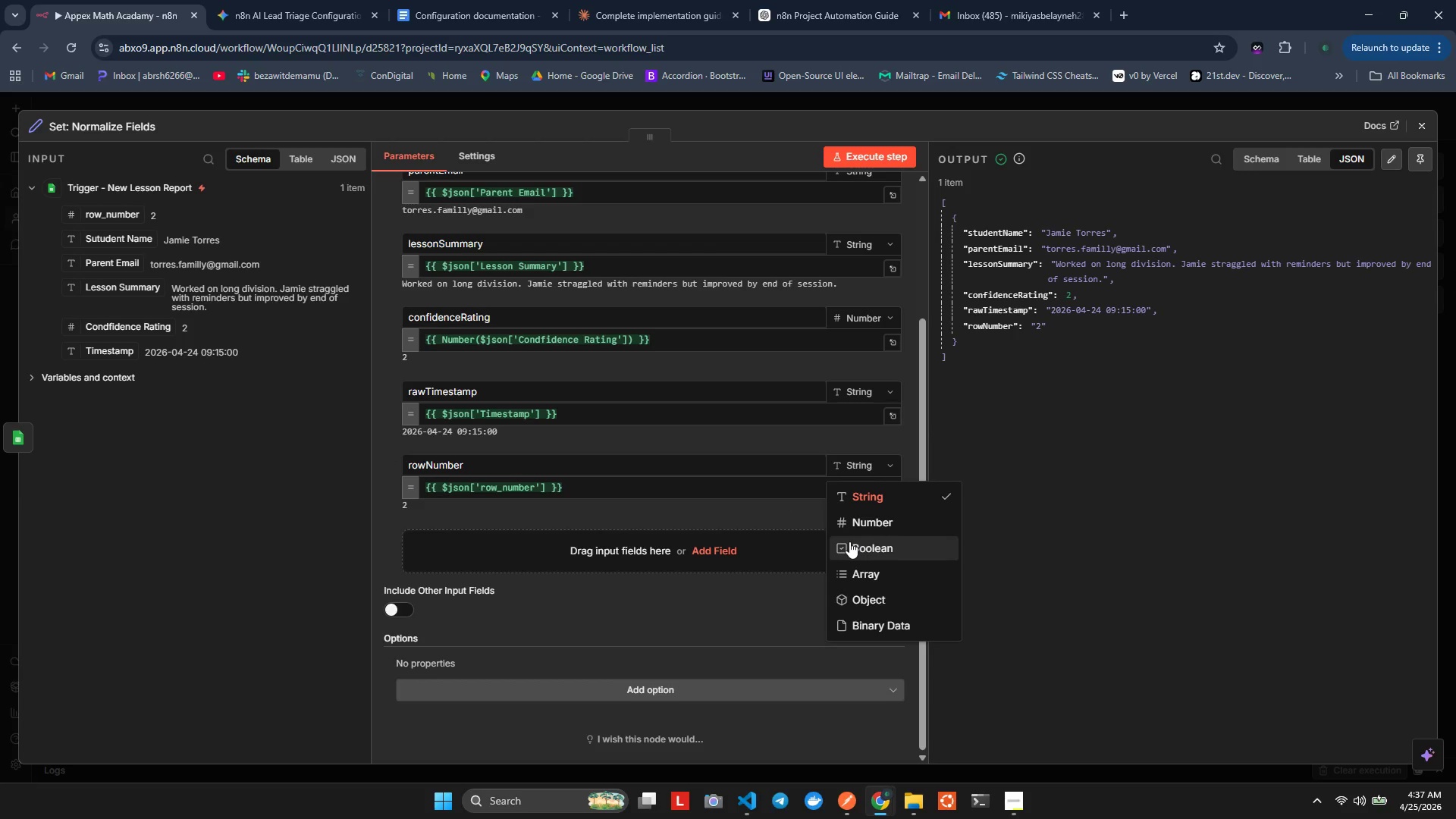 
left_click([861, 527])
 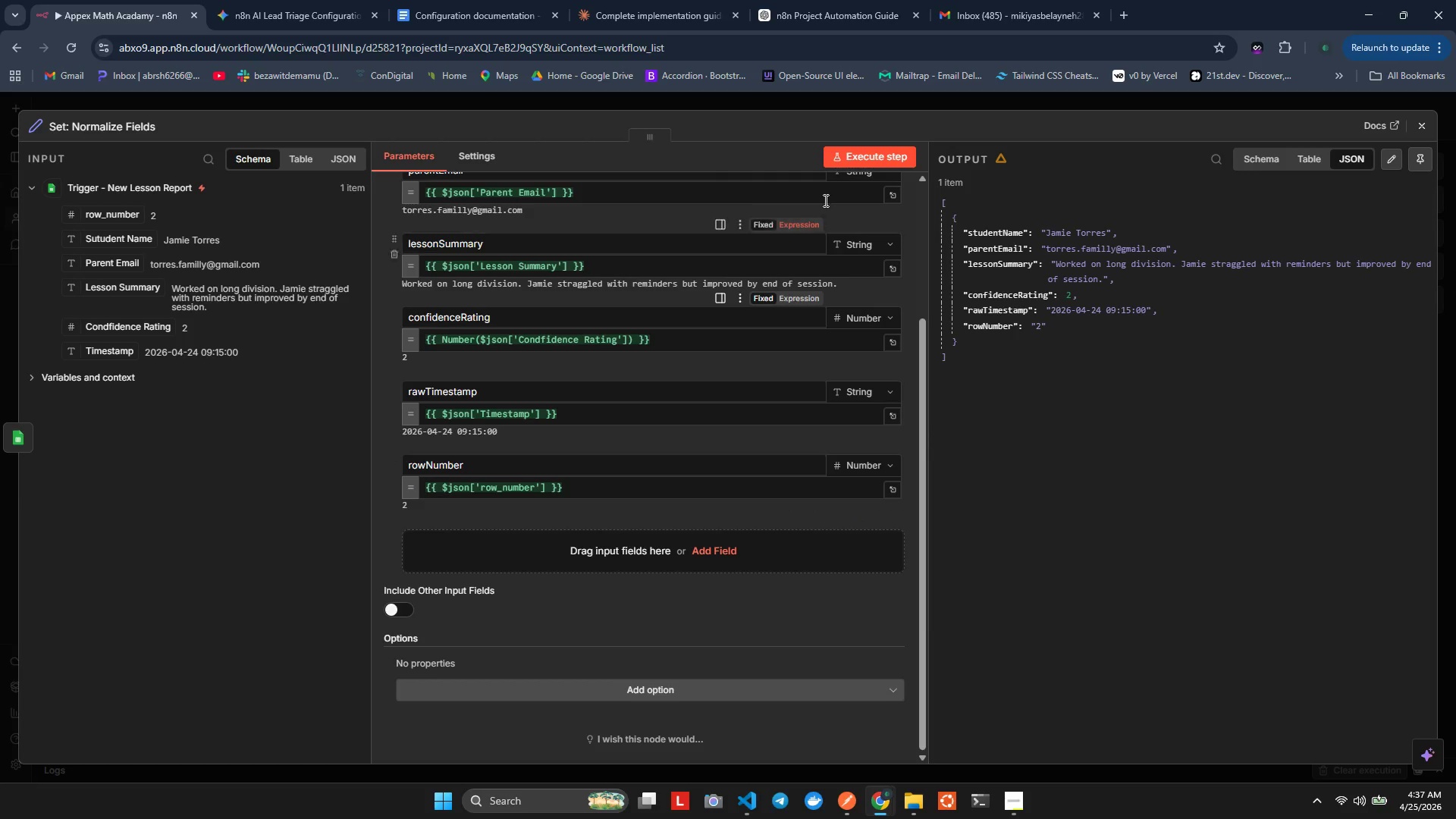 
left_click([863, 149])
 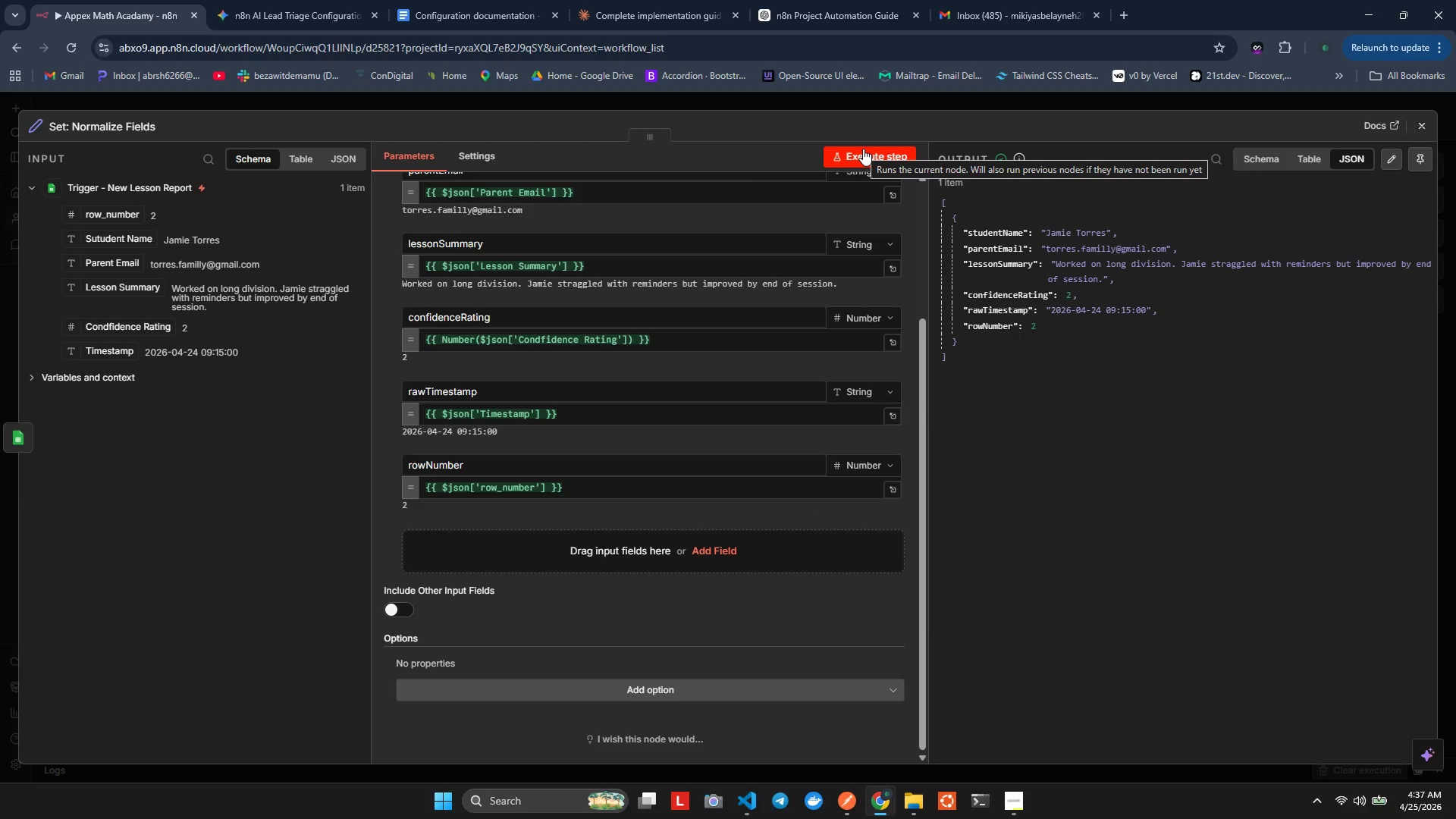 
wait(11.16)
 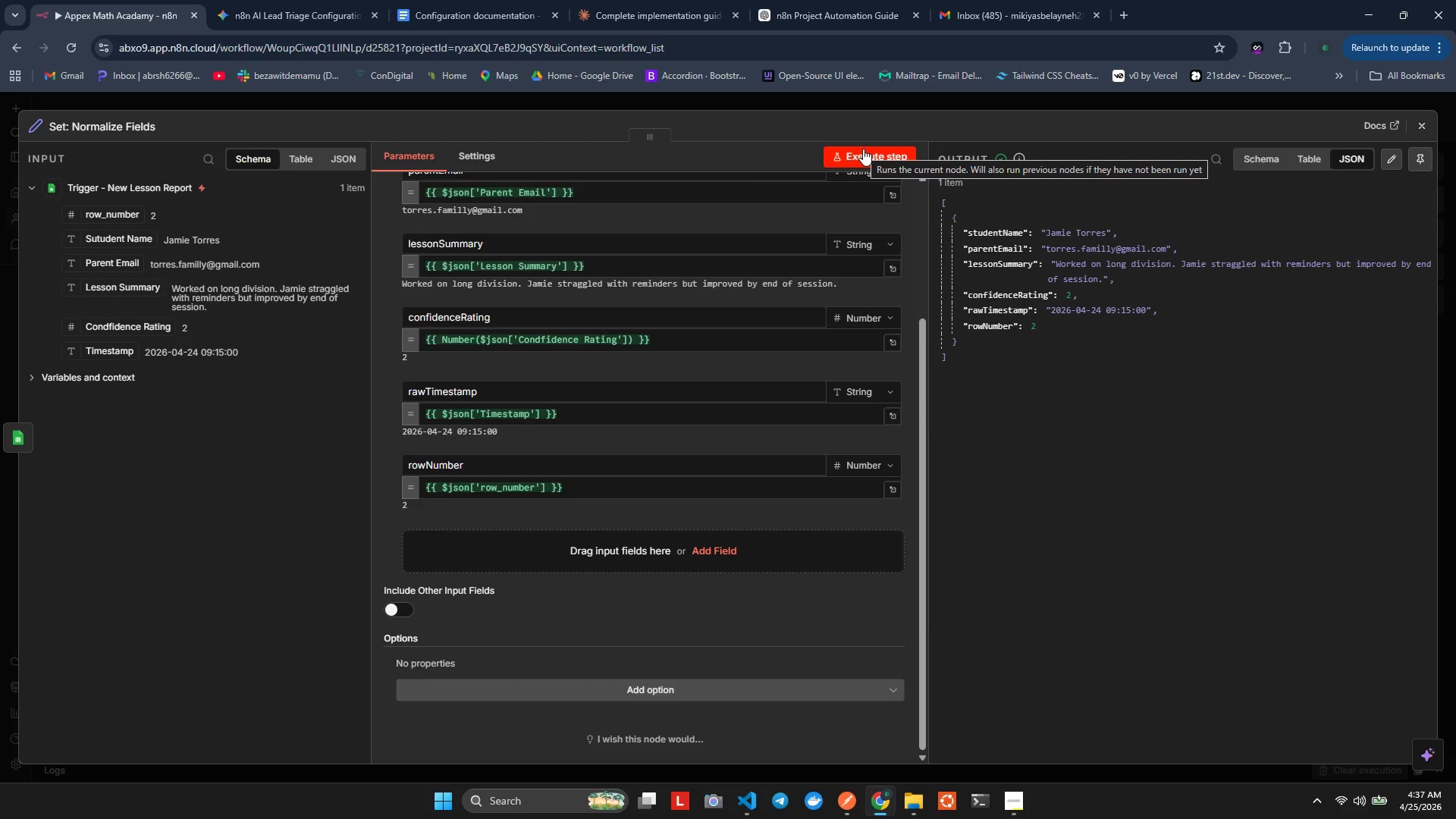 
left_click([1422, 155])
 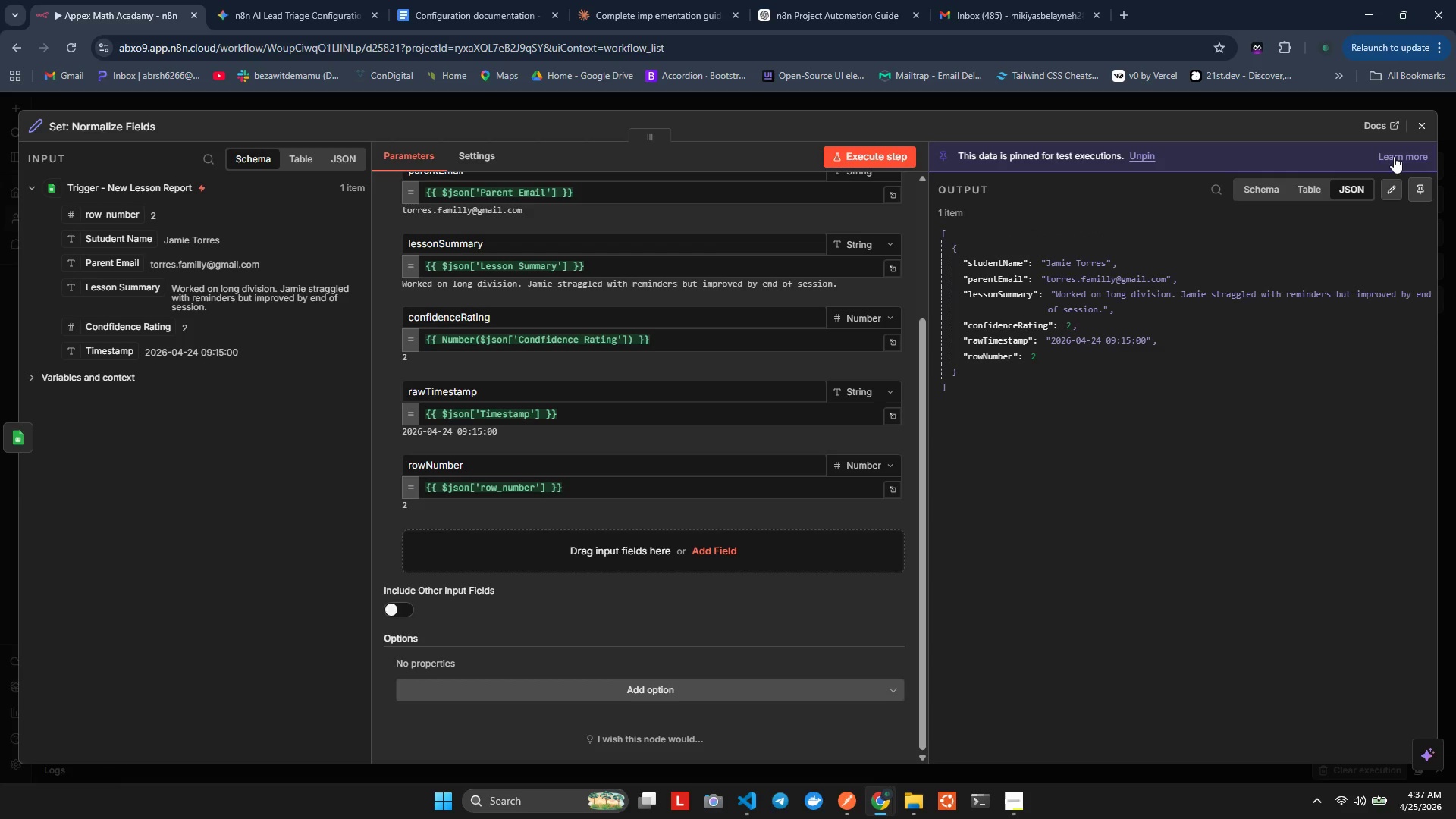 
left_click([1413, 182])
 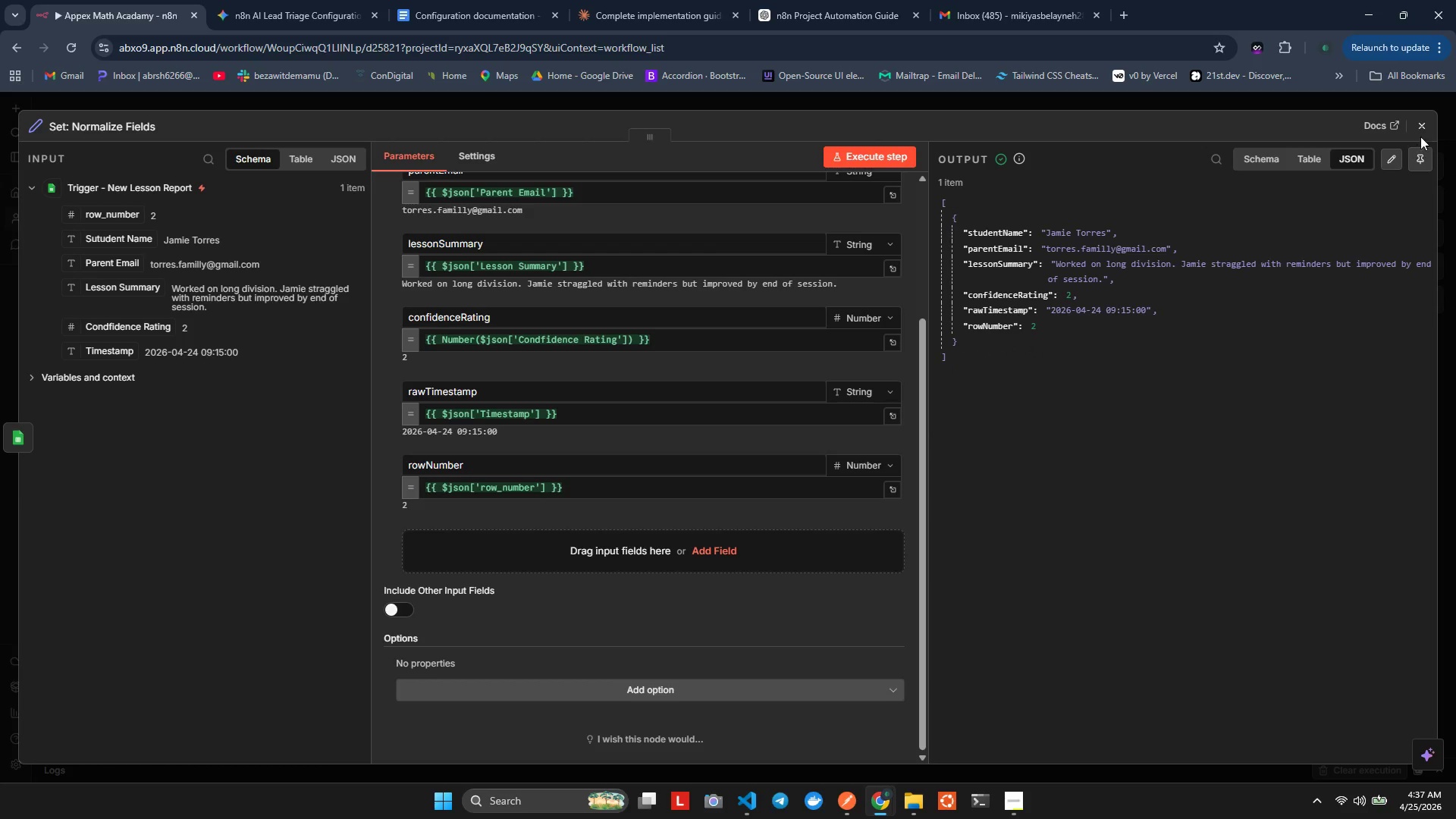 
left_click([1425, 127])
 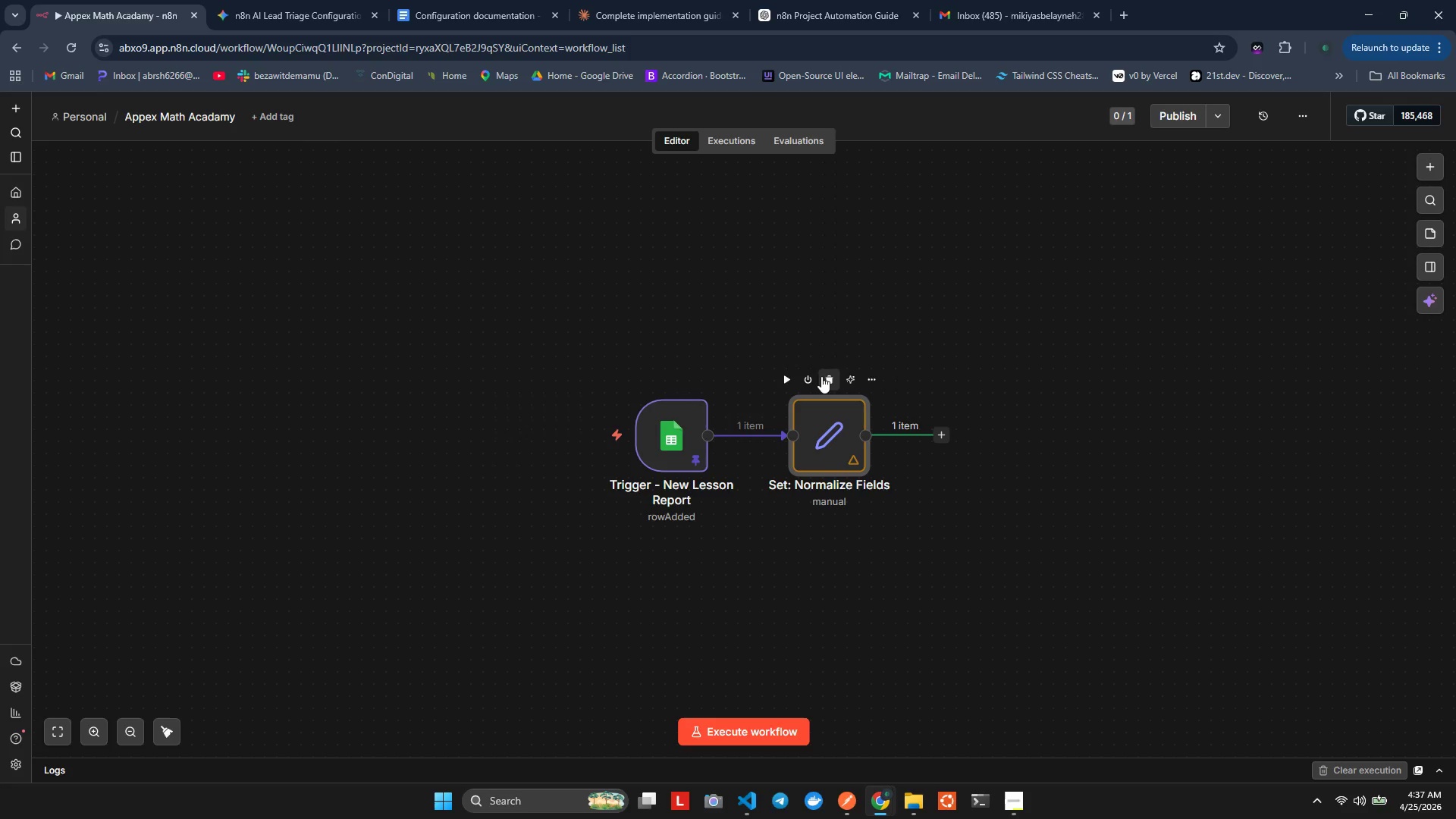 
left_click([993, 426])
 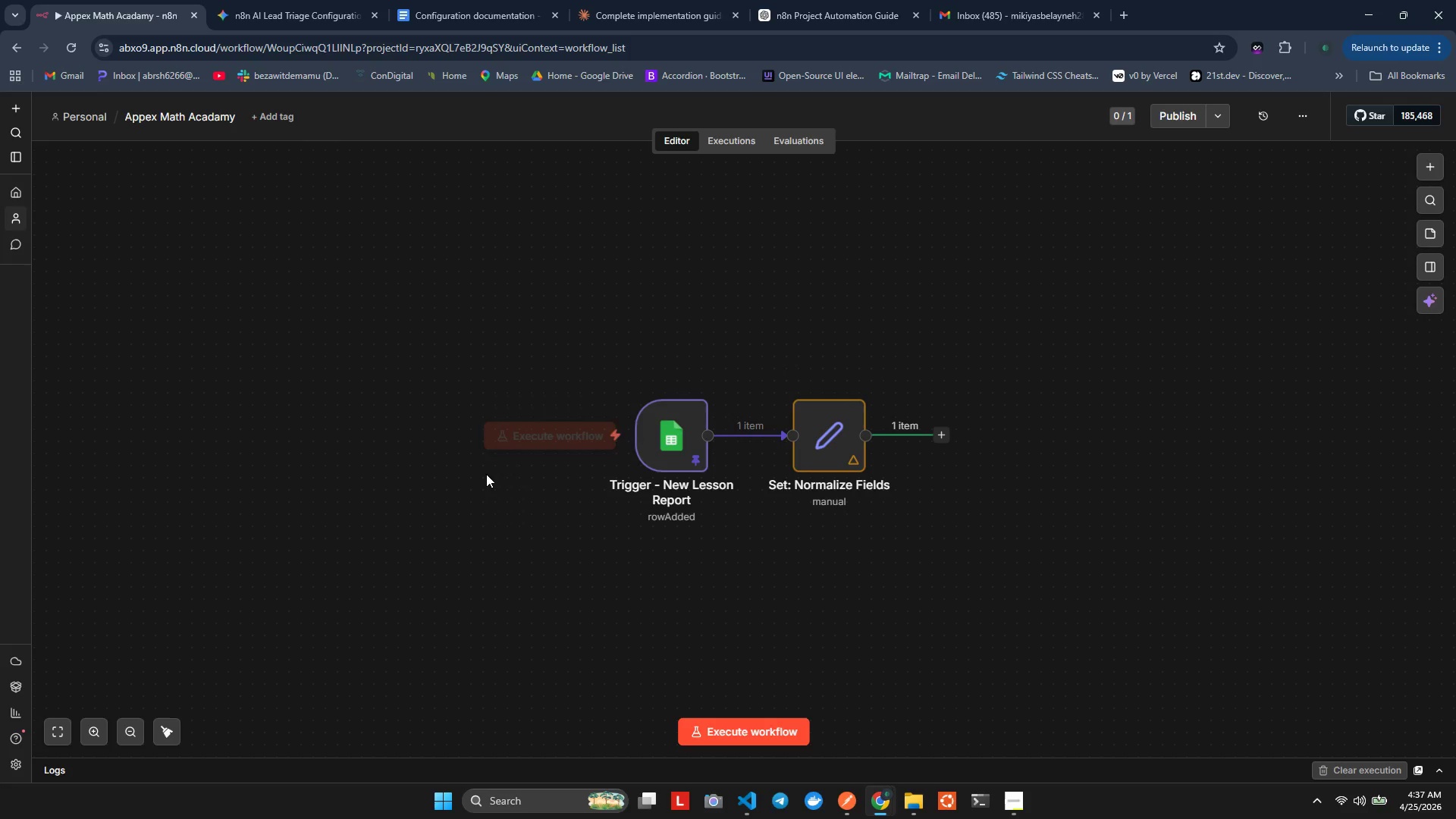 
left_click([583, 442])
 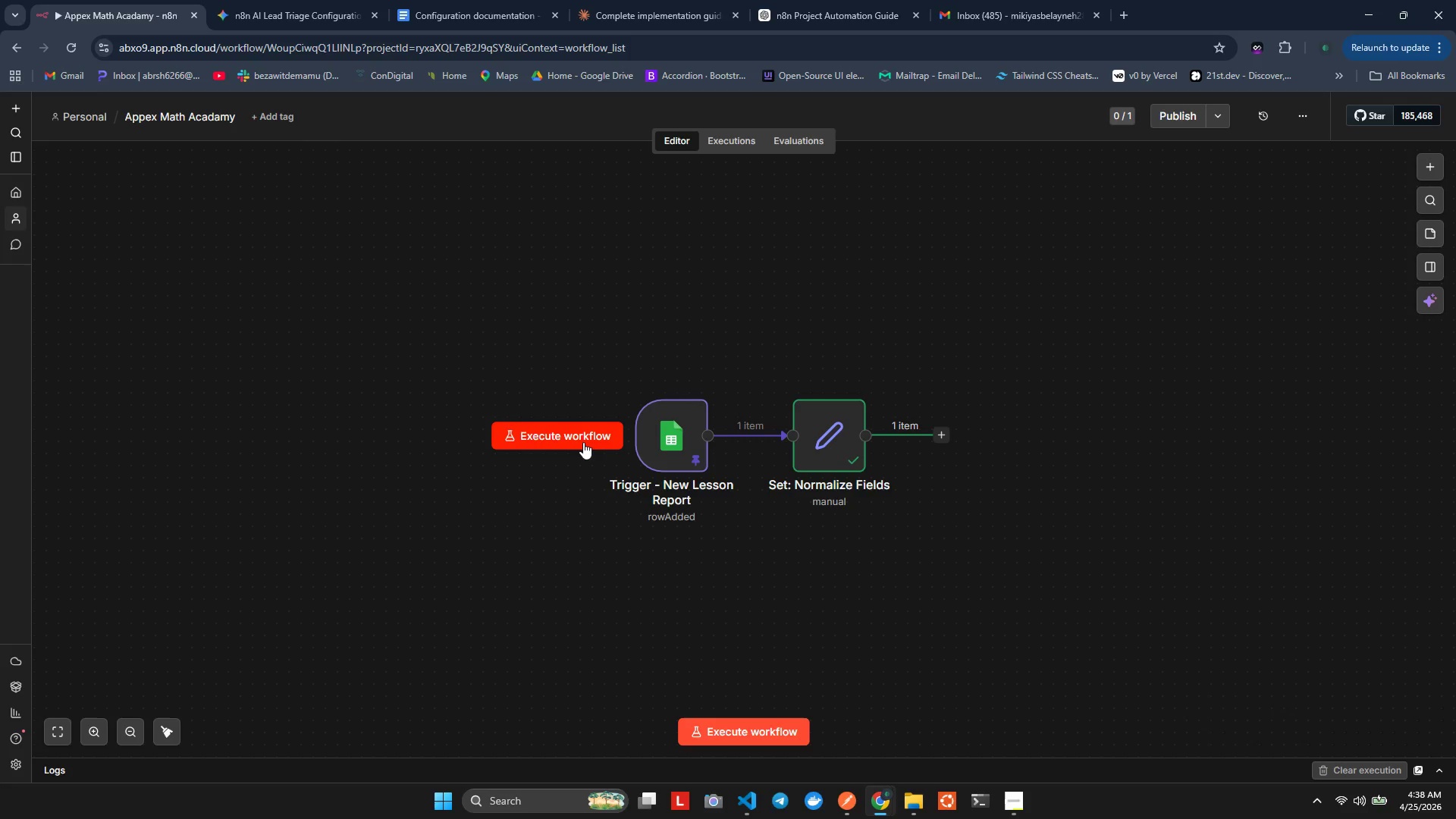 
wait(22.66)
 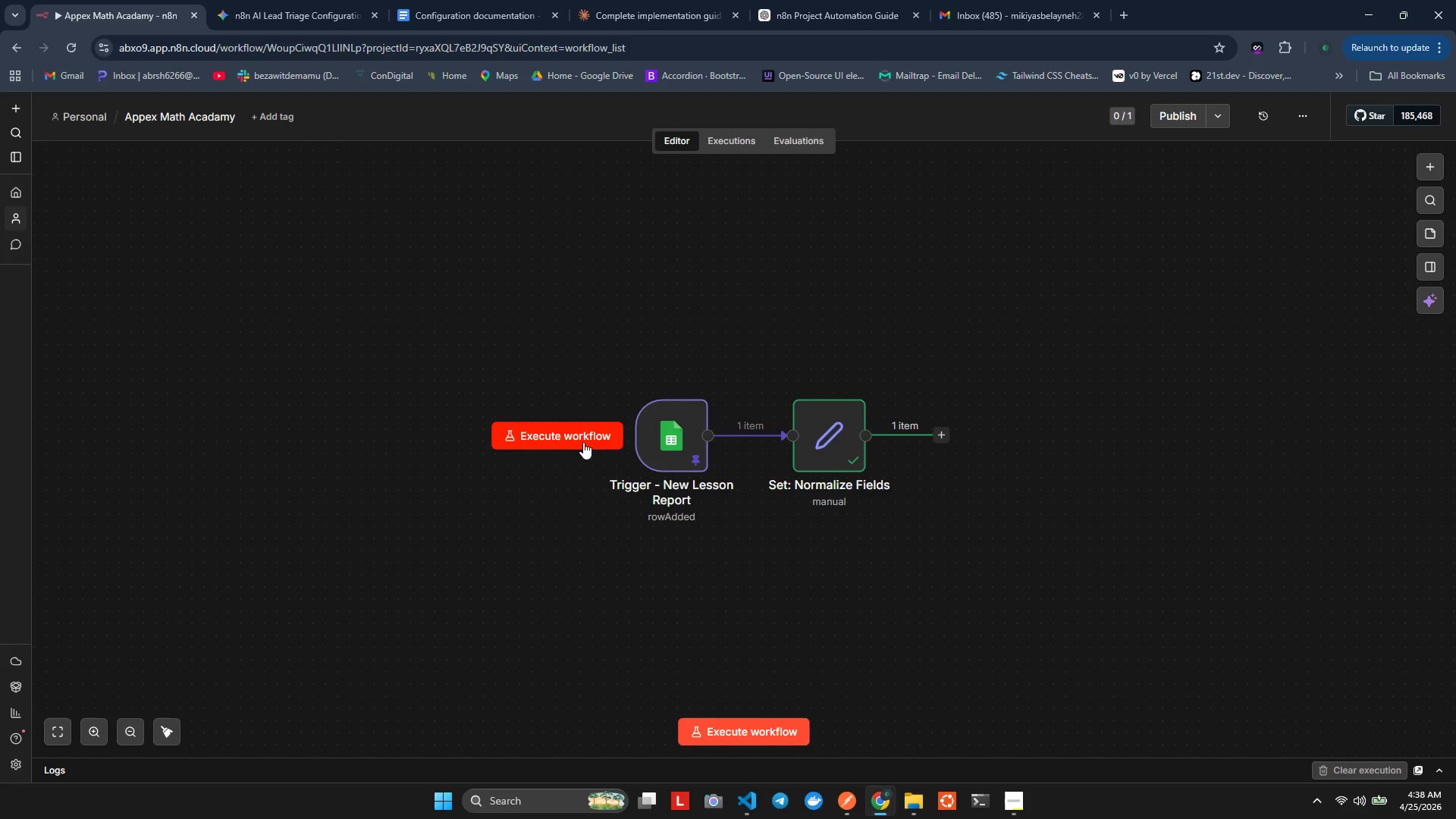 
left_click([583, 442])
 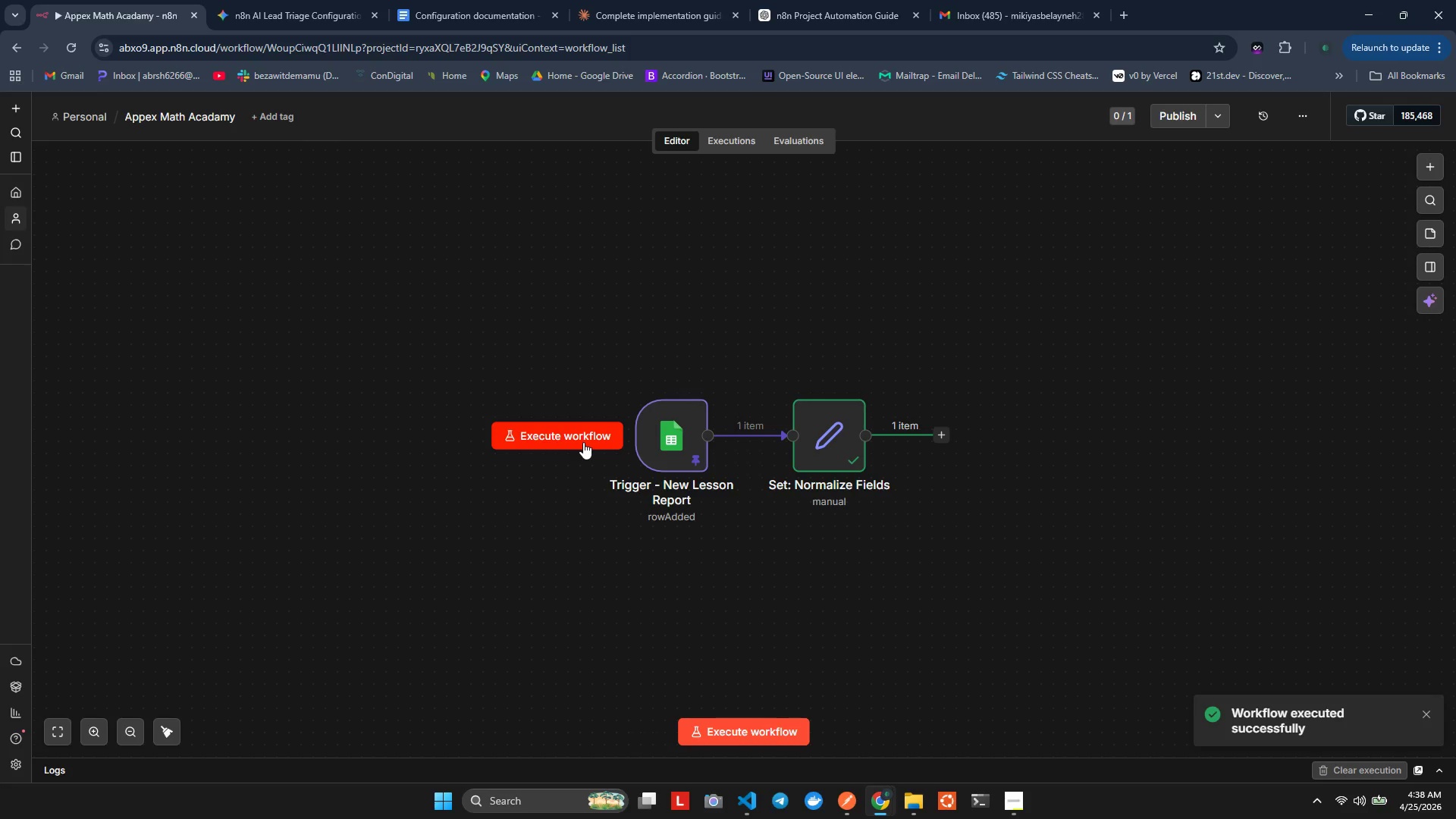 
left_click([583, 442])
 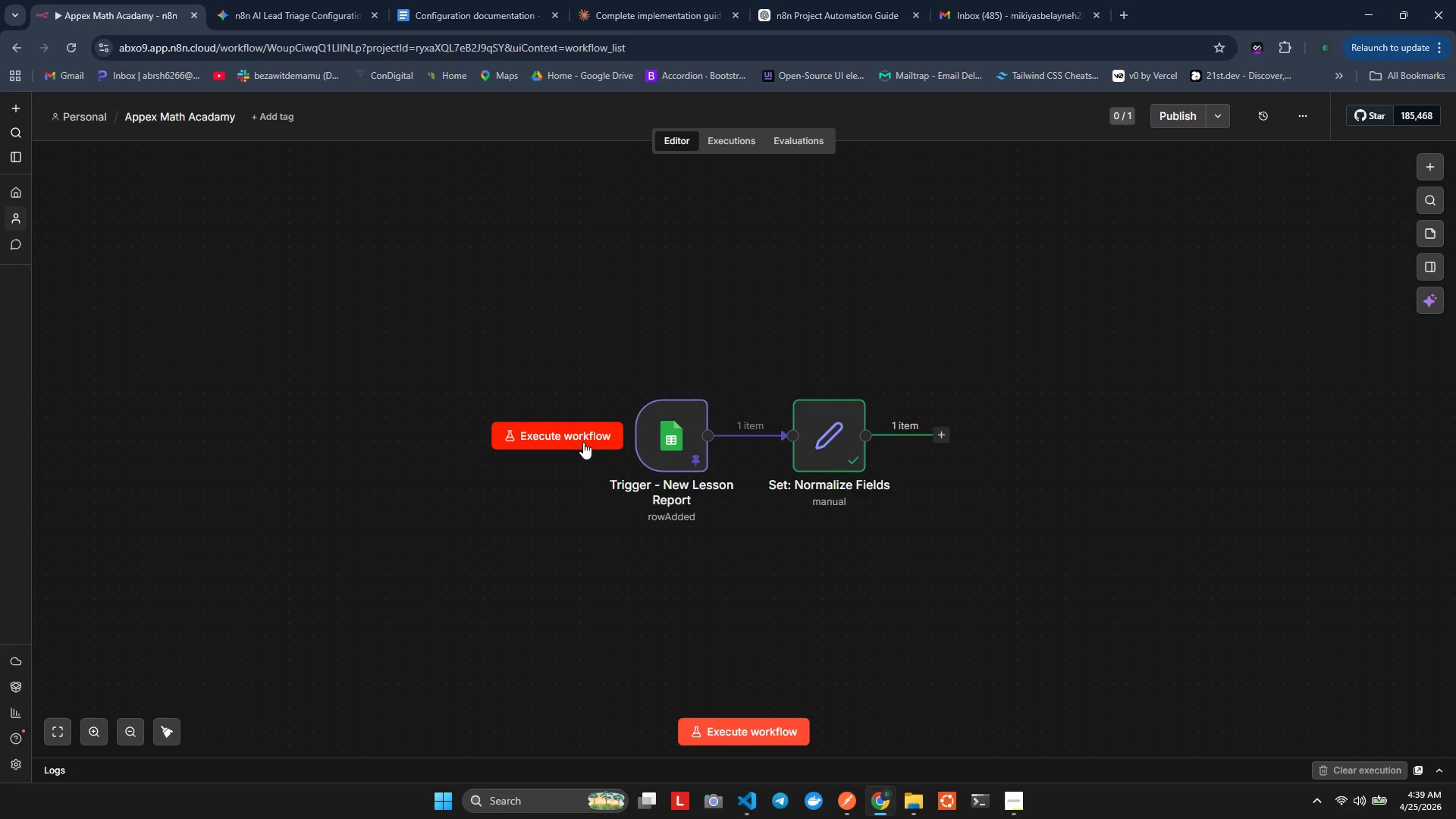 
wait(78.36)
 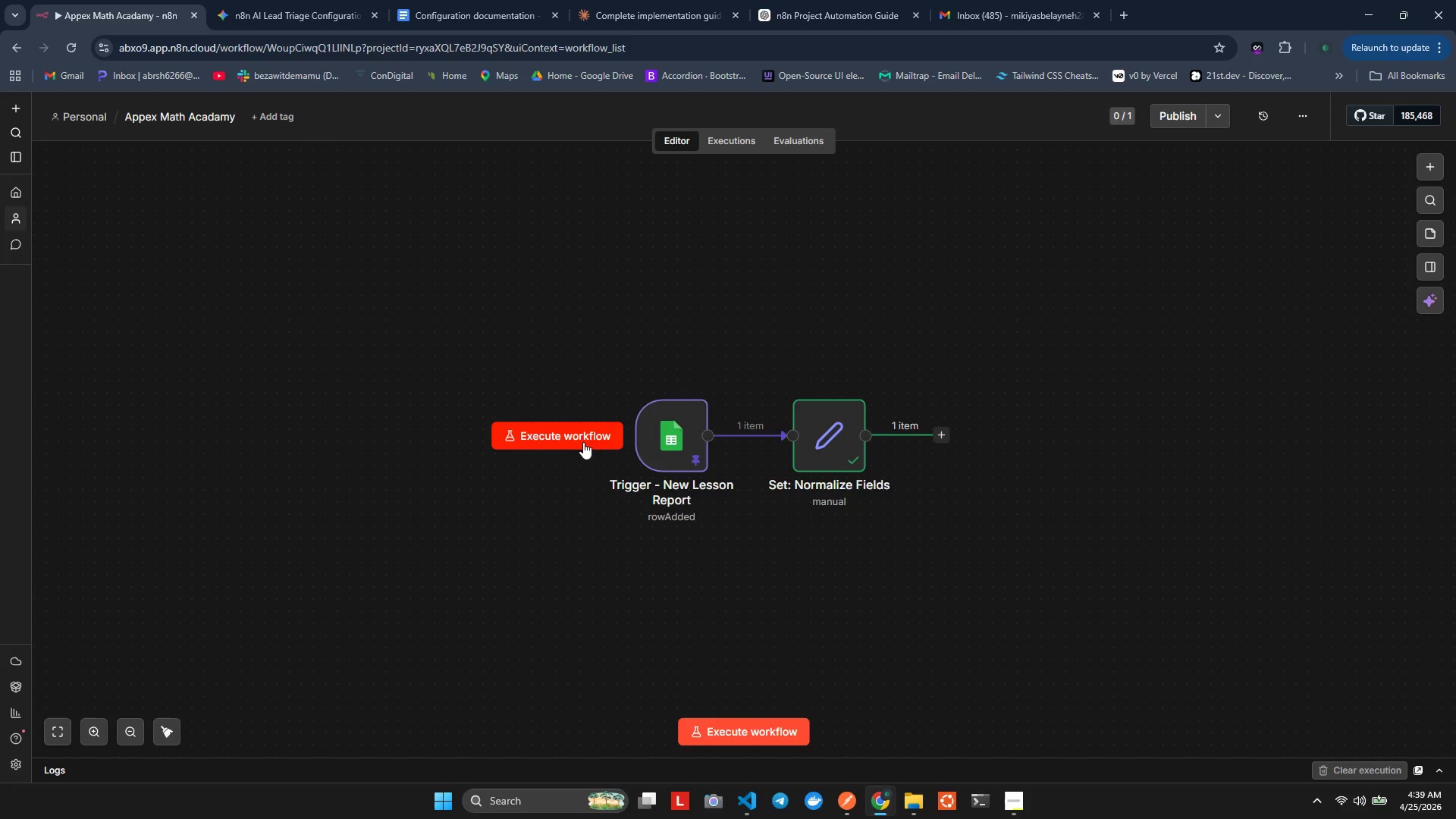 
left_click([936, 439])
 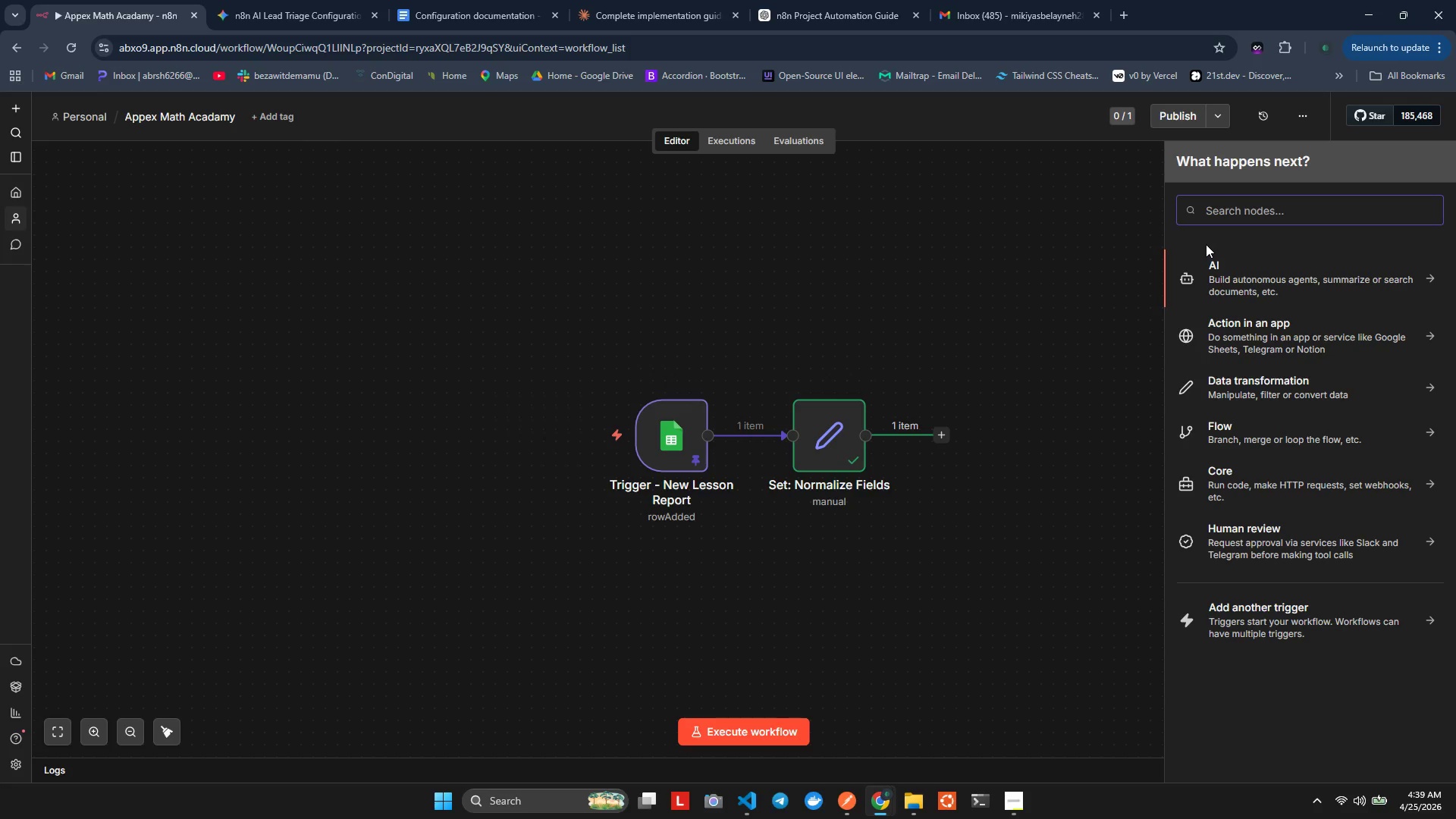 
type(if)
 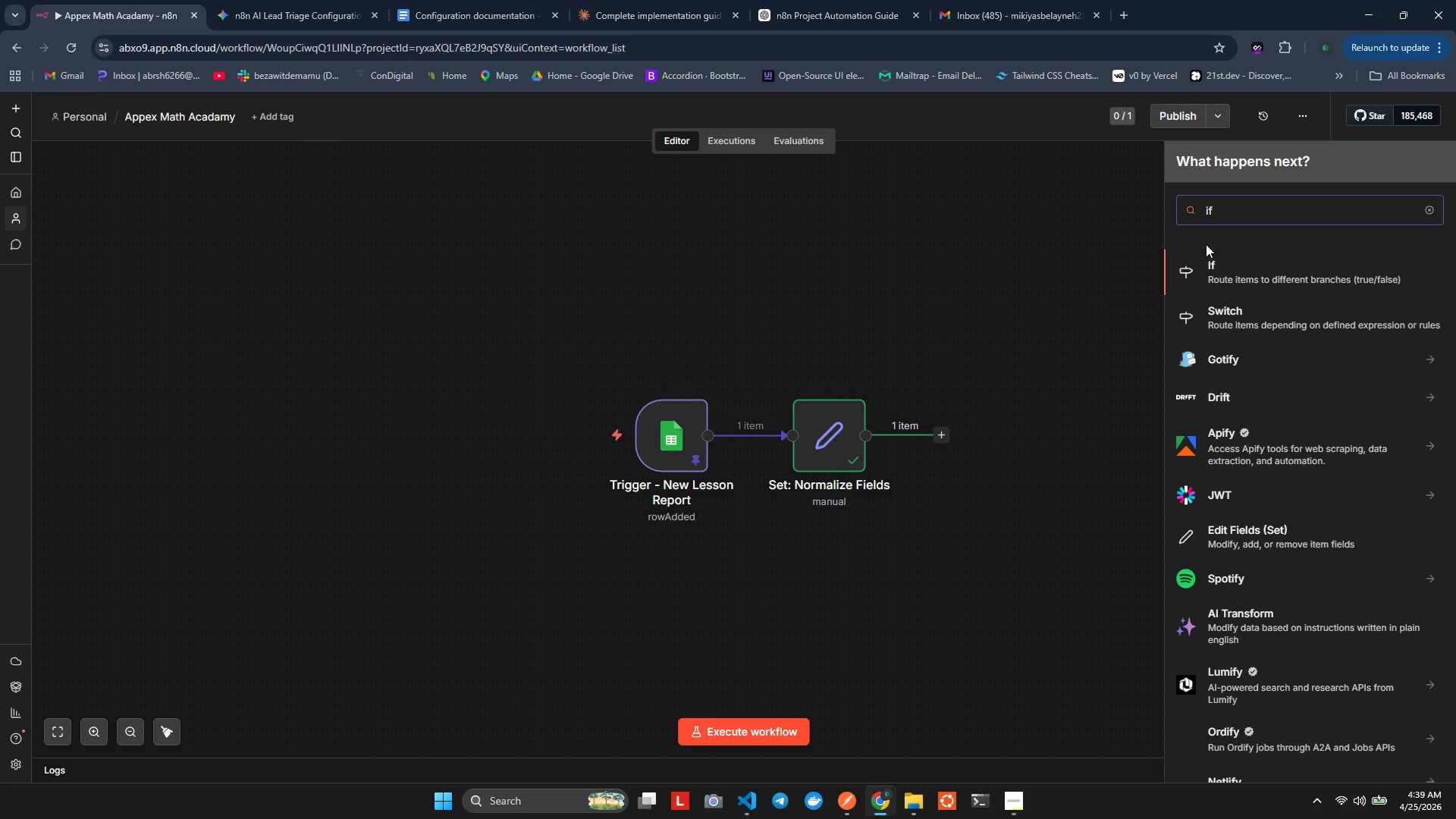 
left_click([1203, 256])
 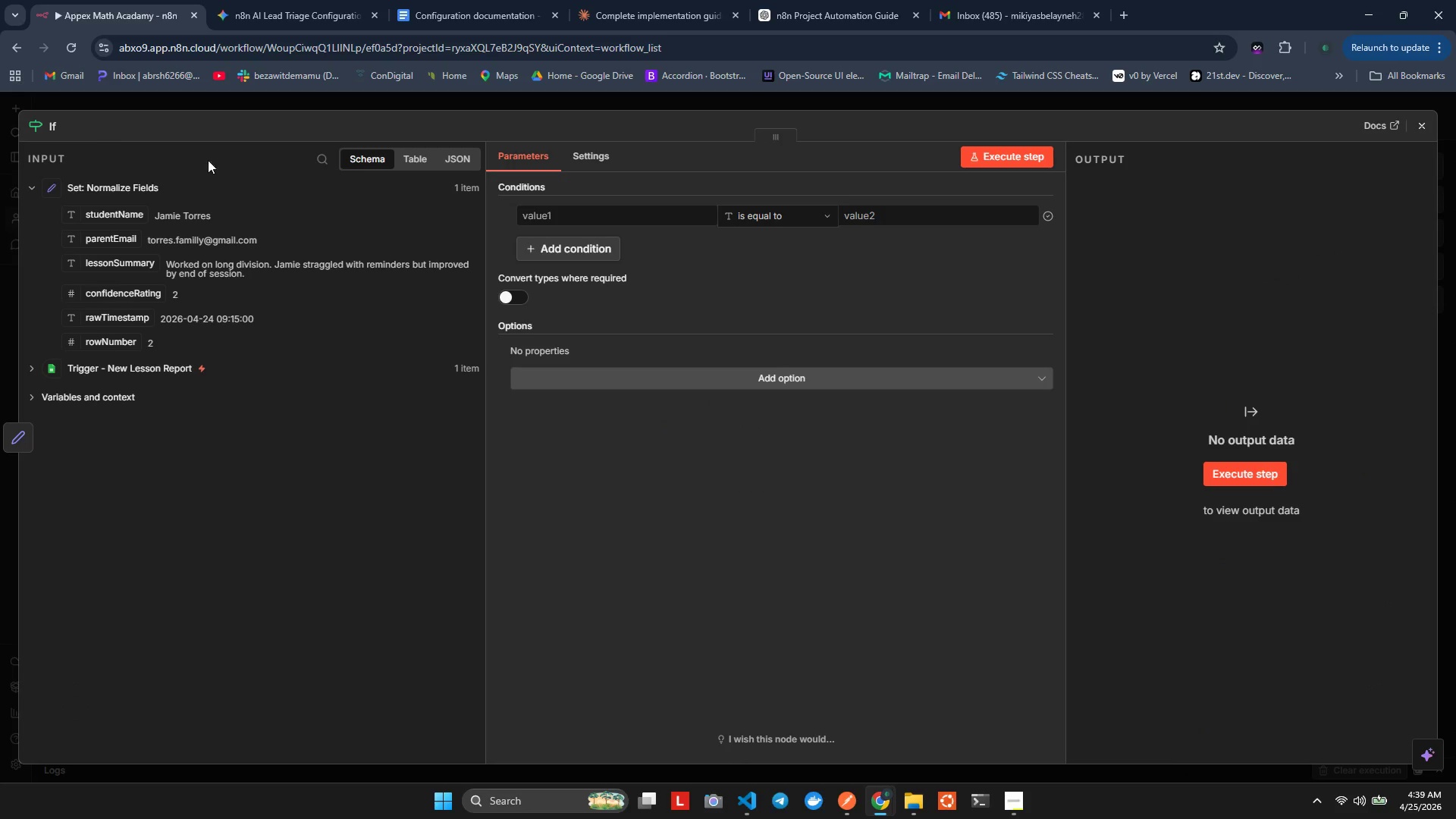 
left_click([71, 123])
 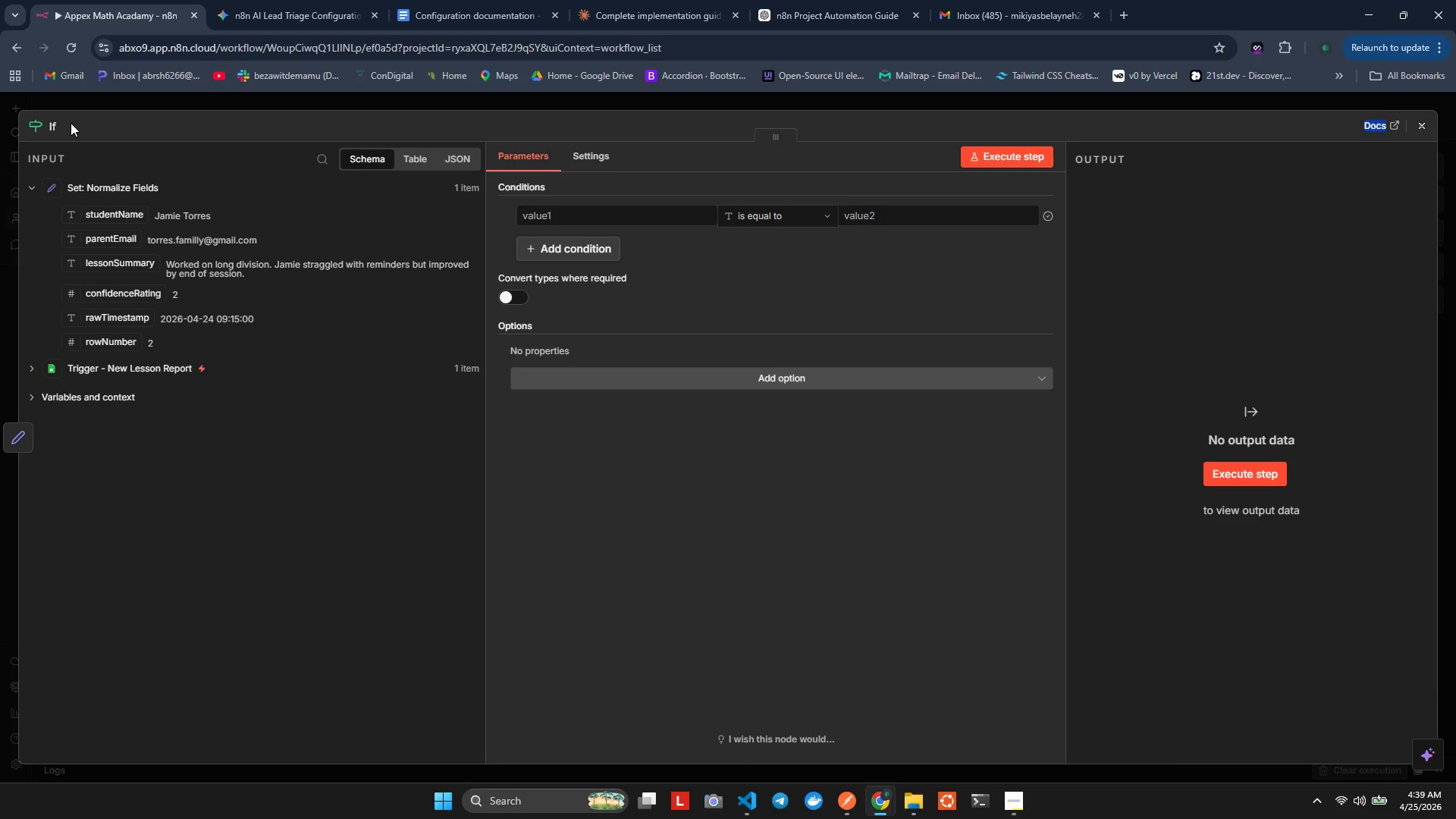 
left_click_drag(start_coordinate=[71, 123], to_coordinate=[54, 129])
 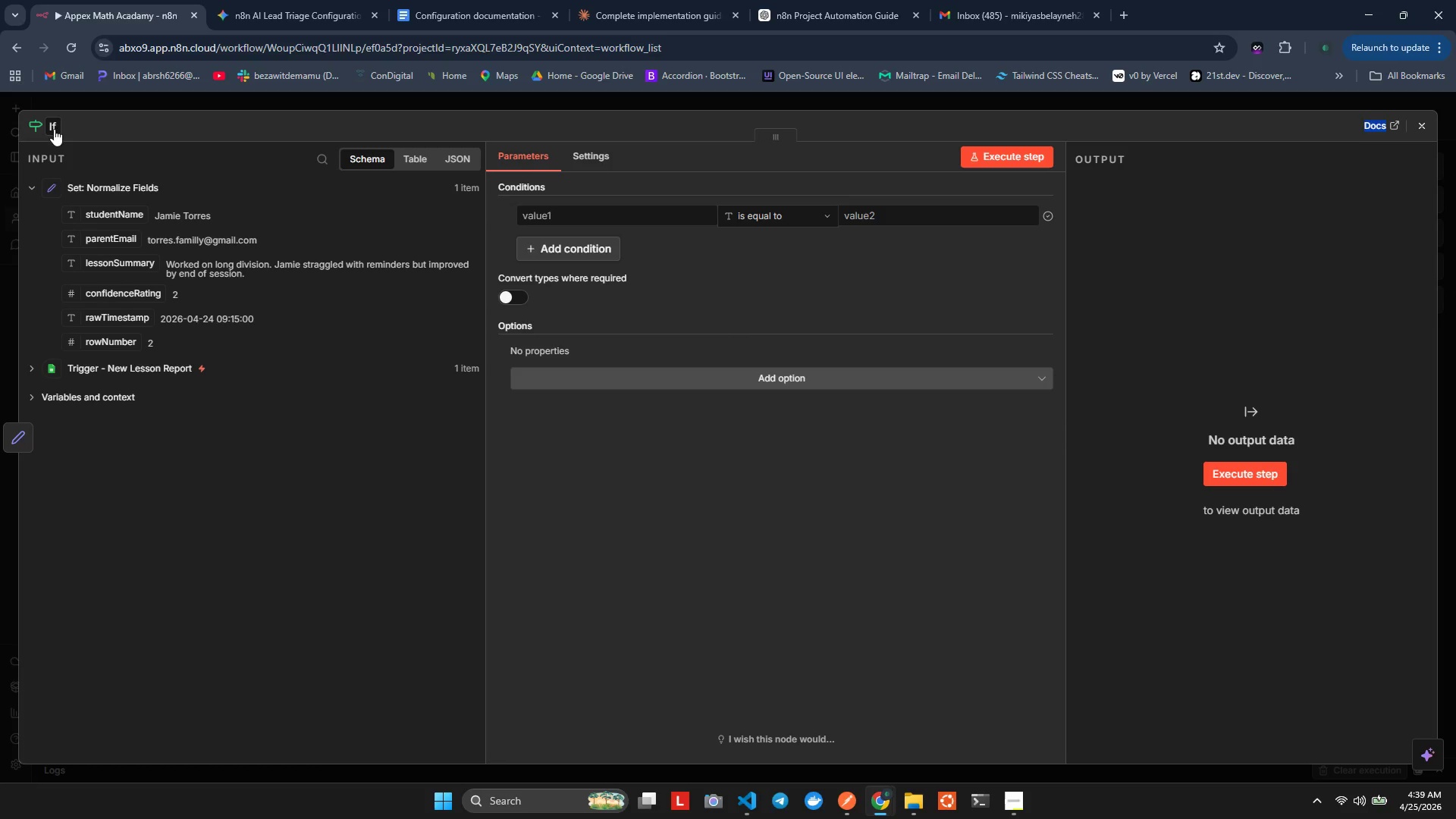 
left_click([54, 129])
 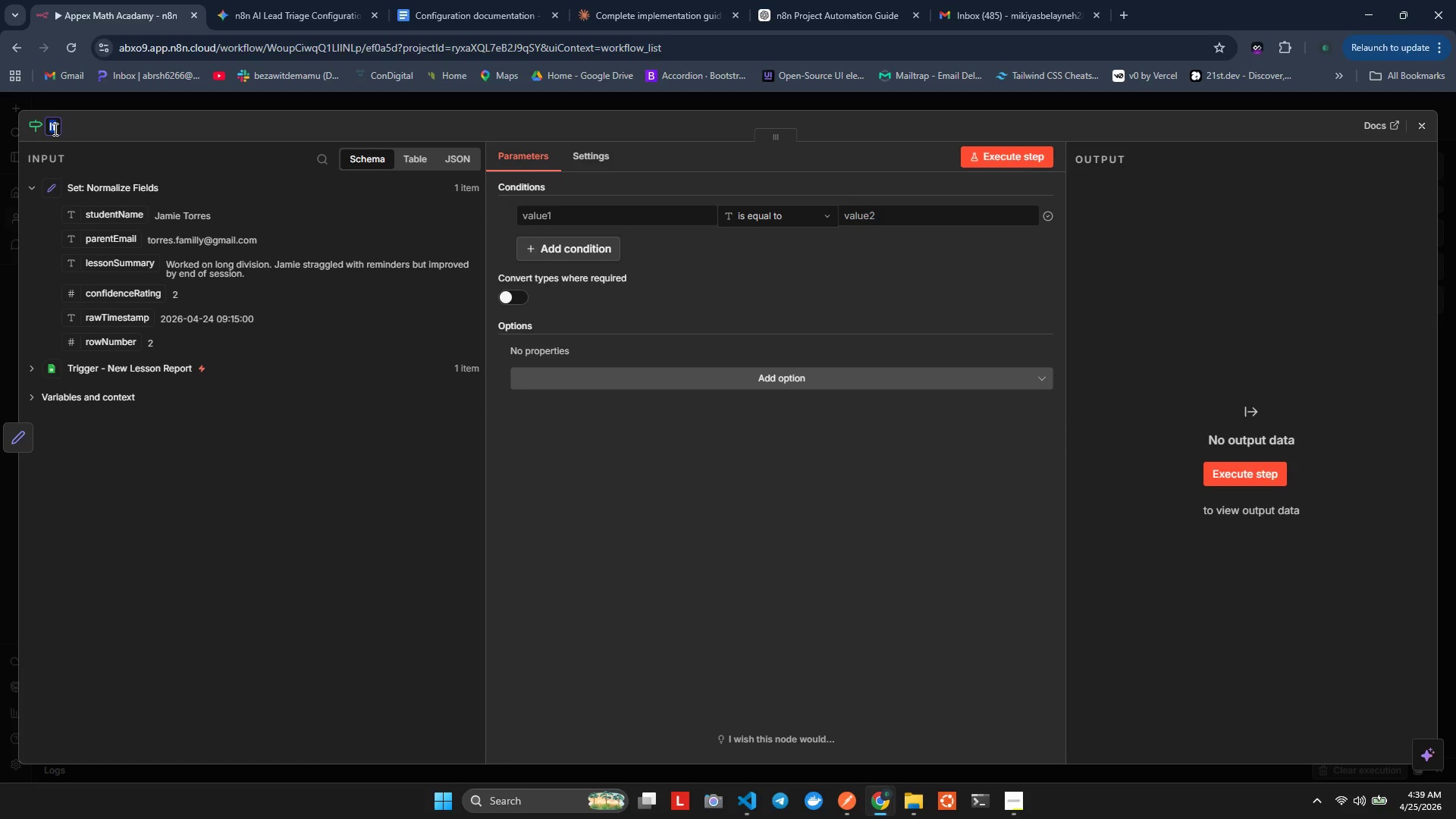 
type(If)
 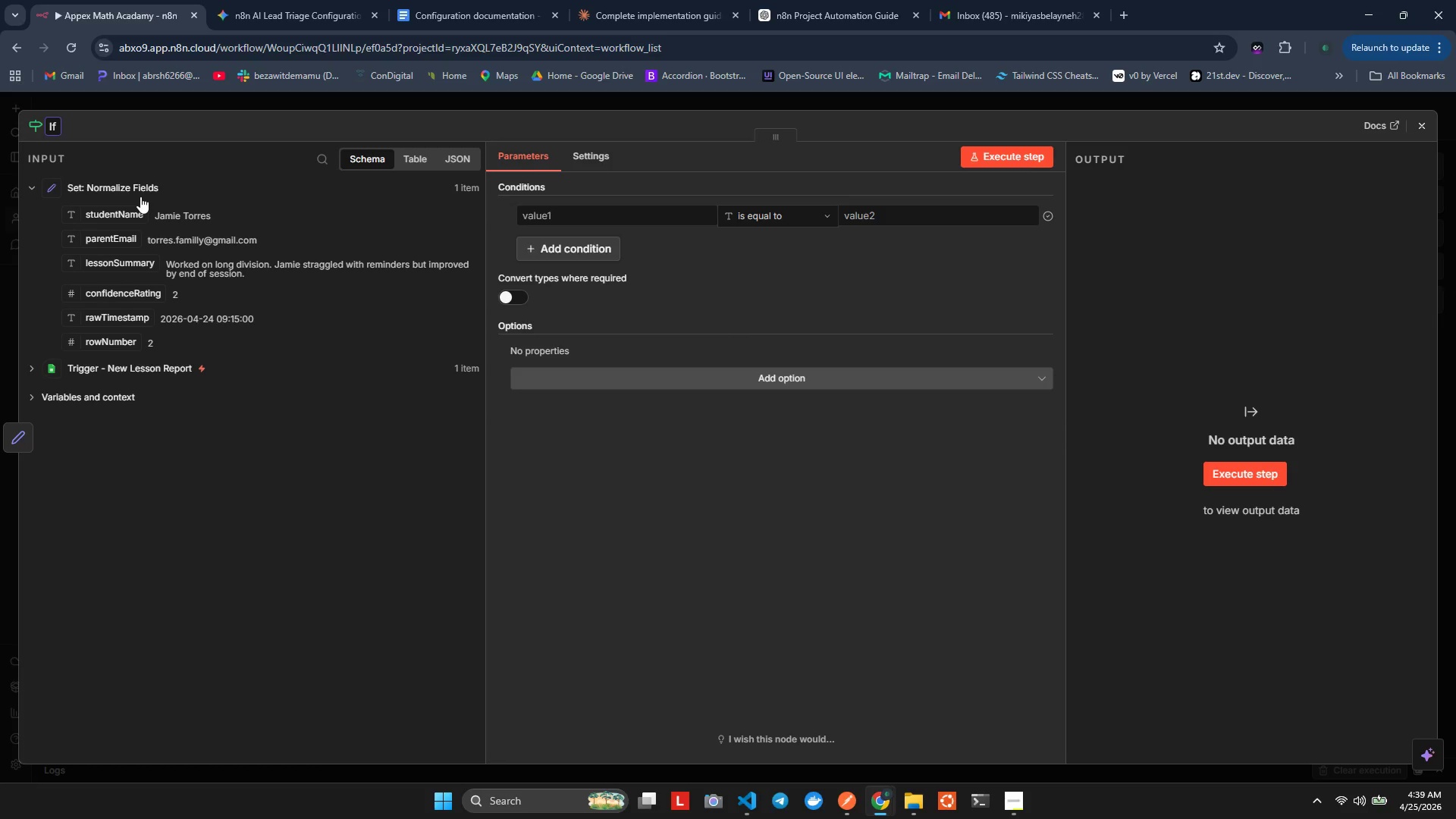 
key(Backspace)
type(F; Nae Exos)
key(Backspace)
key(Backspace)
type(ists")
key(Backspace)
type(?)
 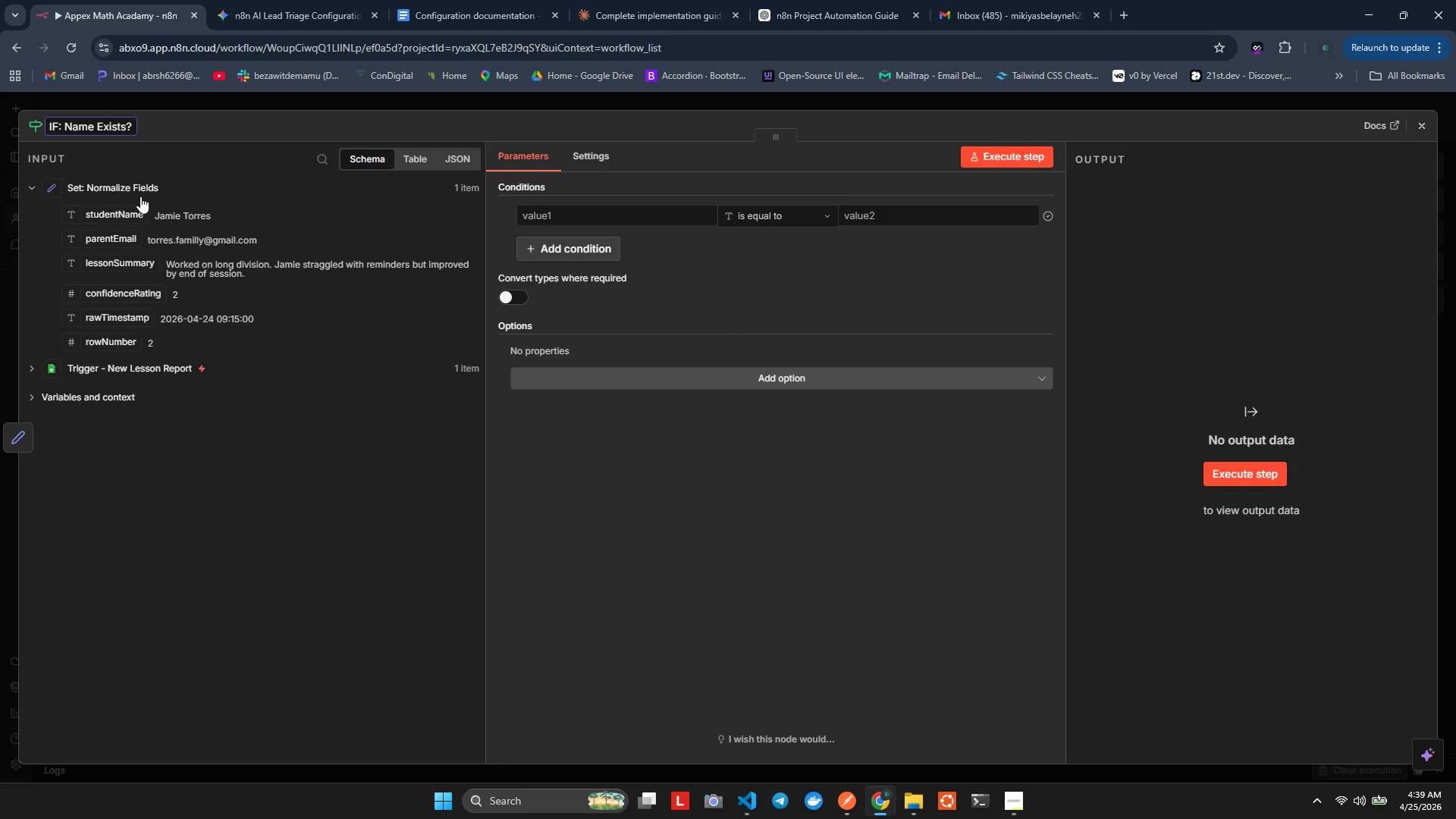 
 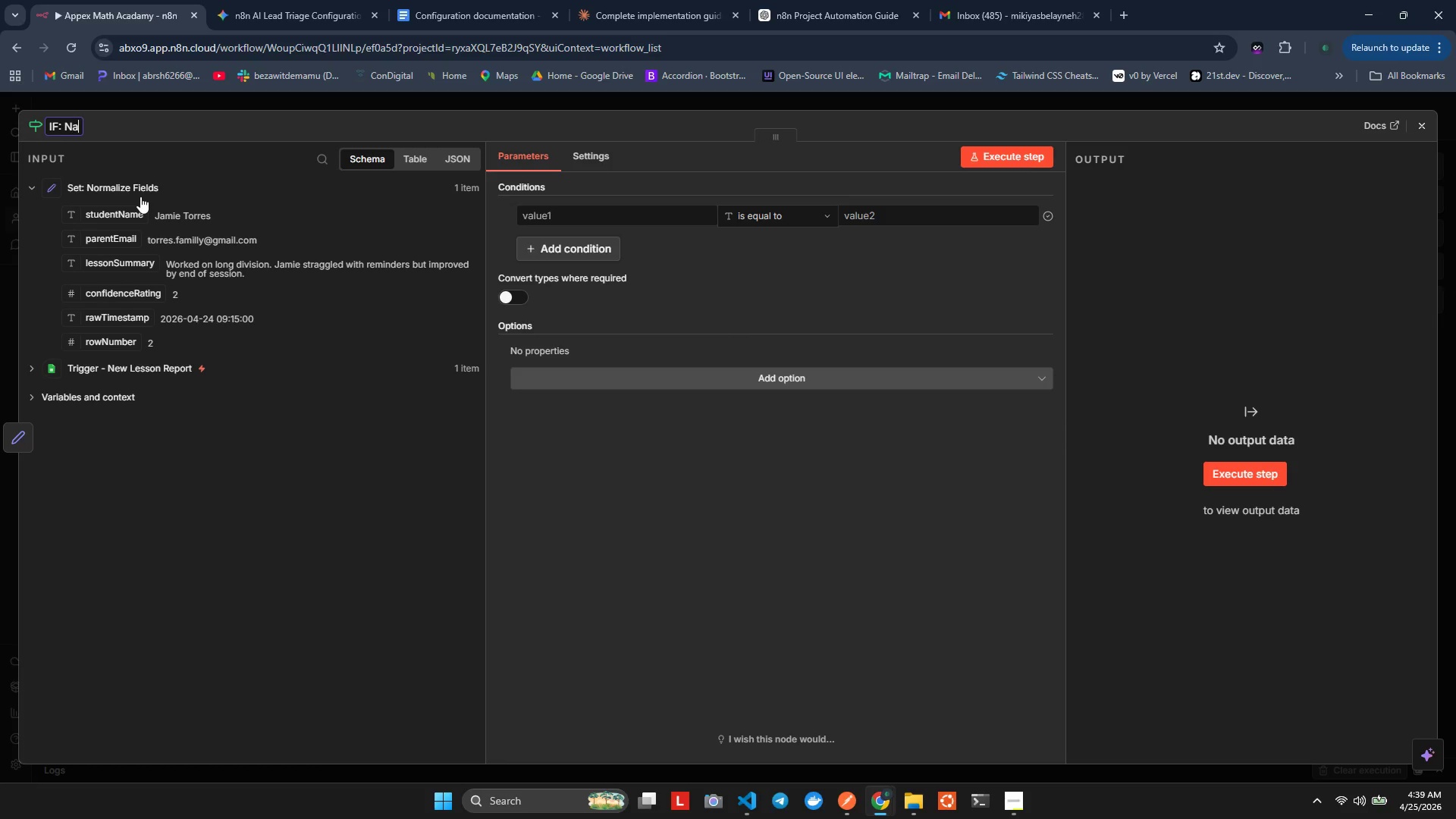 
hold_key(key=M, duration=0.34)
 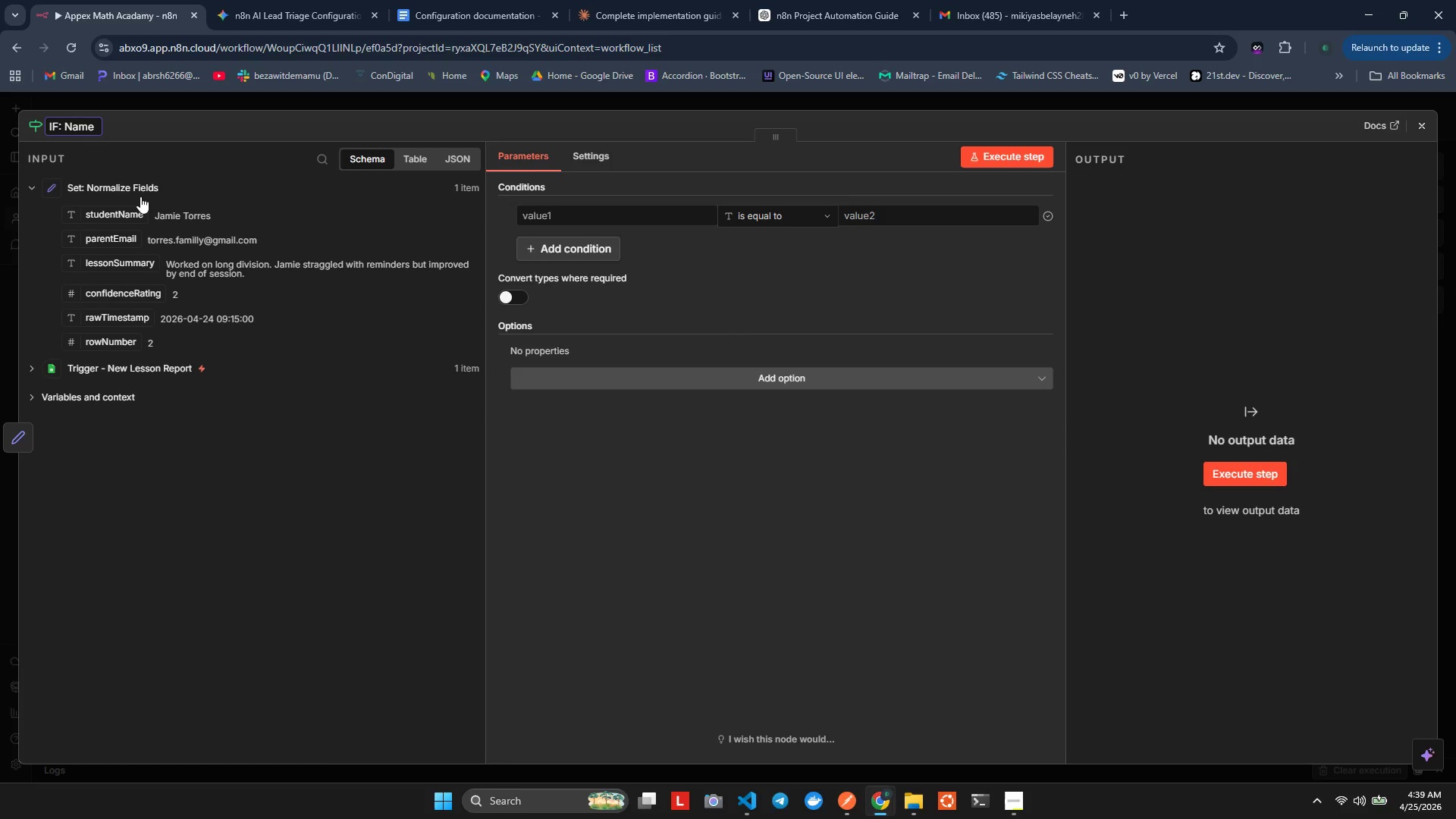 
left_click([312, 470])
 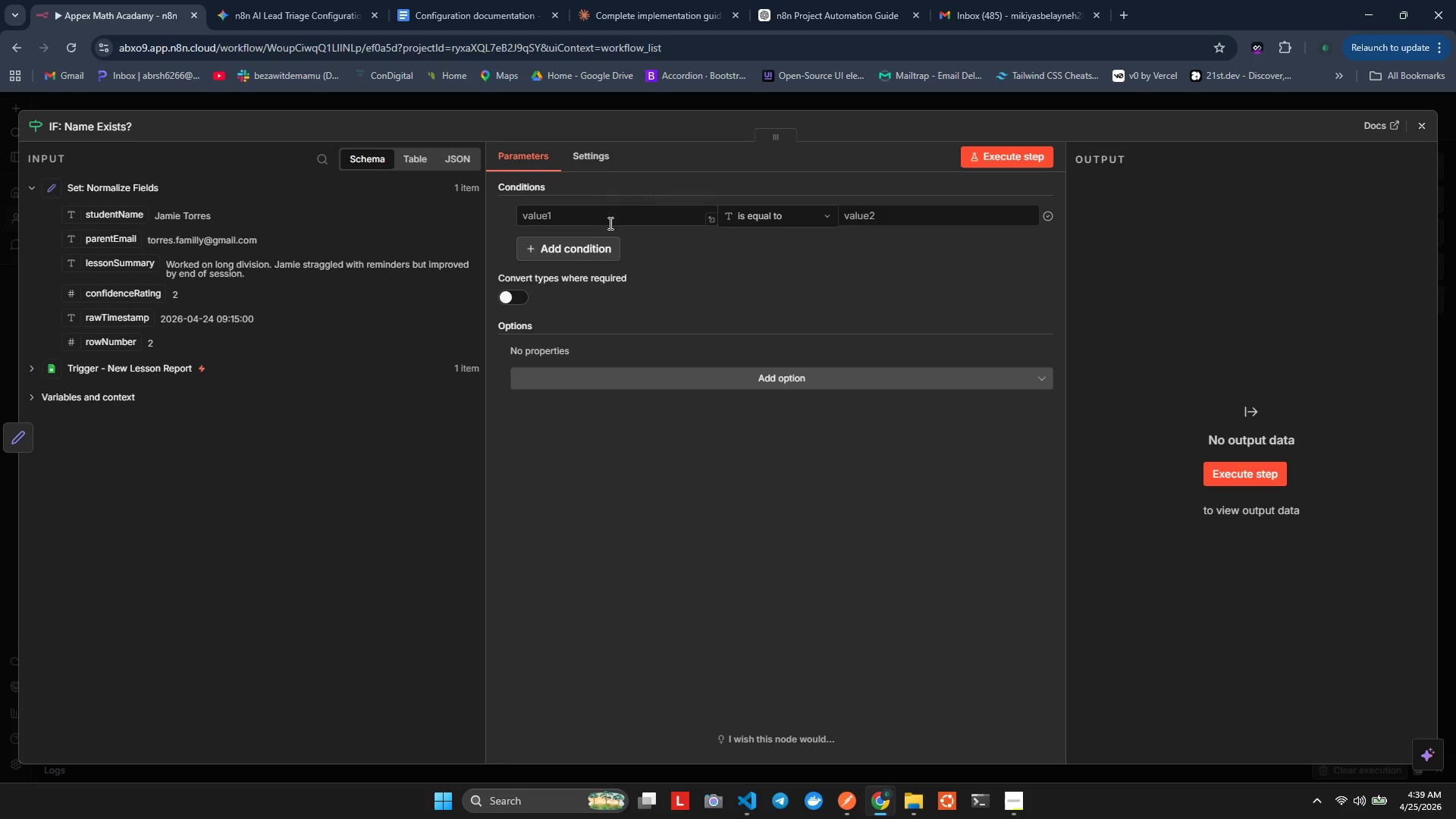 
left_click([624, 212])
 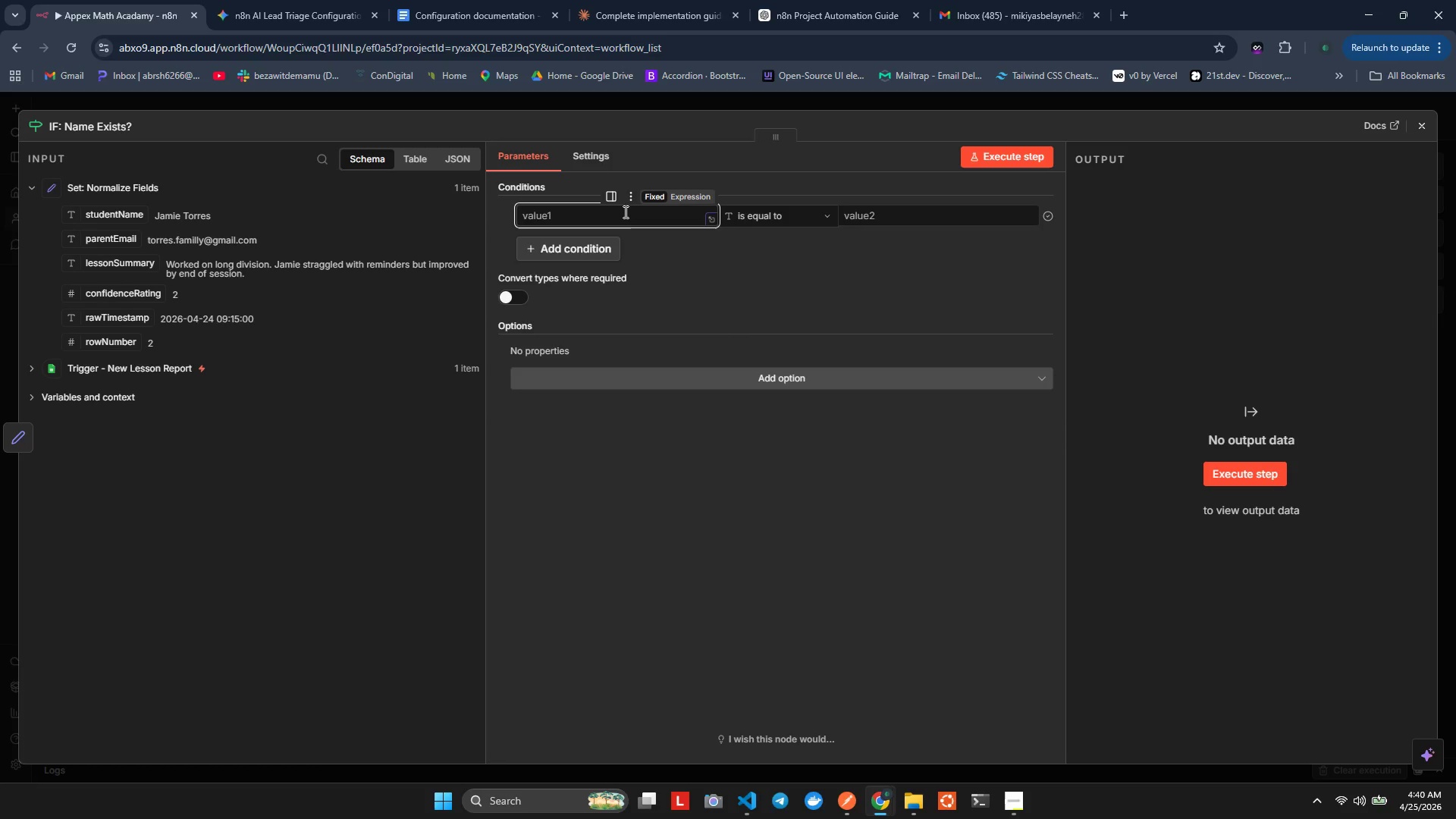 
wait(7.02)
 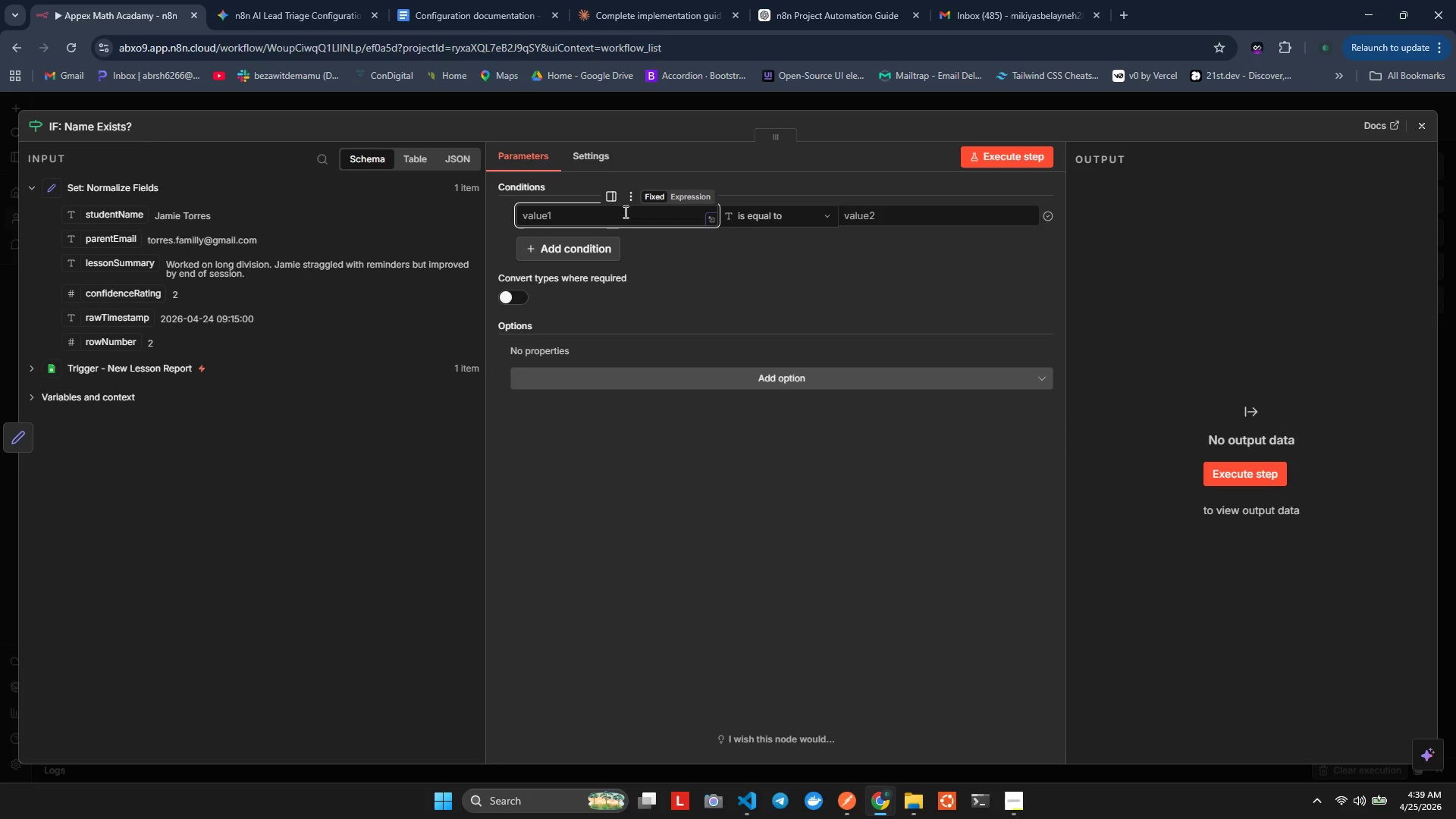 
key(Equal)
 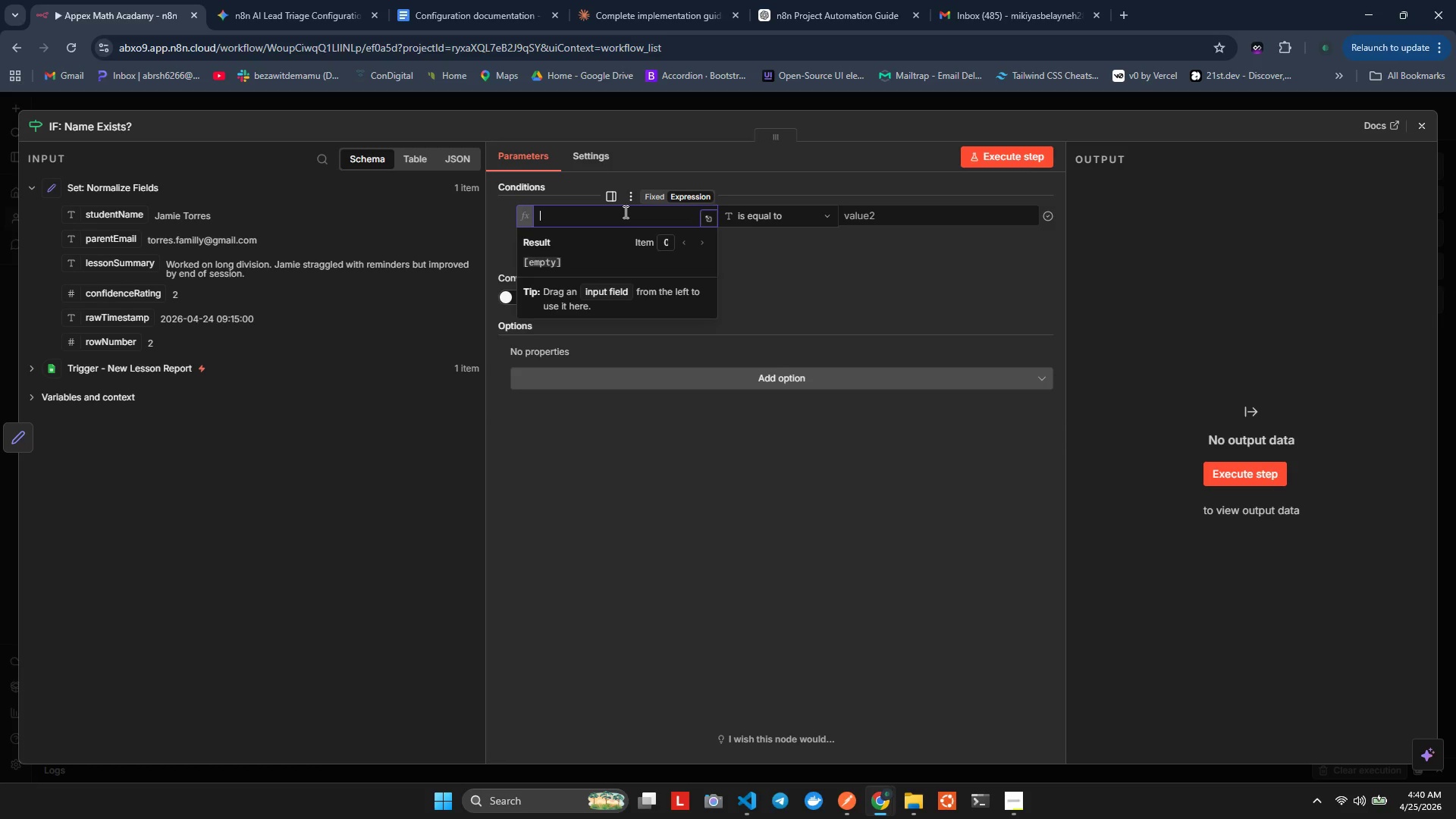 
key(Shift+BracketLeft)
 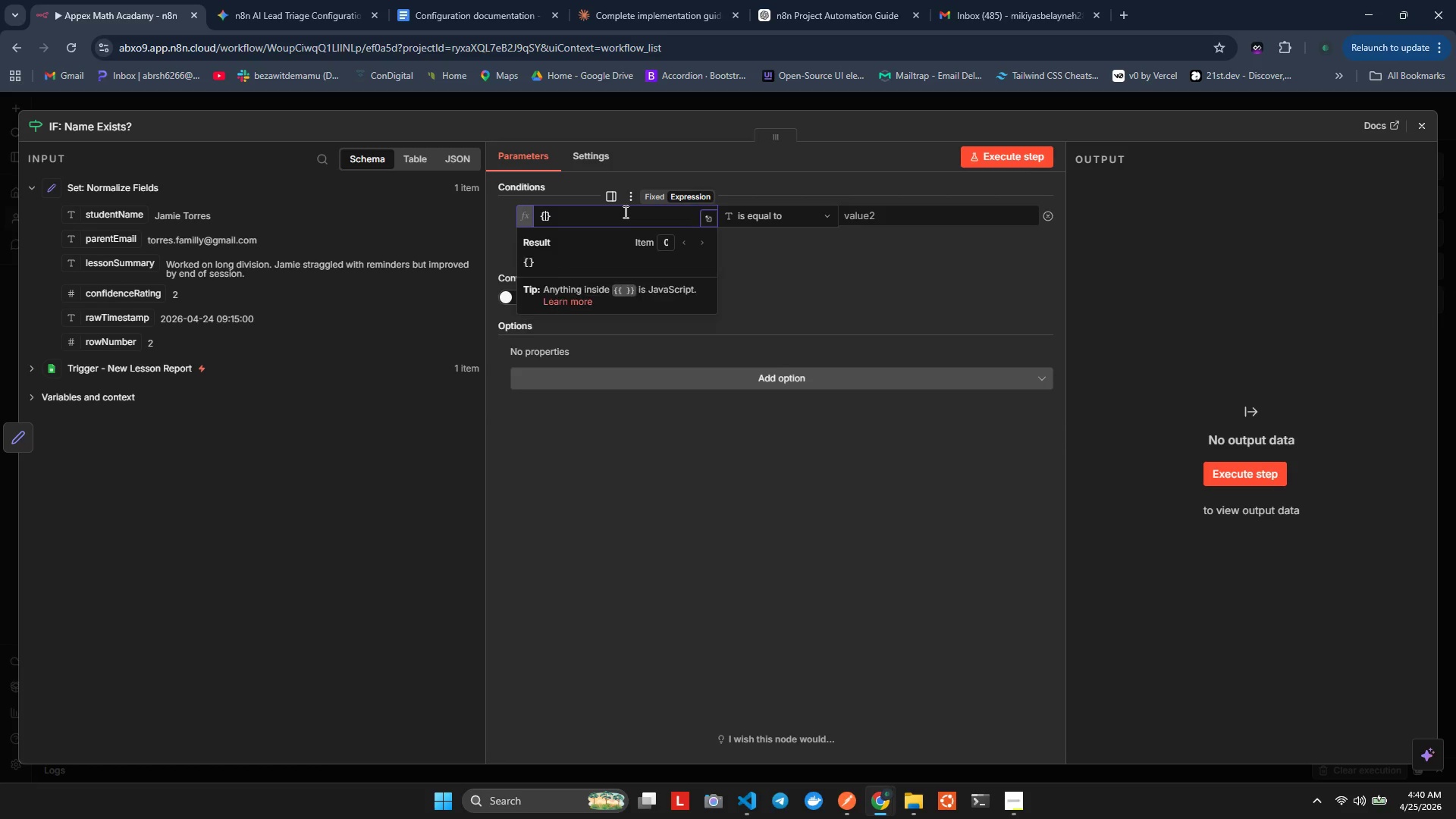 
key(Shift+BracketLeft)
 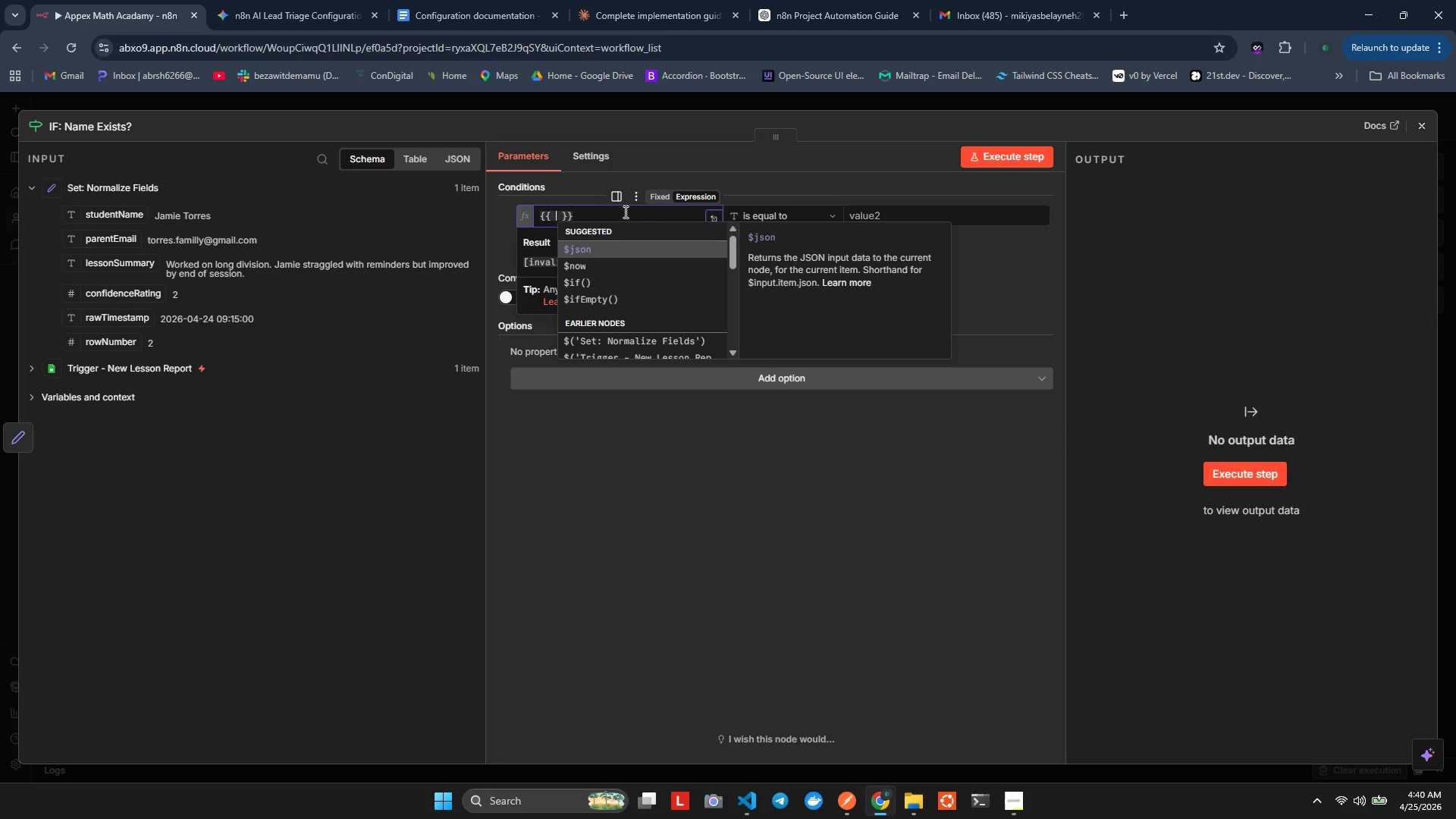 
key(Enter)
 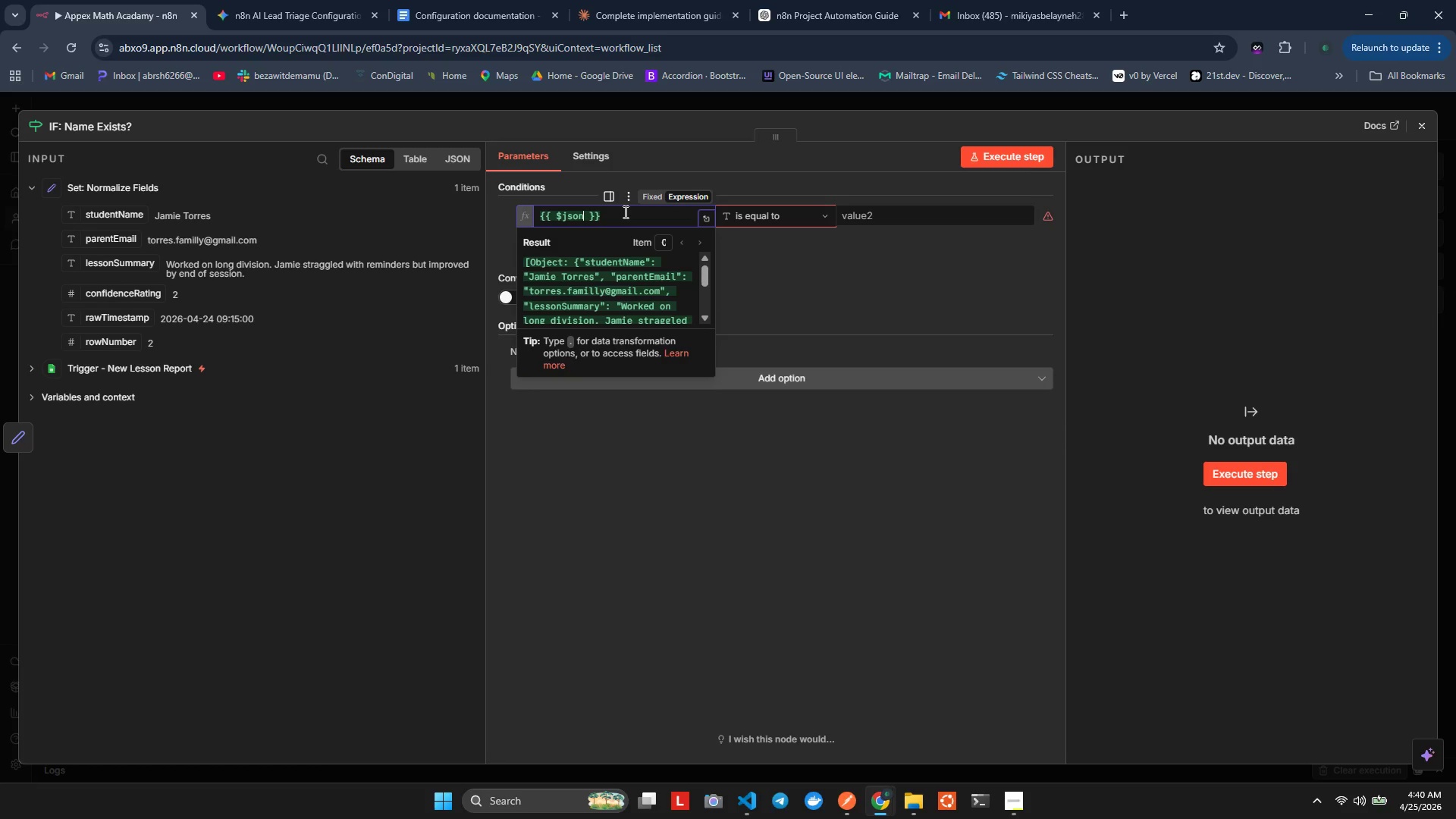 
key(Period)
 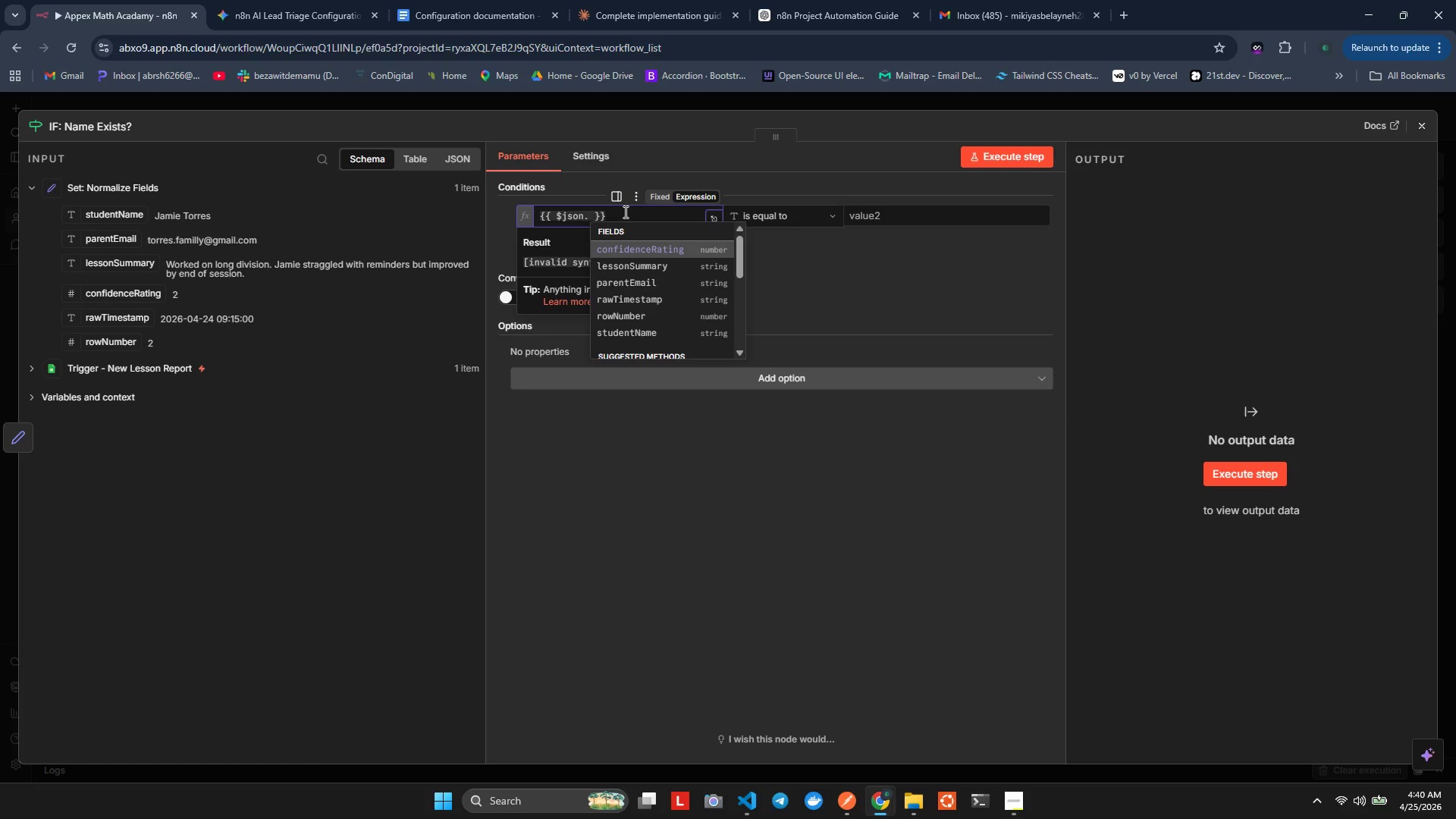 
wait(6.53)
 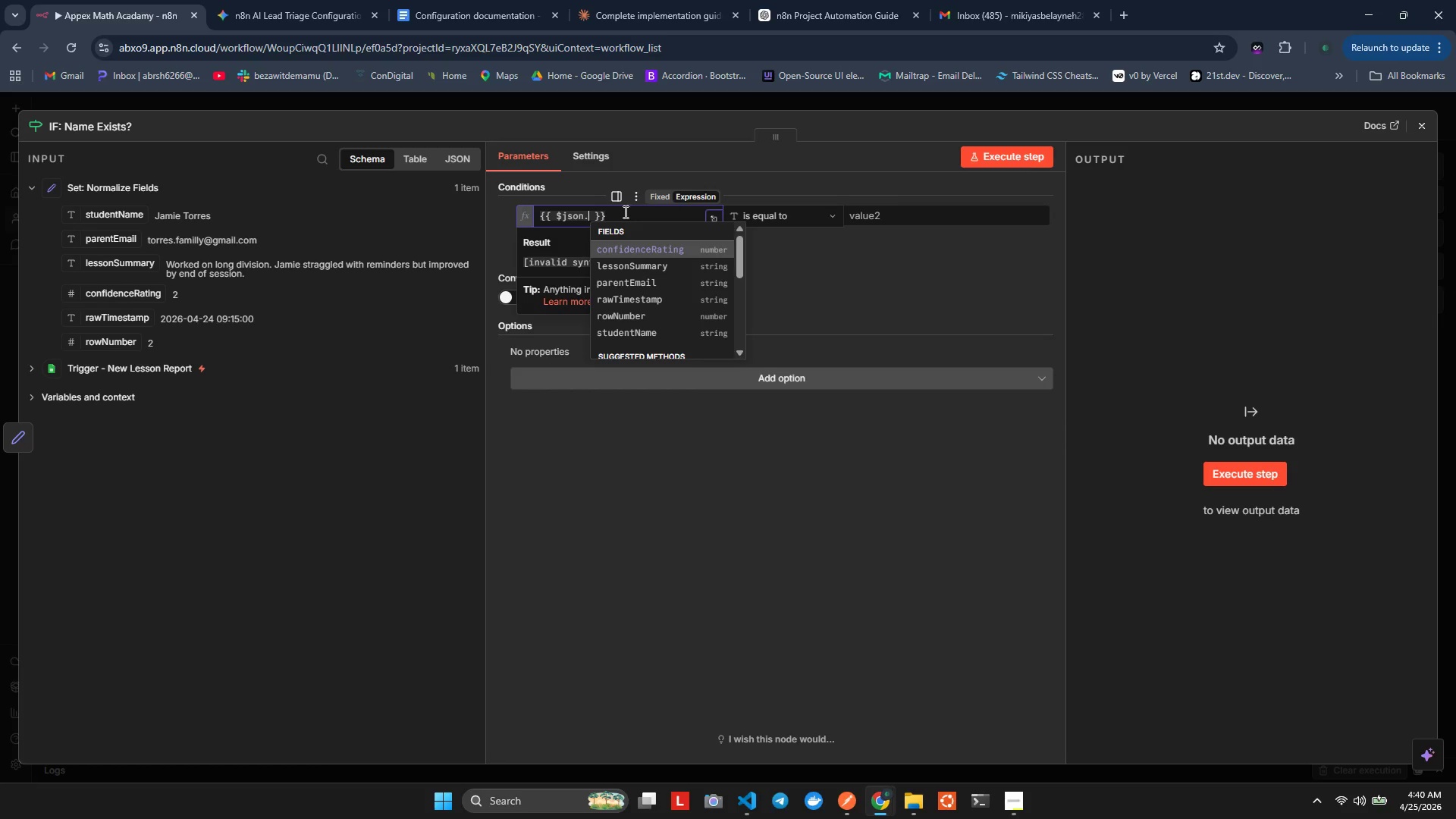 
key(ArrowDown)
 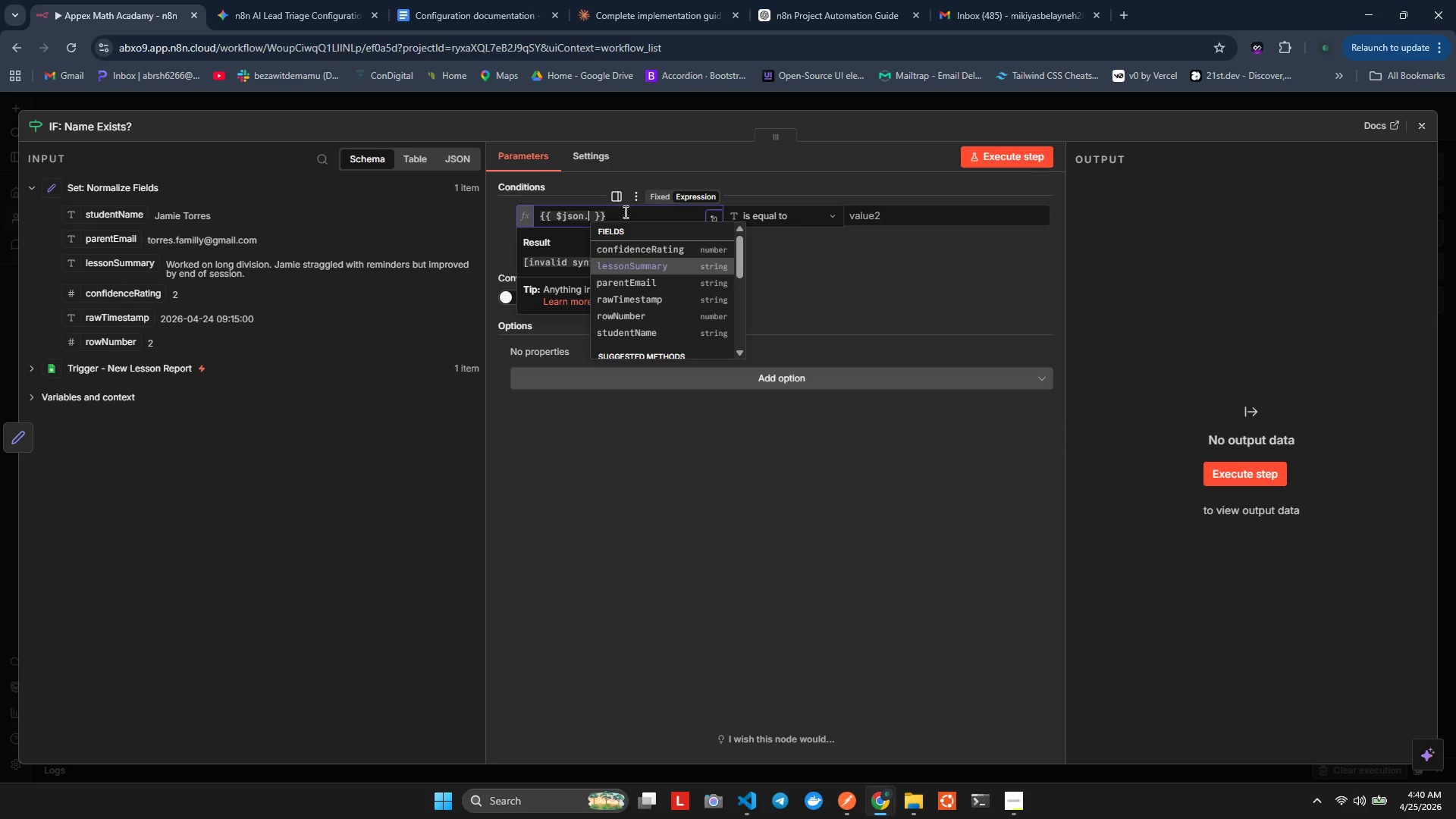 
key(ArrowDown)
 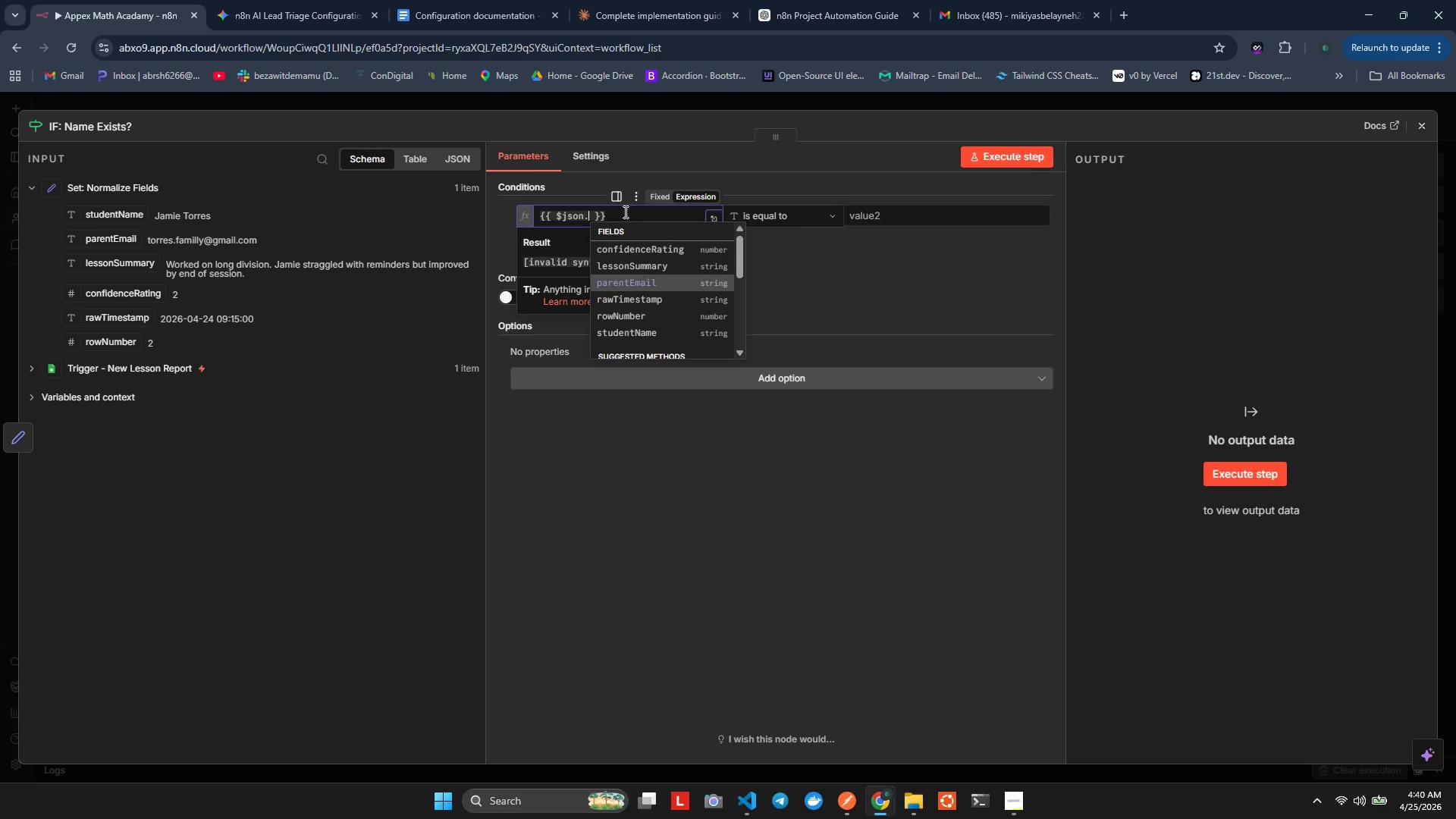 
key(ArrowDown)
 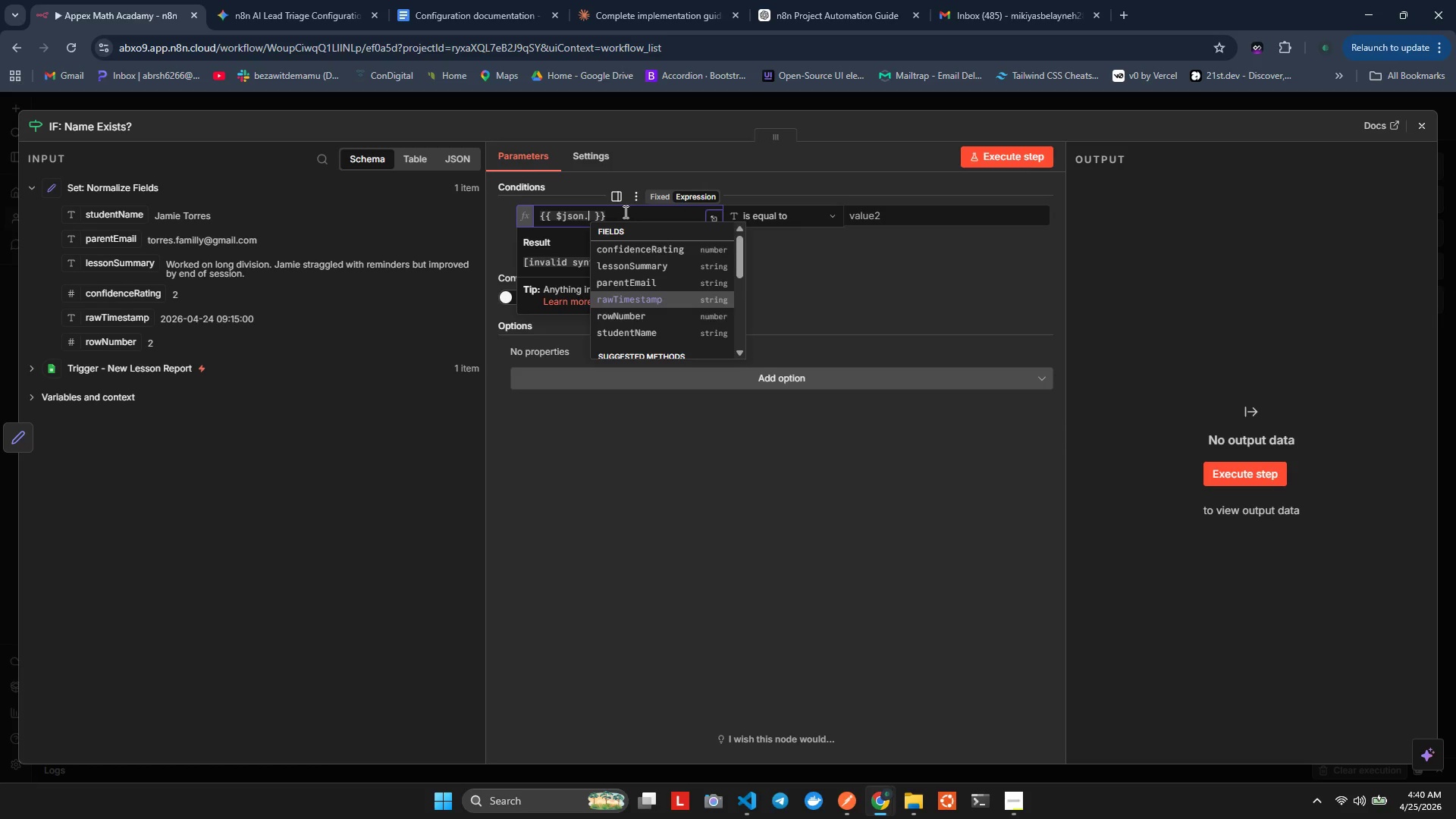 
key(ArrowDown)
 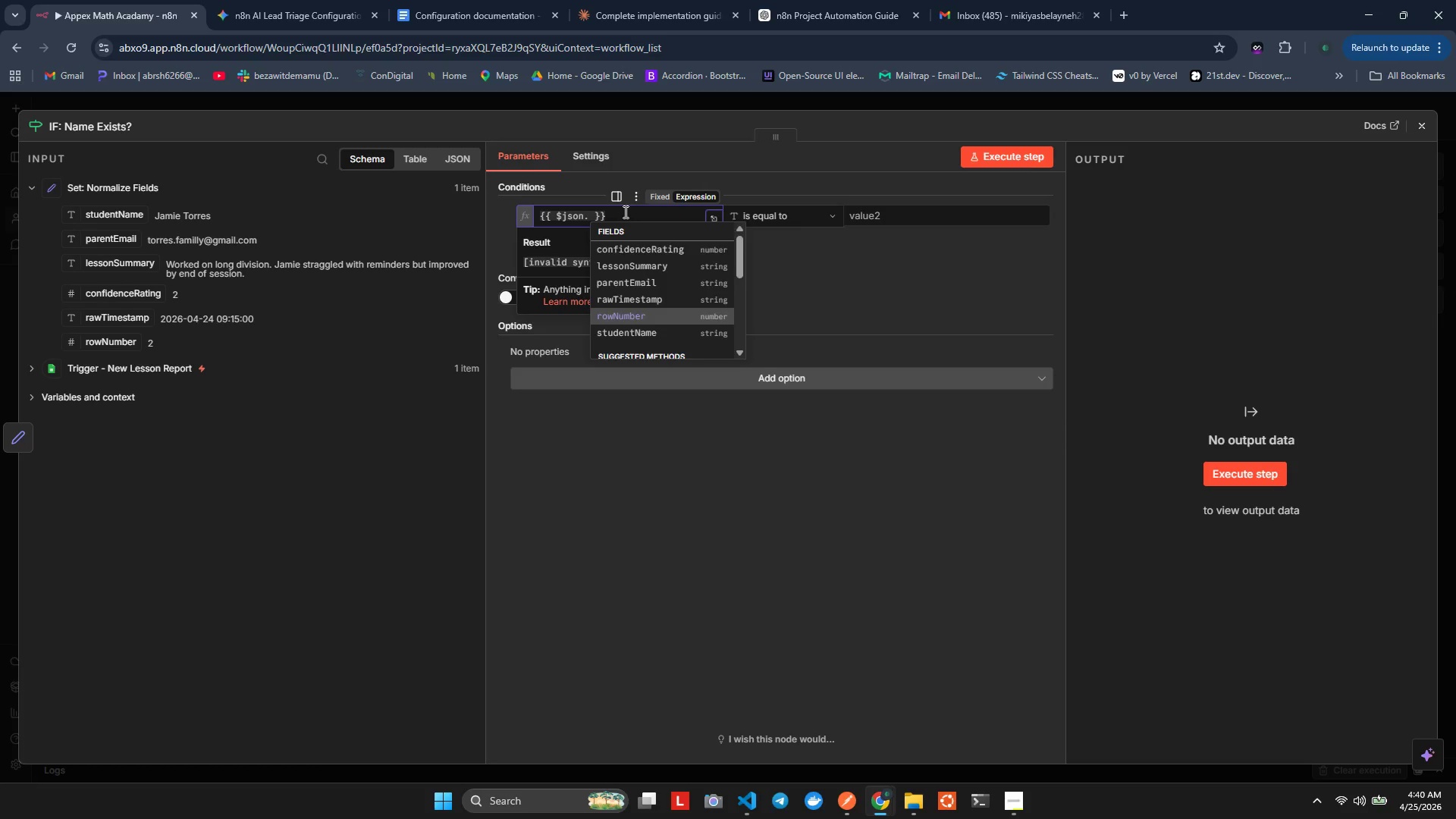 
key(ArrowDown)
 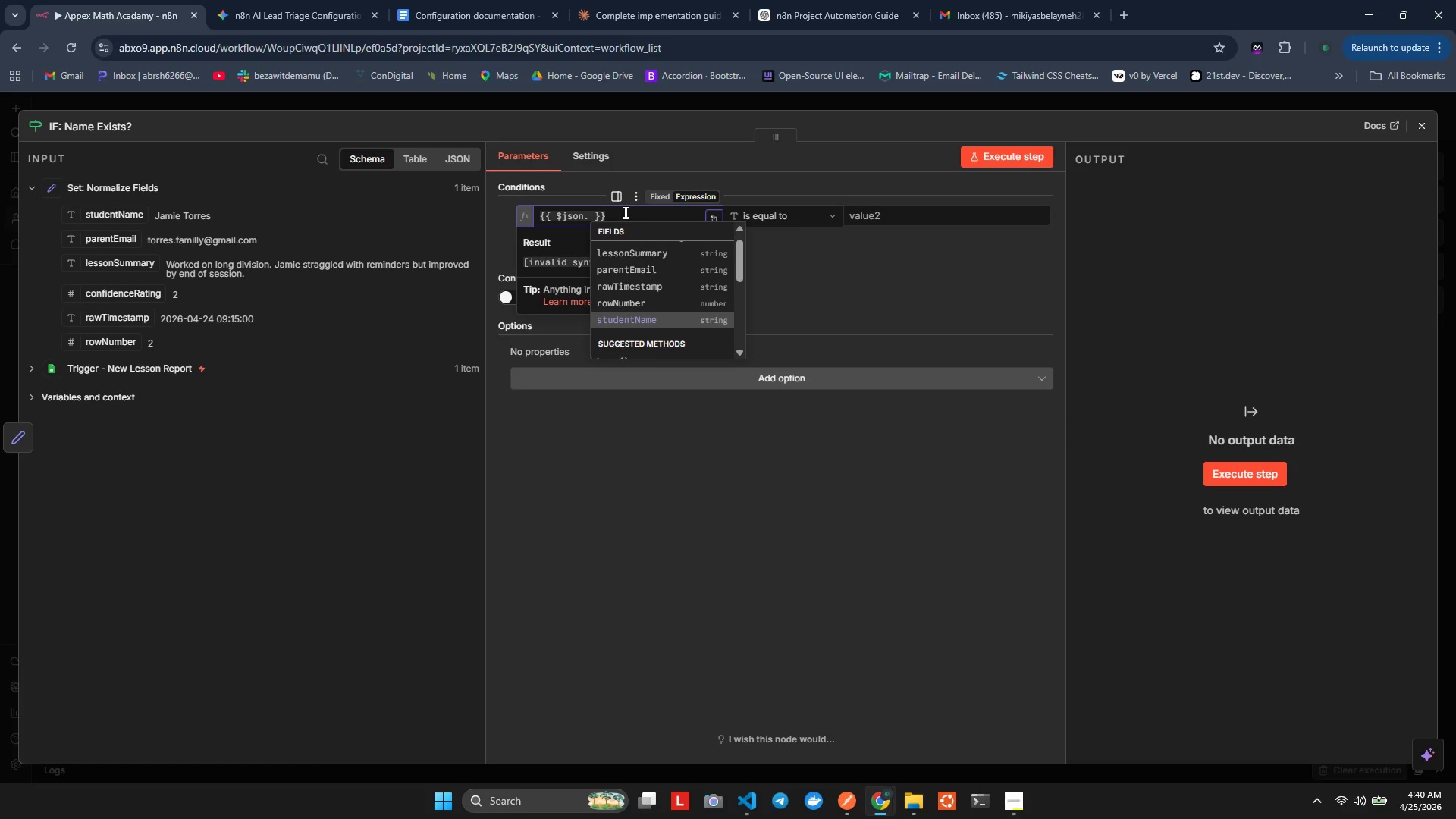 
key(Enter)
 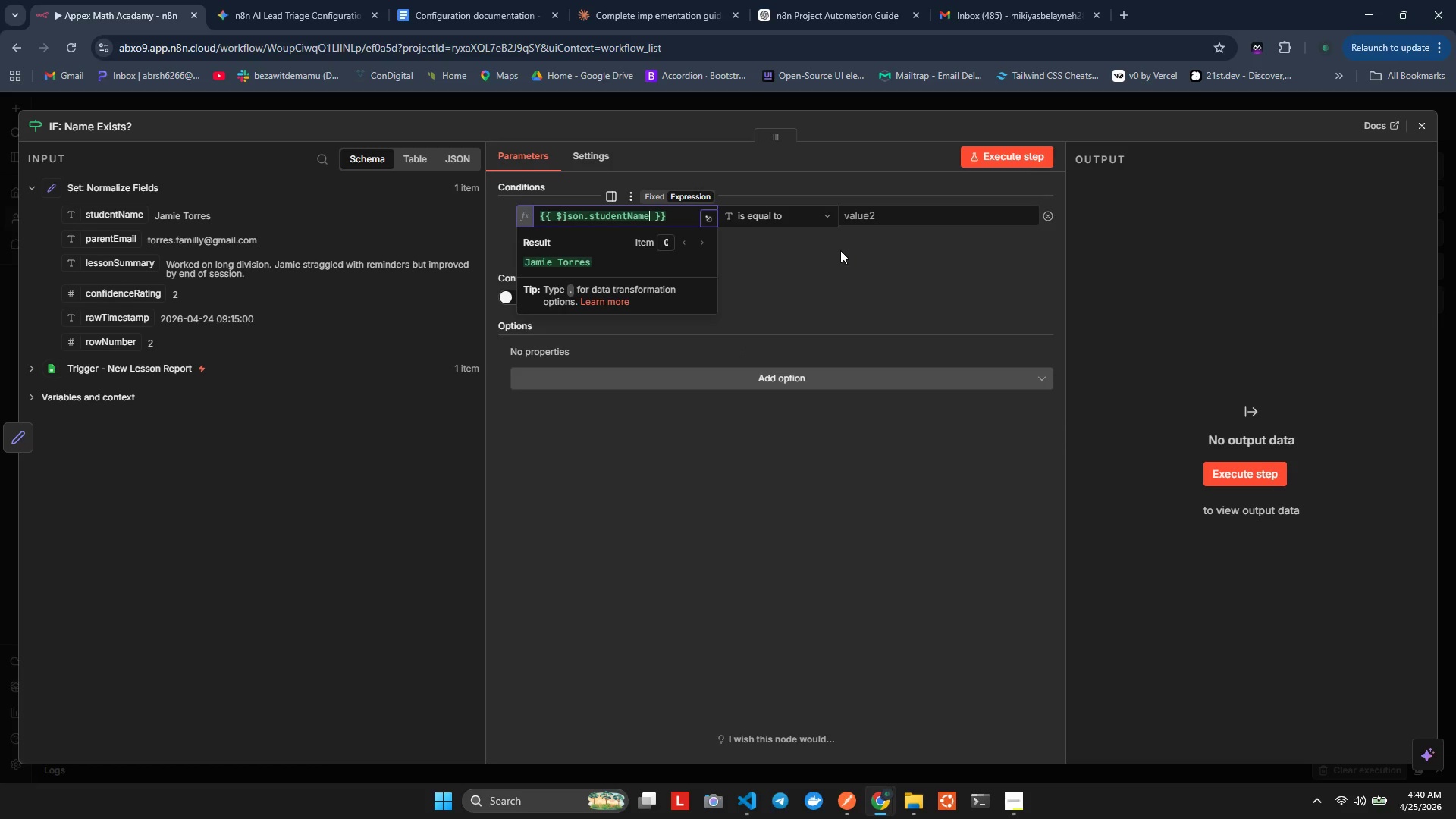 
left_click([840, 250])
 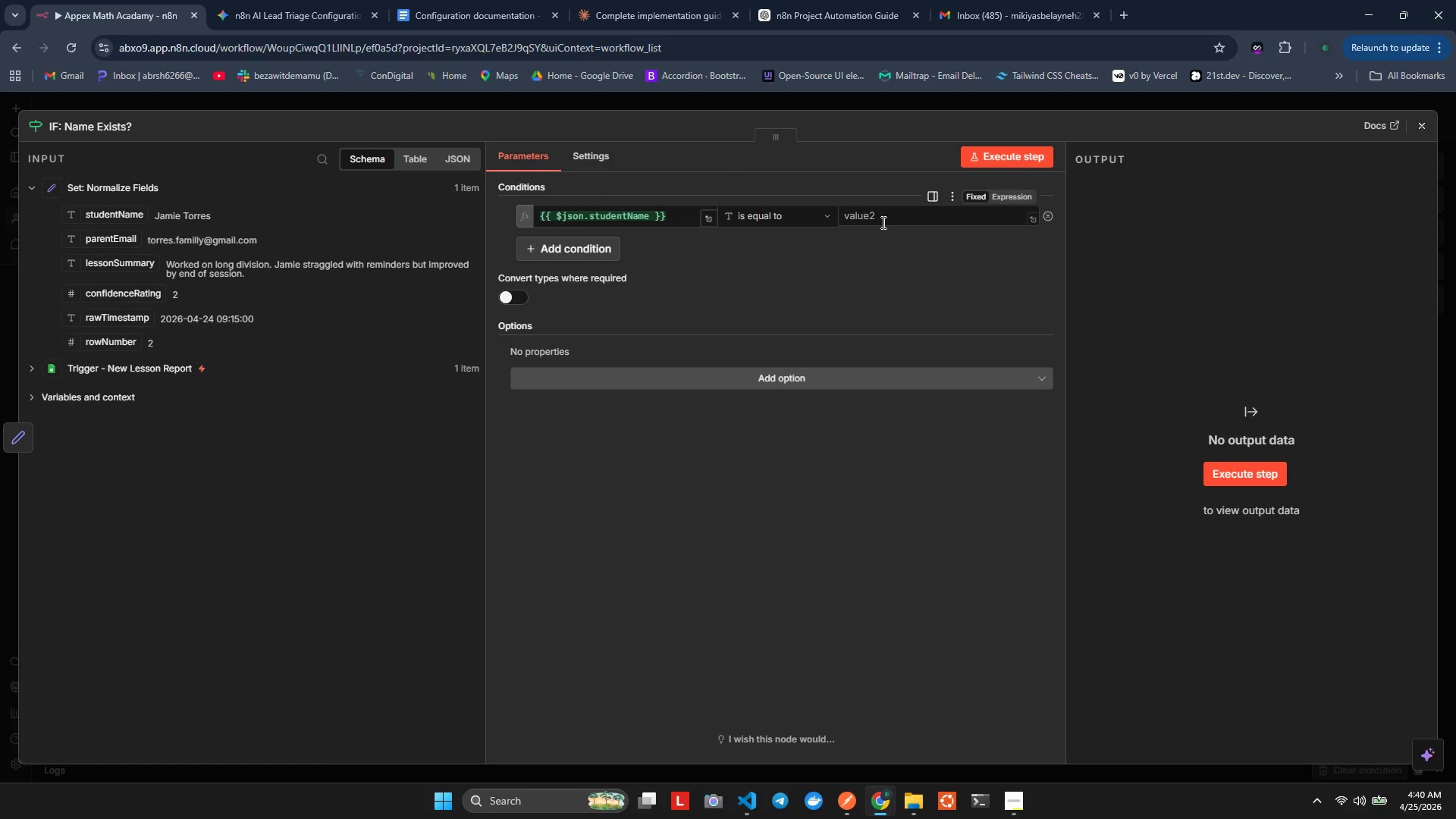 
left_click([880, 224])
 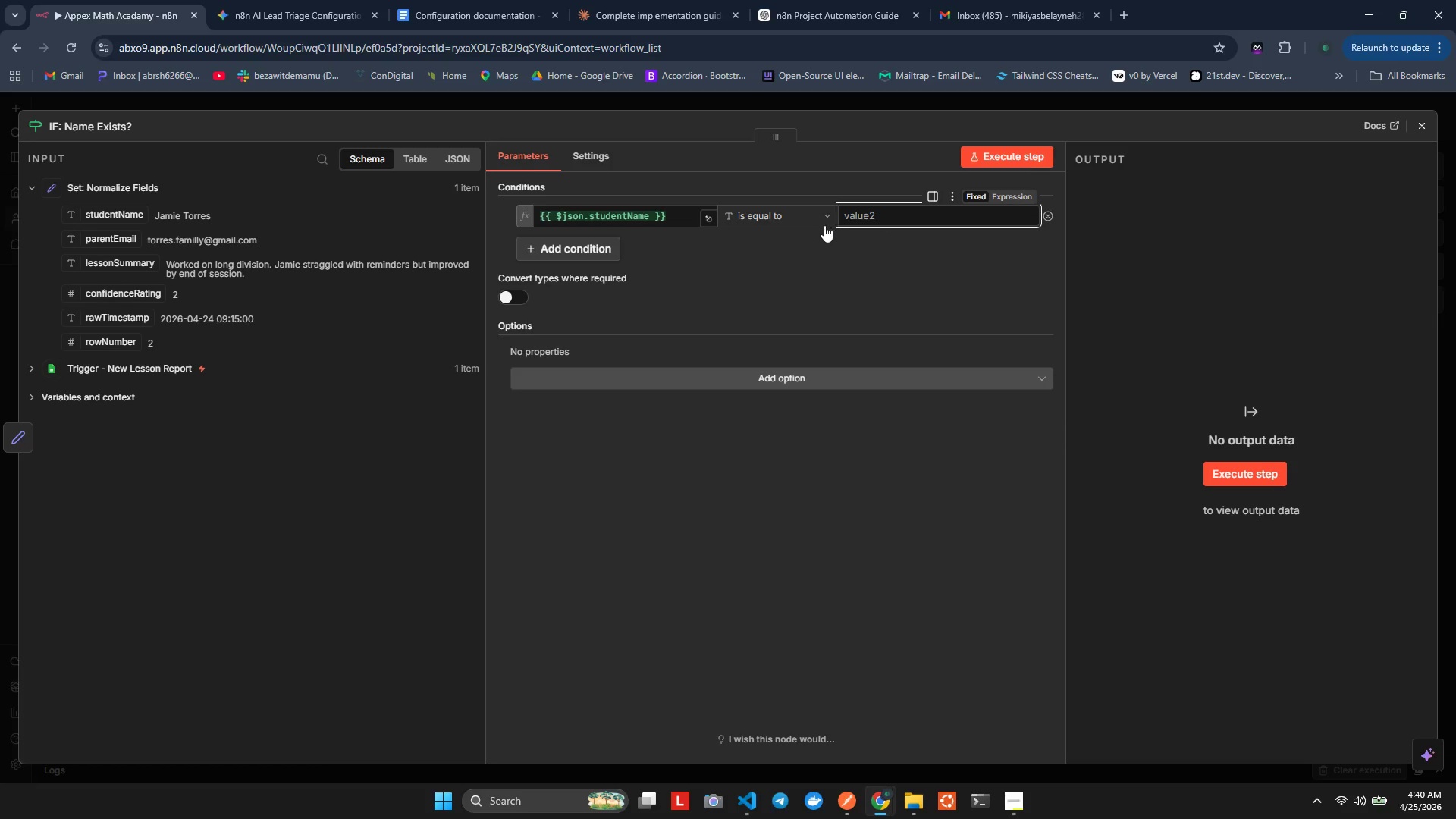 
left_click([868, 212])
 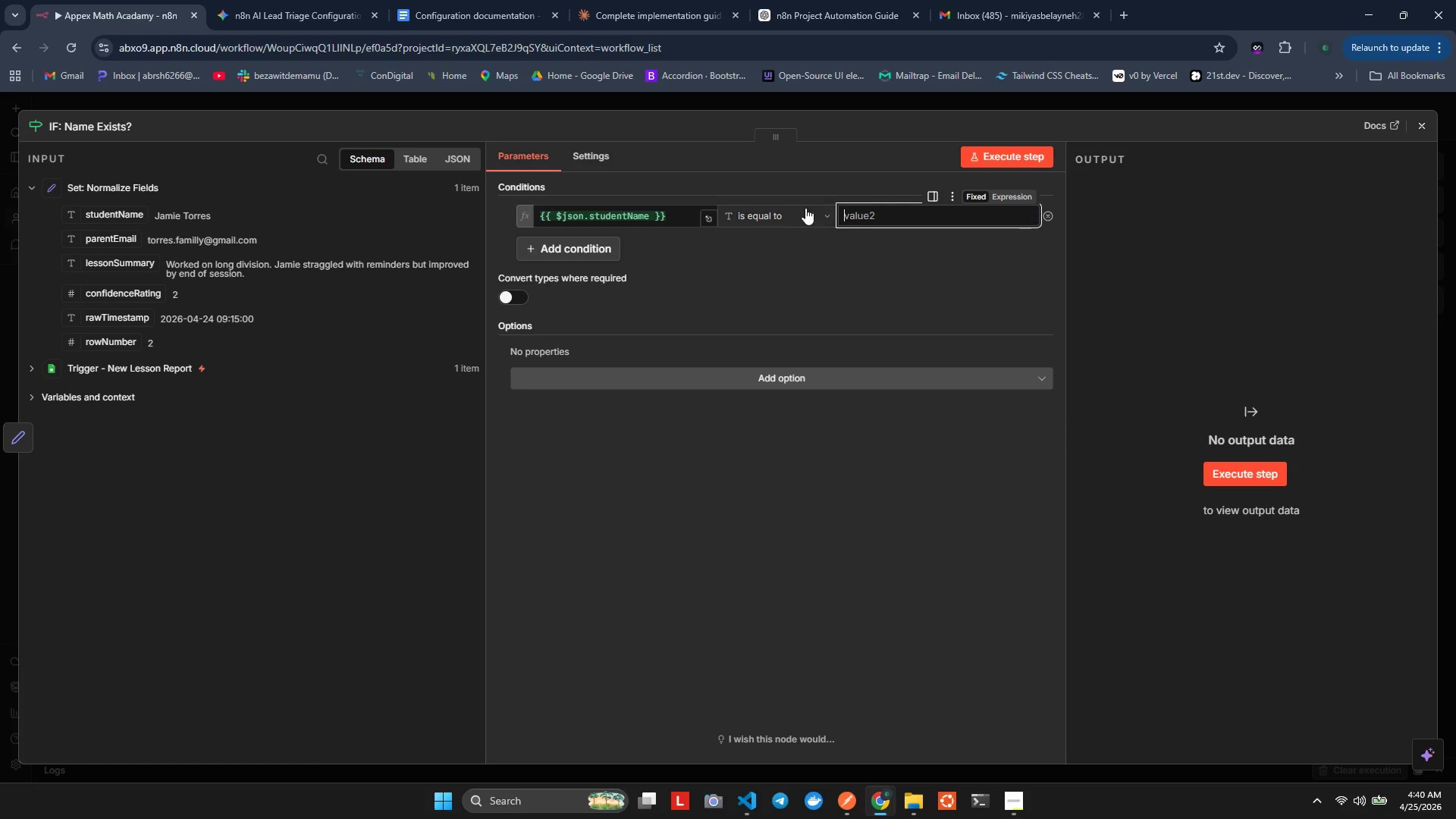 
left_click([791, 208])
 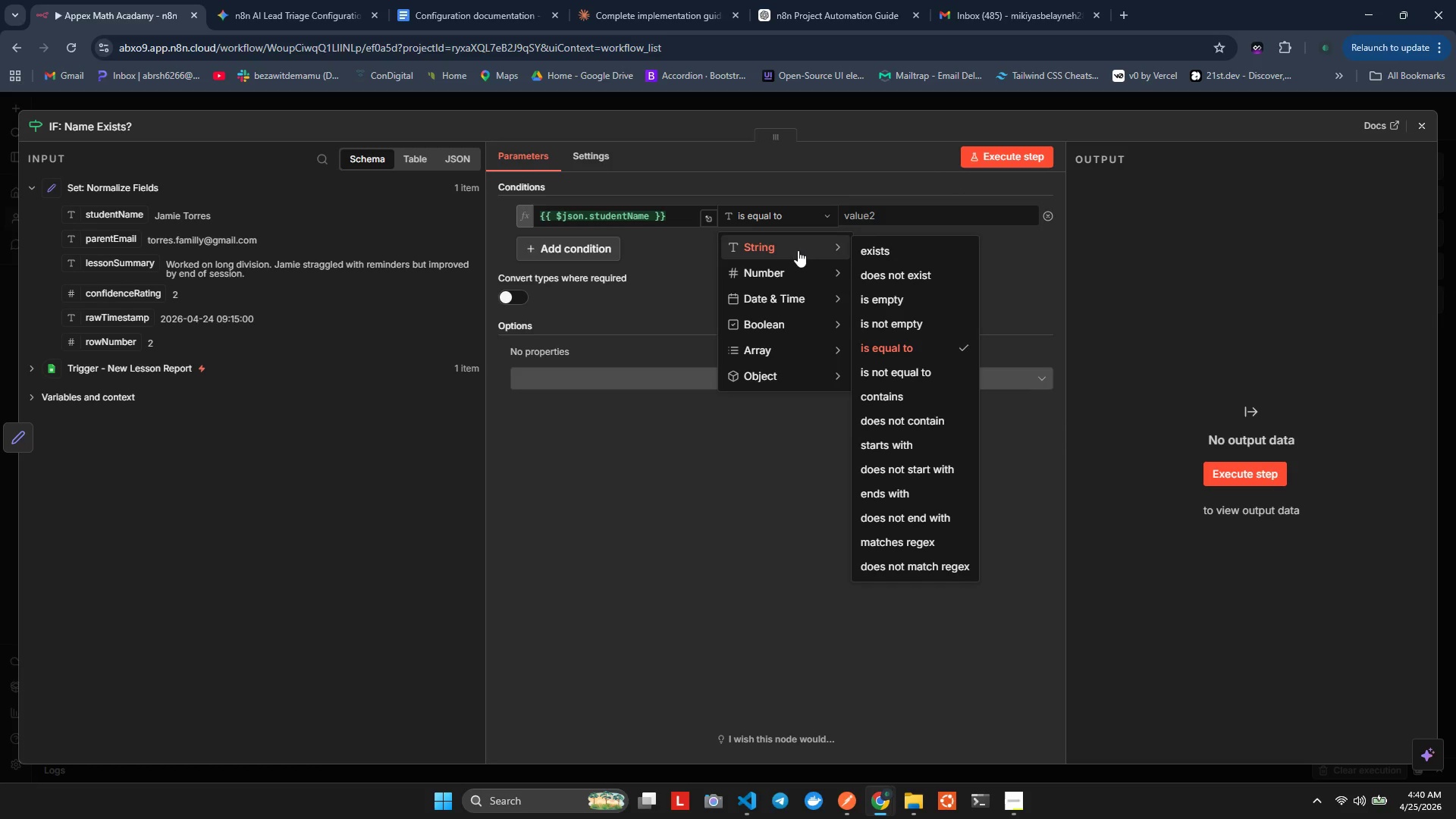 
left_click([874, 325])
 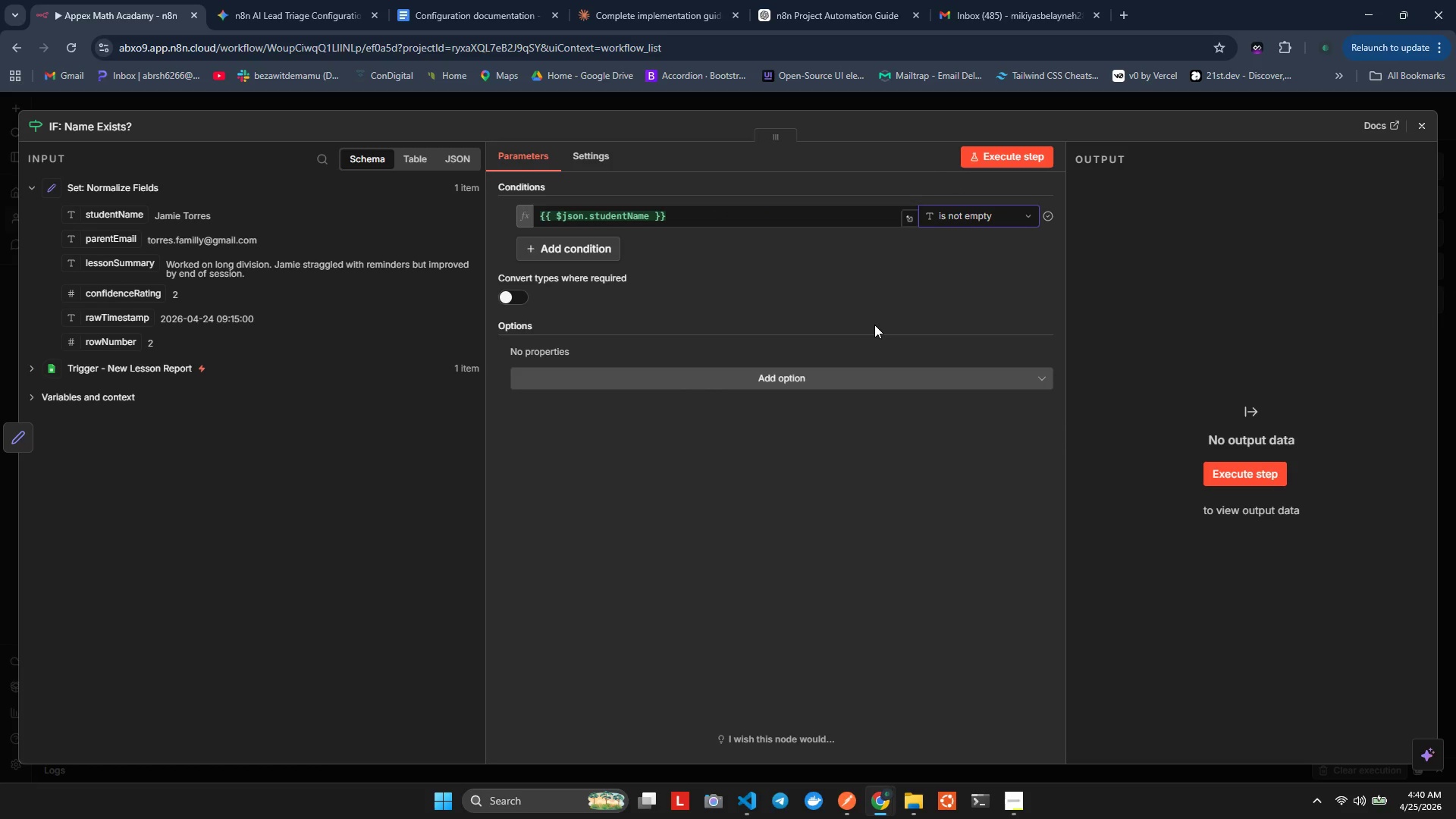 
wait(11.53)
 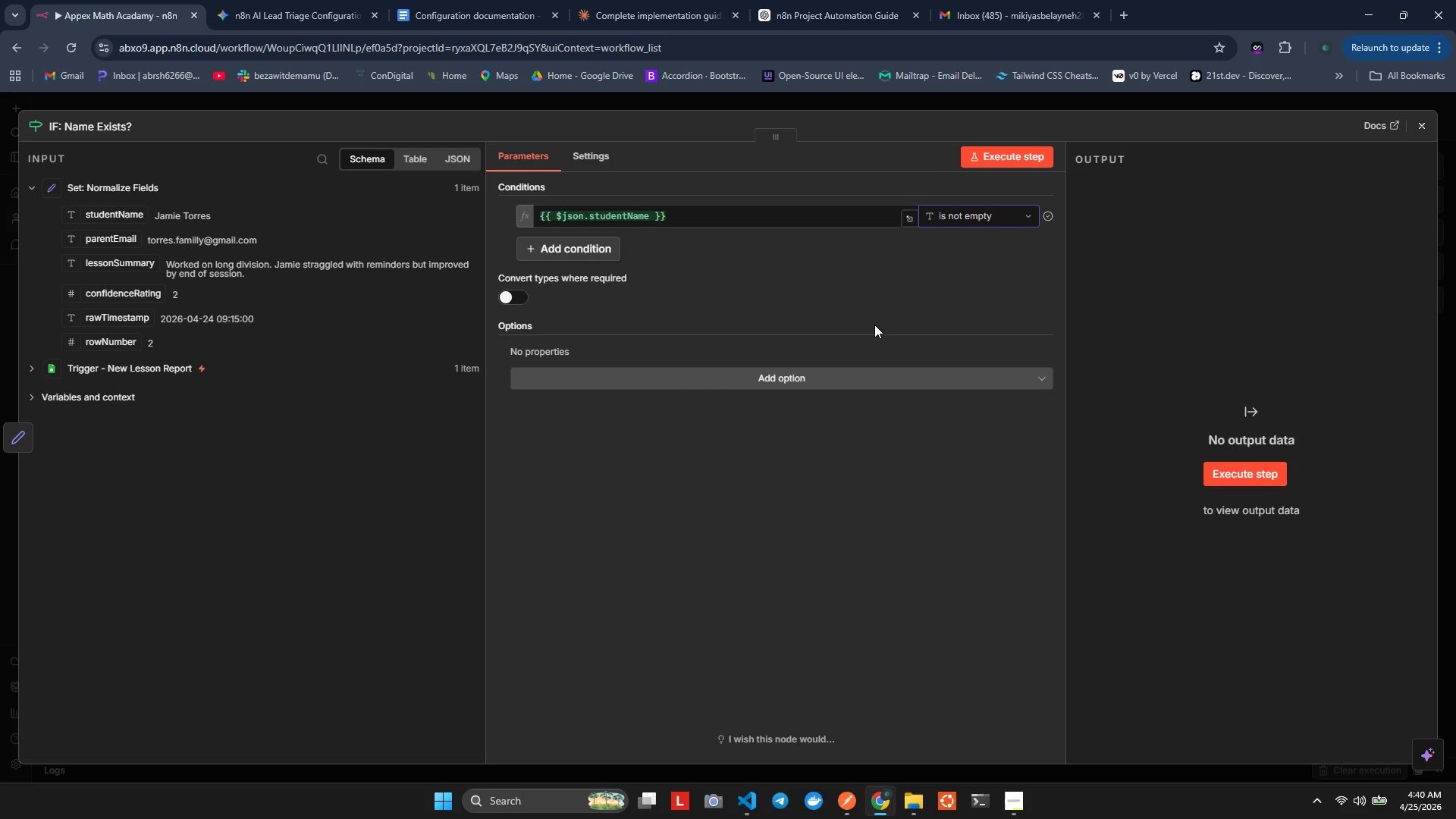 
left_click([874, 325])
 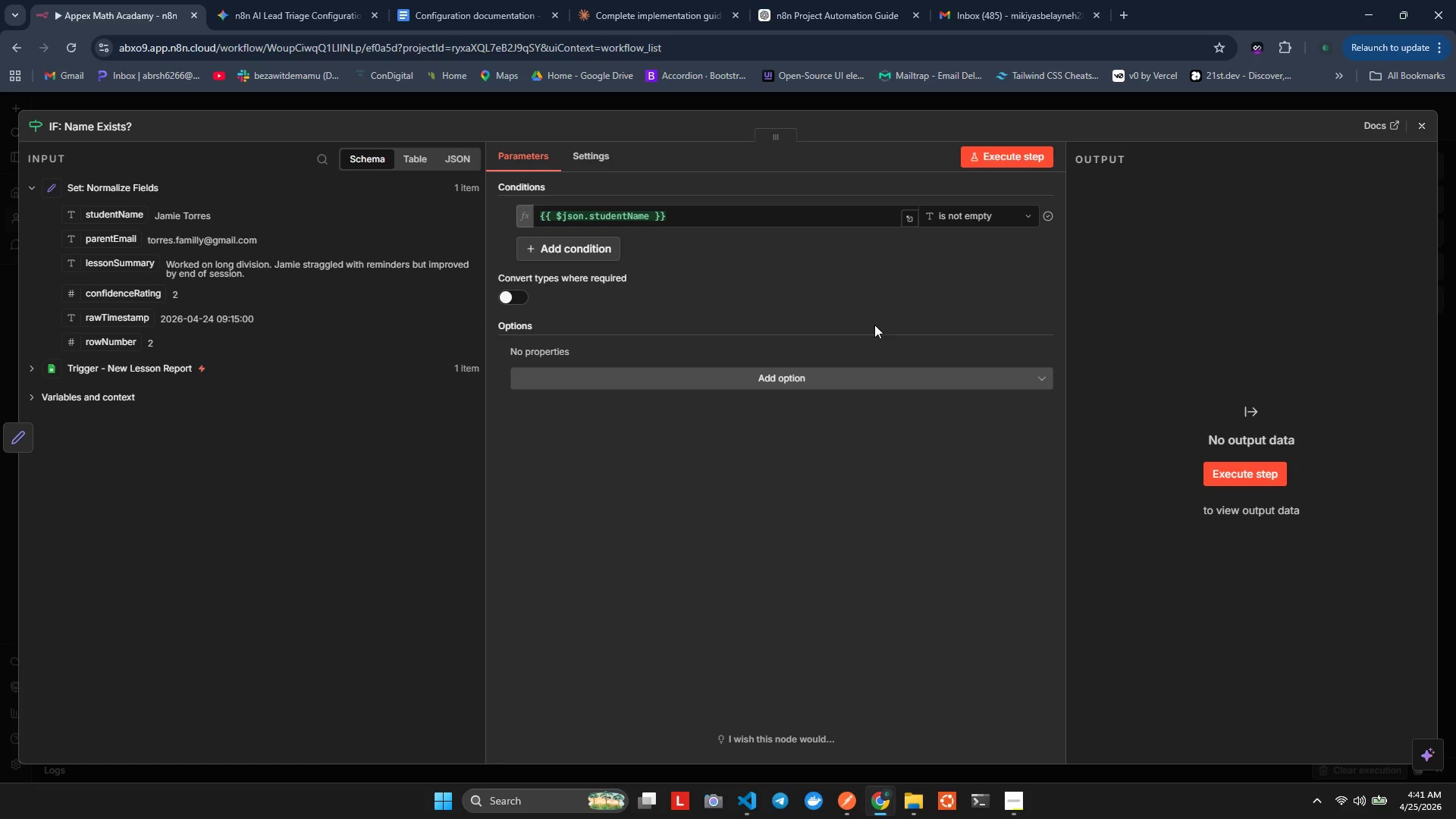 
wait(29.88)
 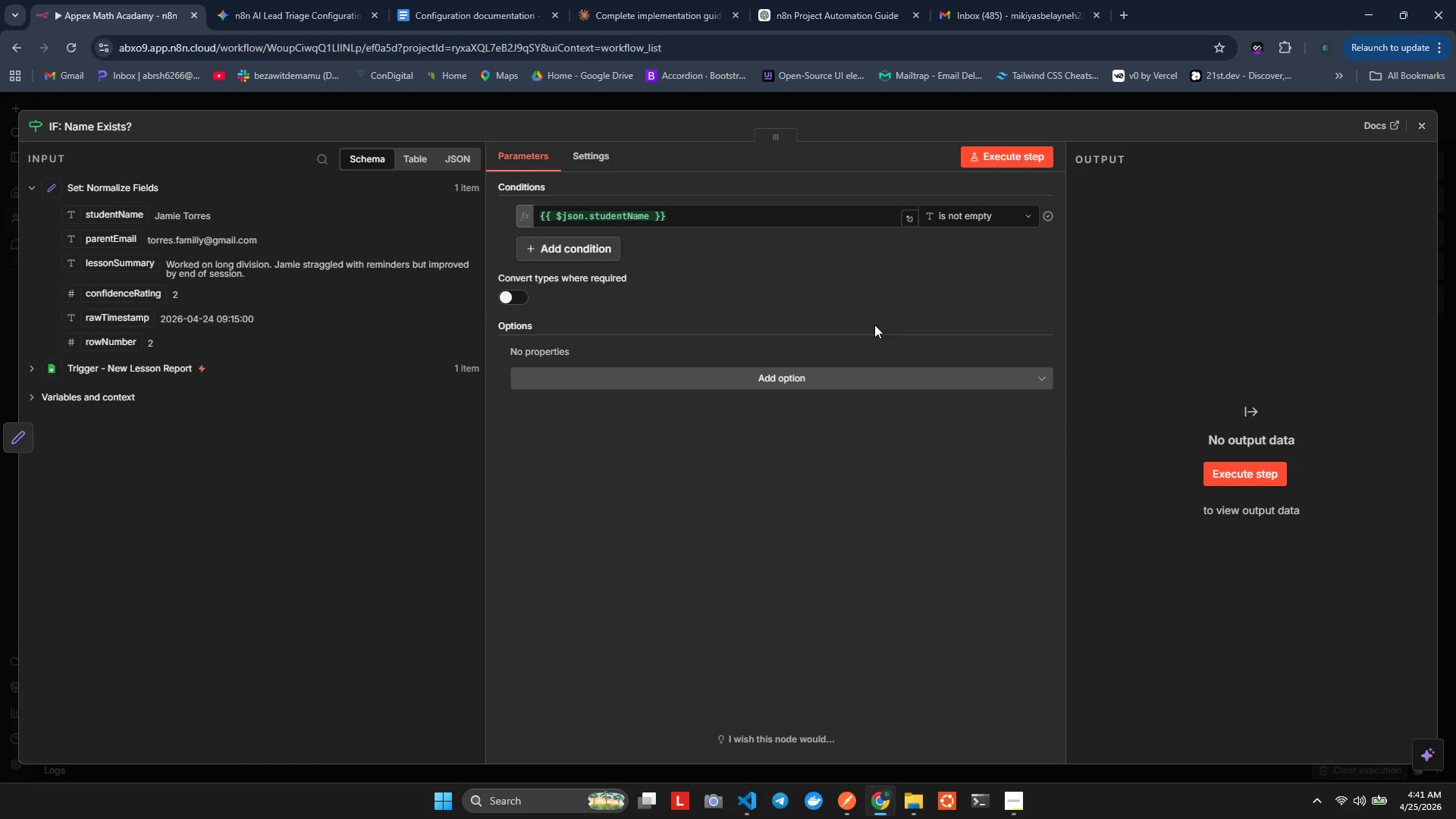 
left_click([1430, 123])
 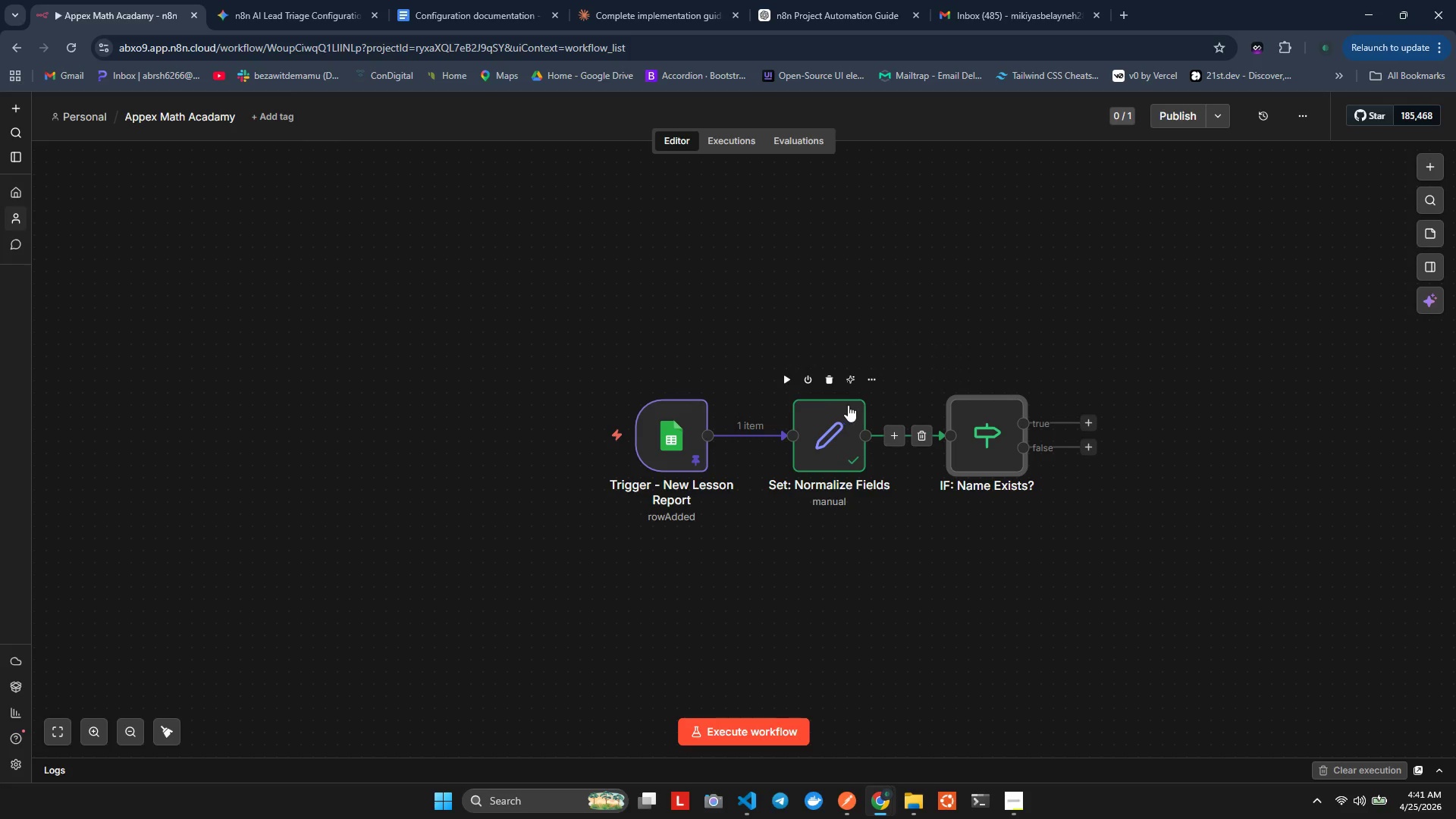 
wait(7.16)
 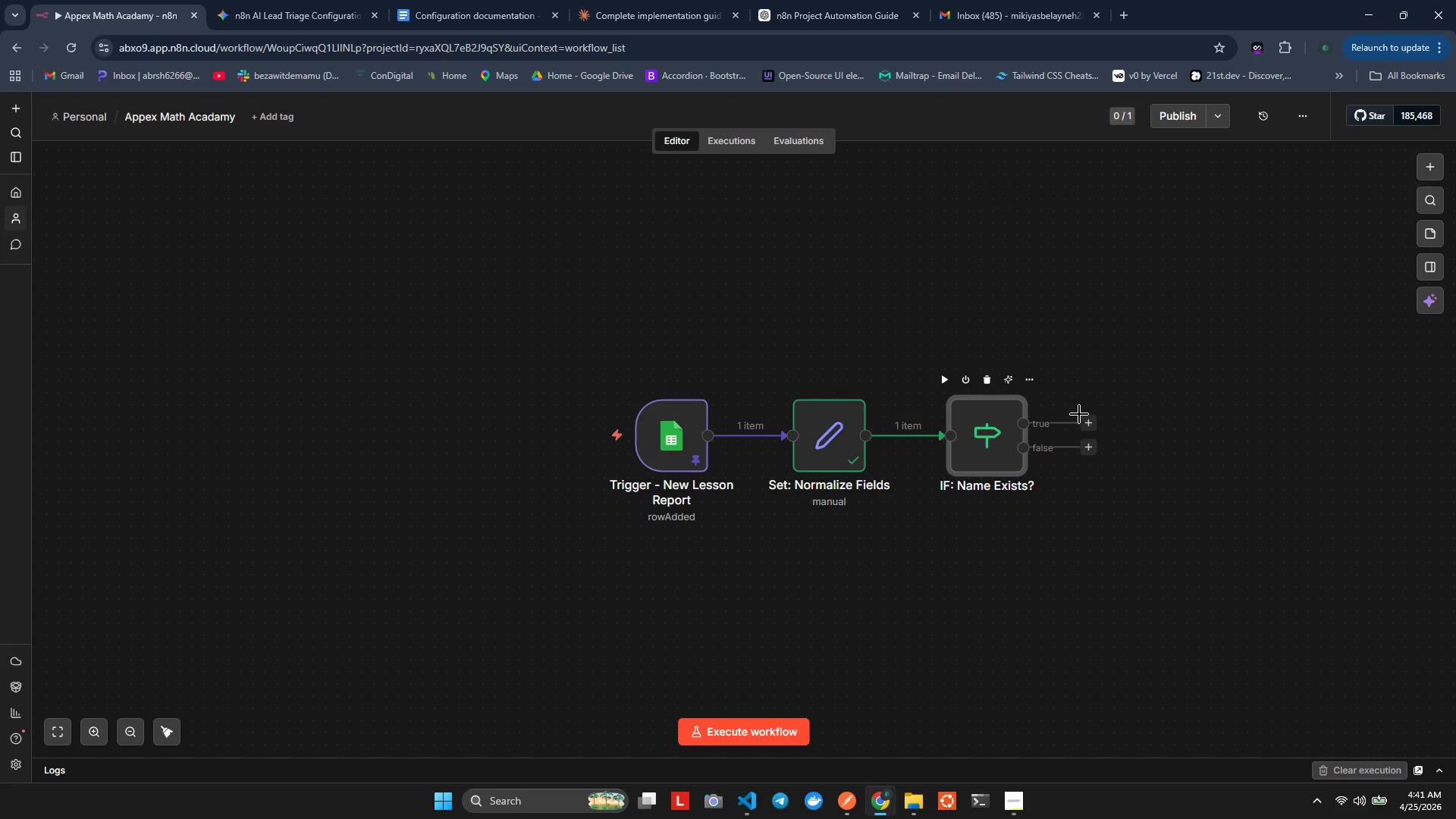 
left_click([946, 389])
 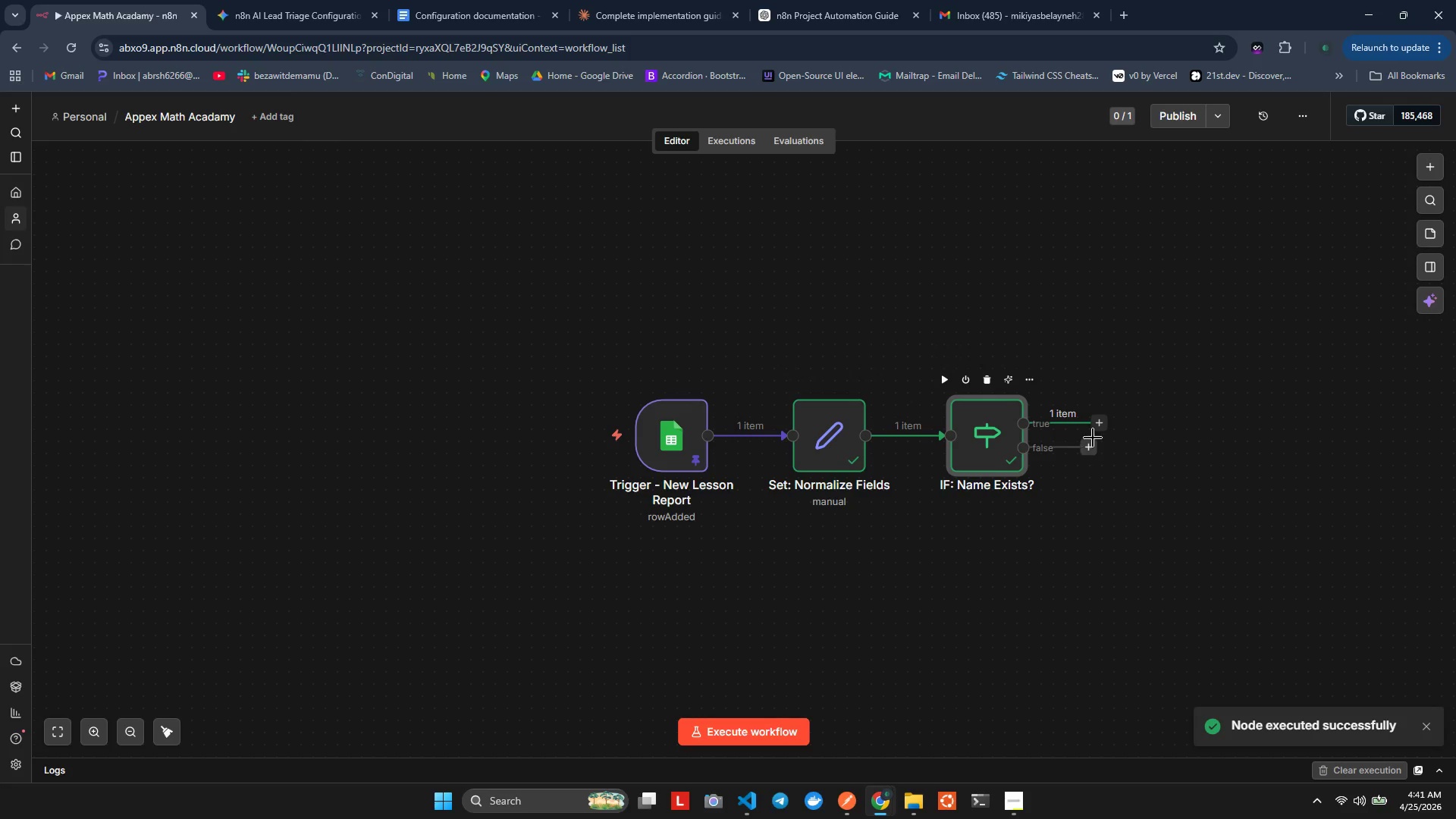 
left_click([1103, 423])
 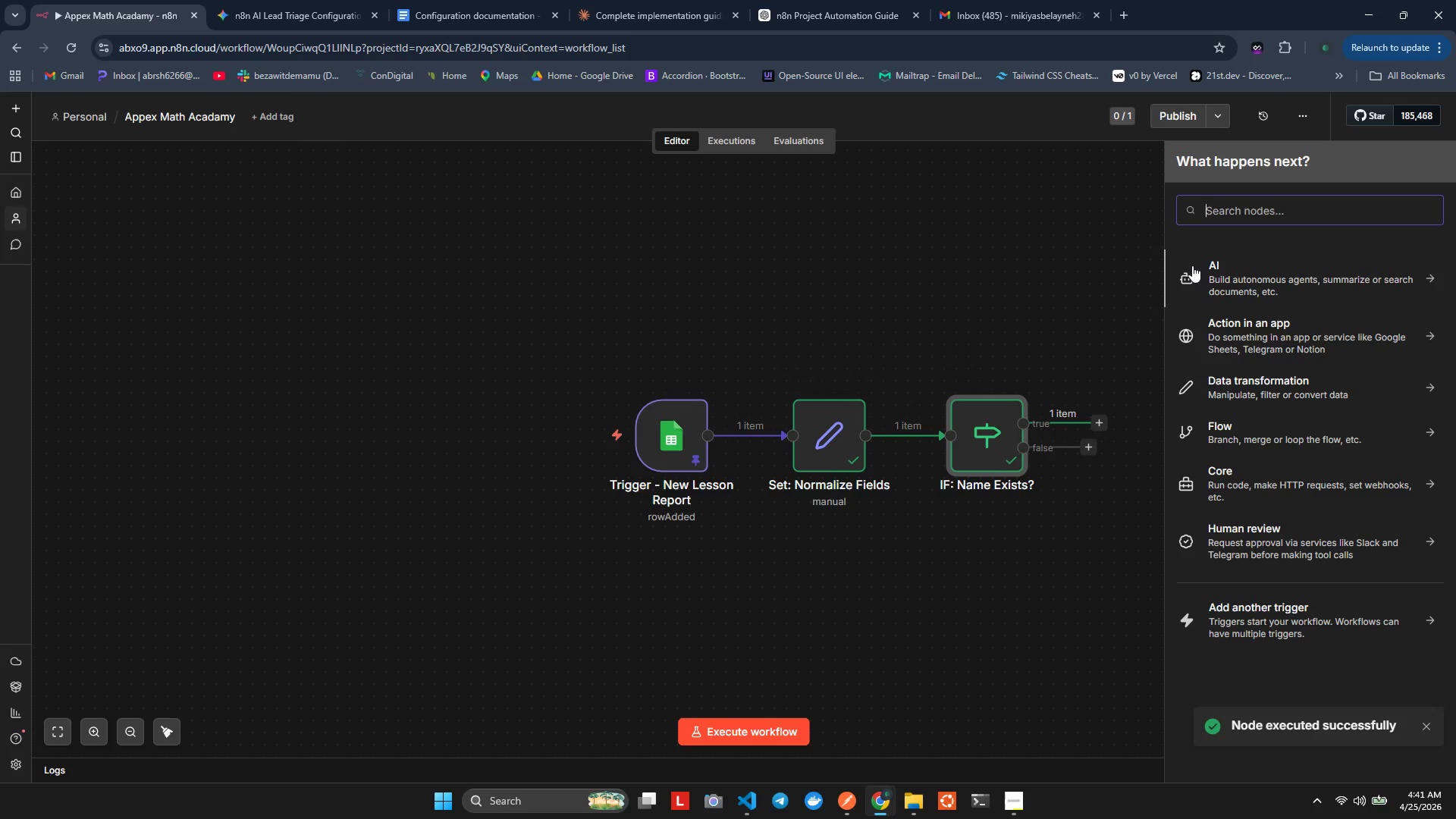 
type(va)
key(Backspace)
key(Backspace)
type(if)
 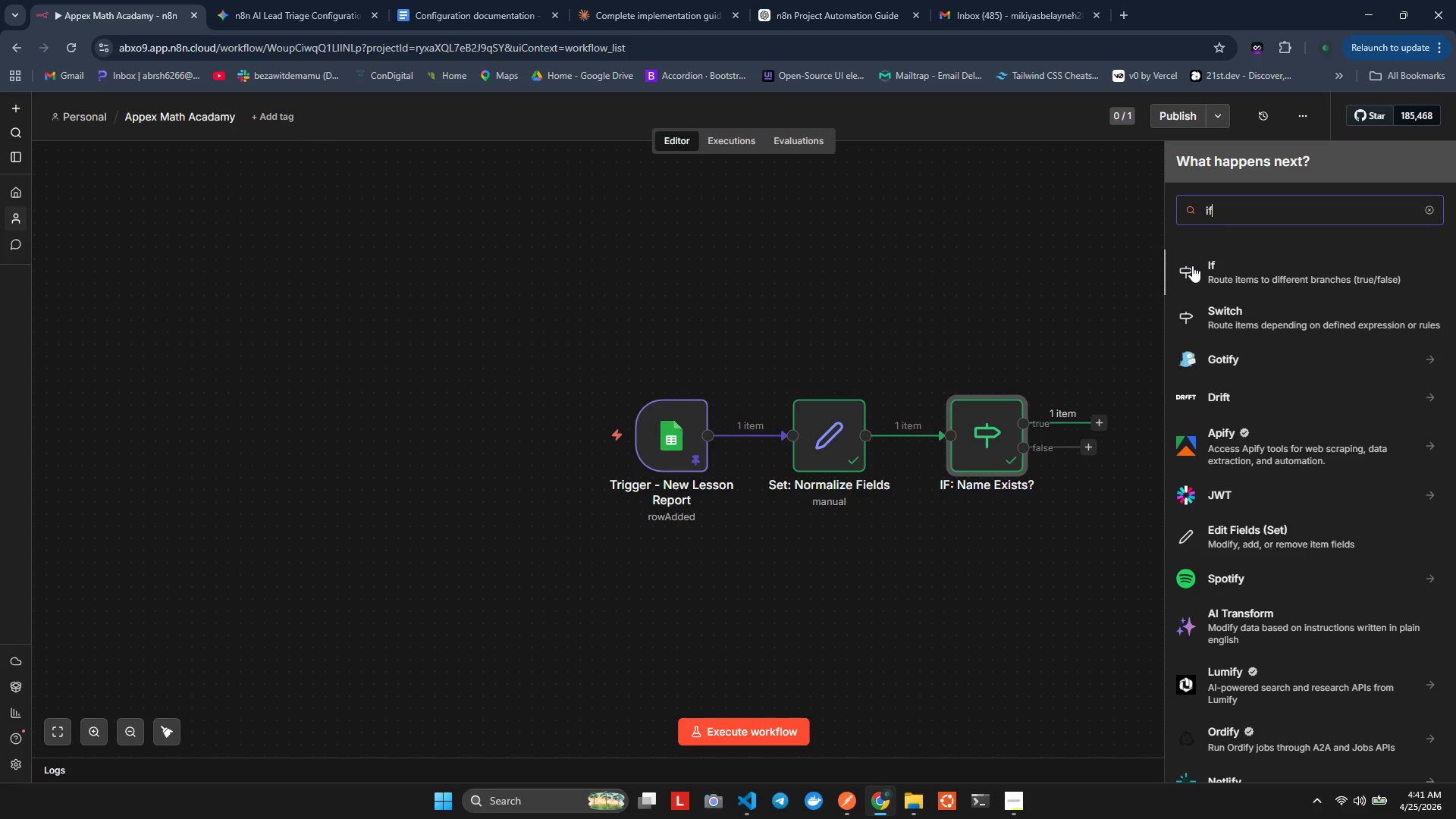 
left_click([1192, 265])
 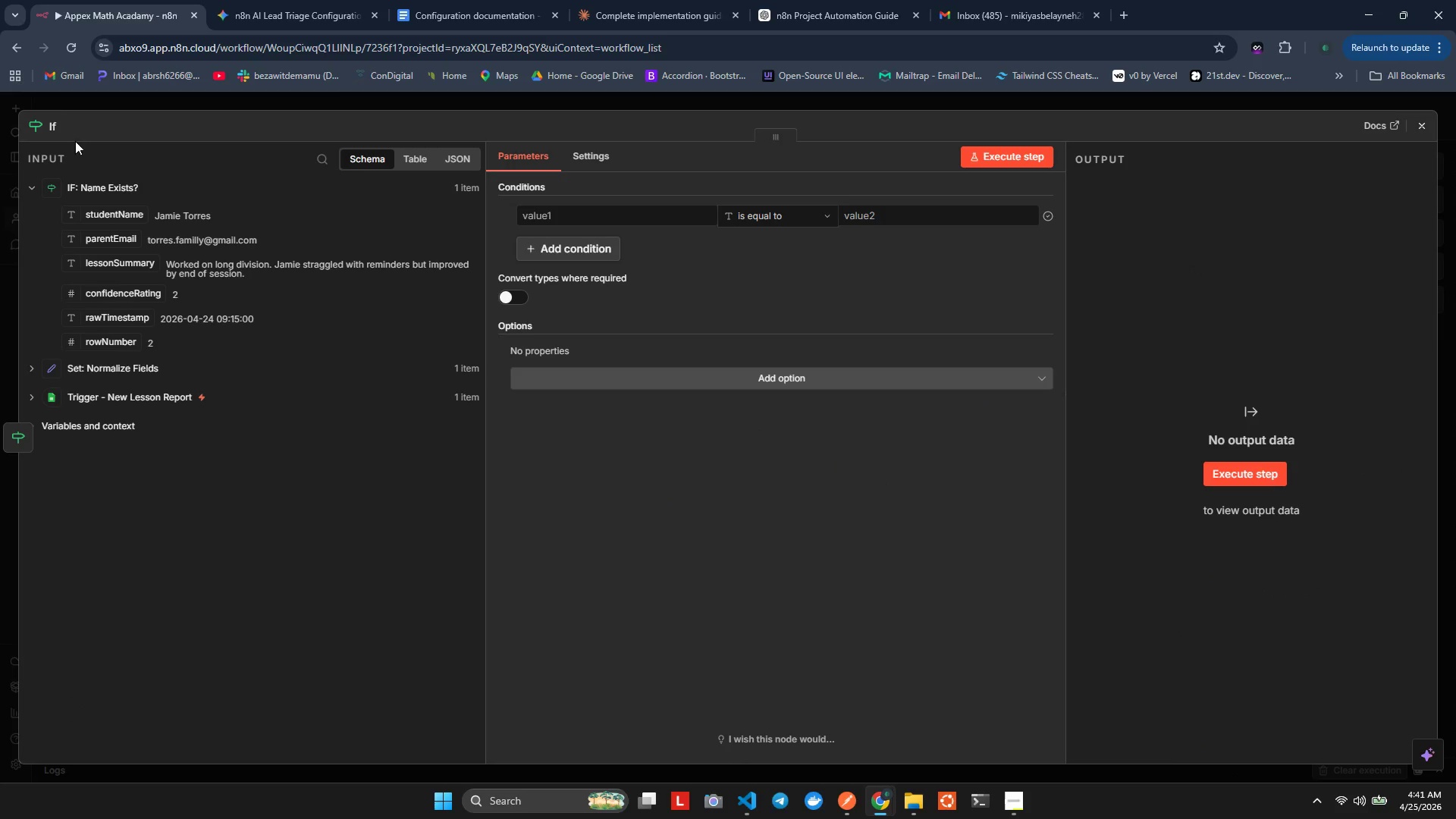 
left_click([56, 117])
 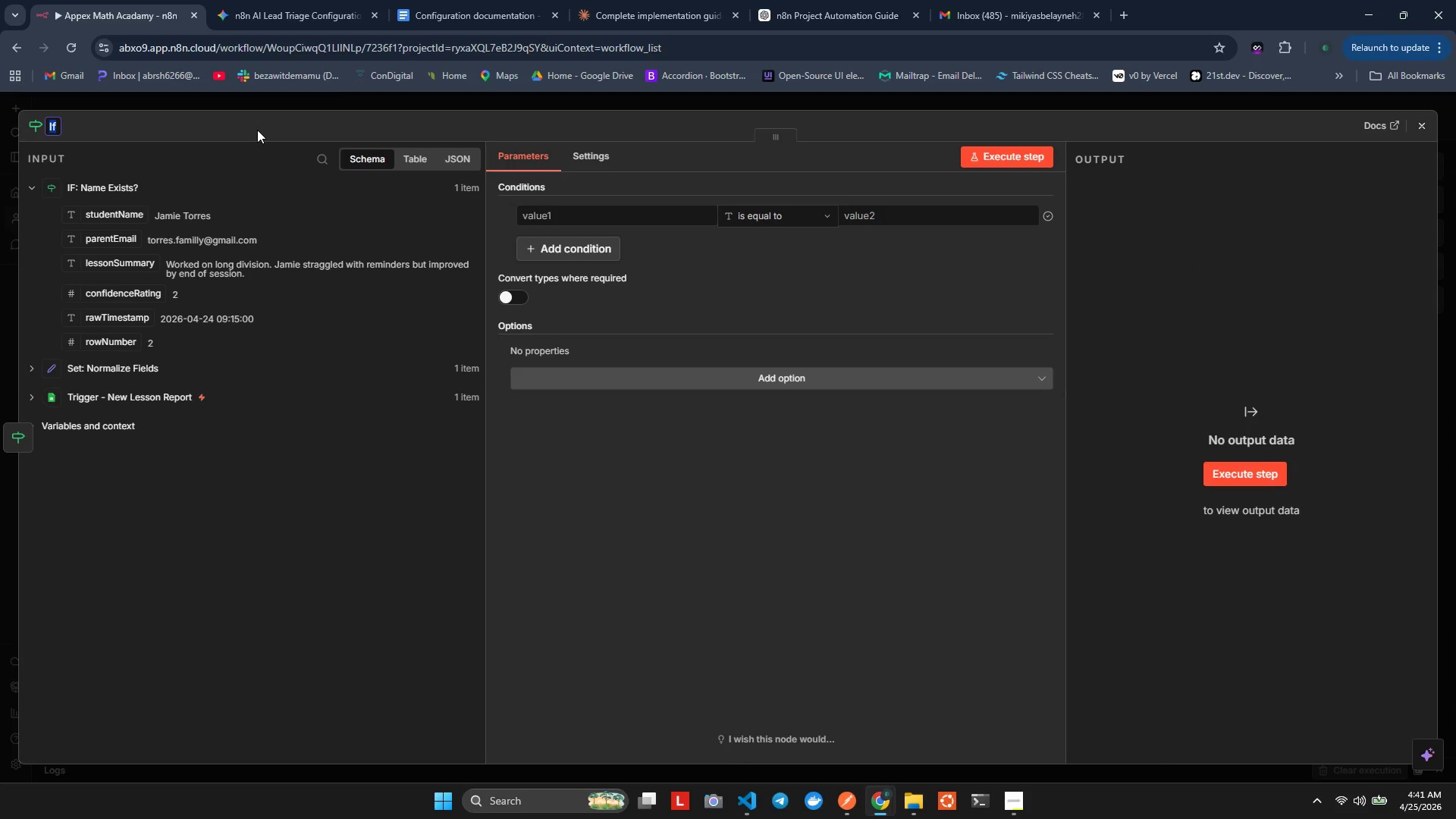 
type(IF: Email Valid?)
 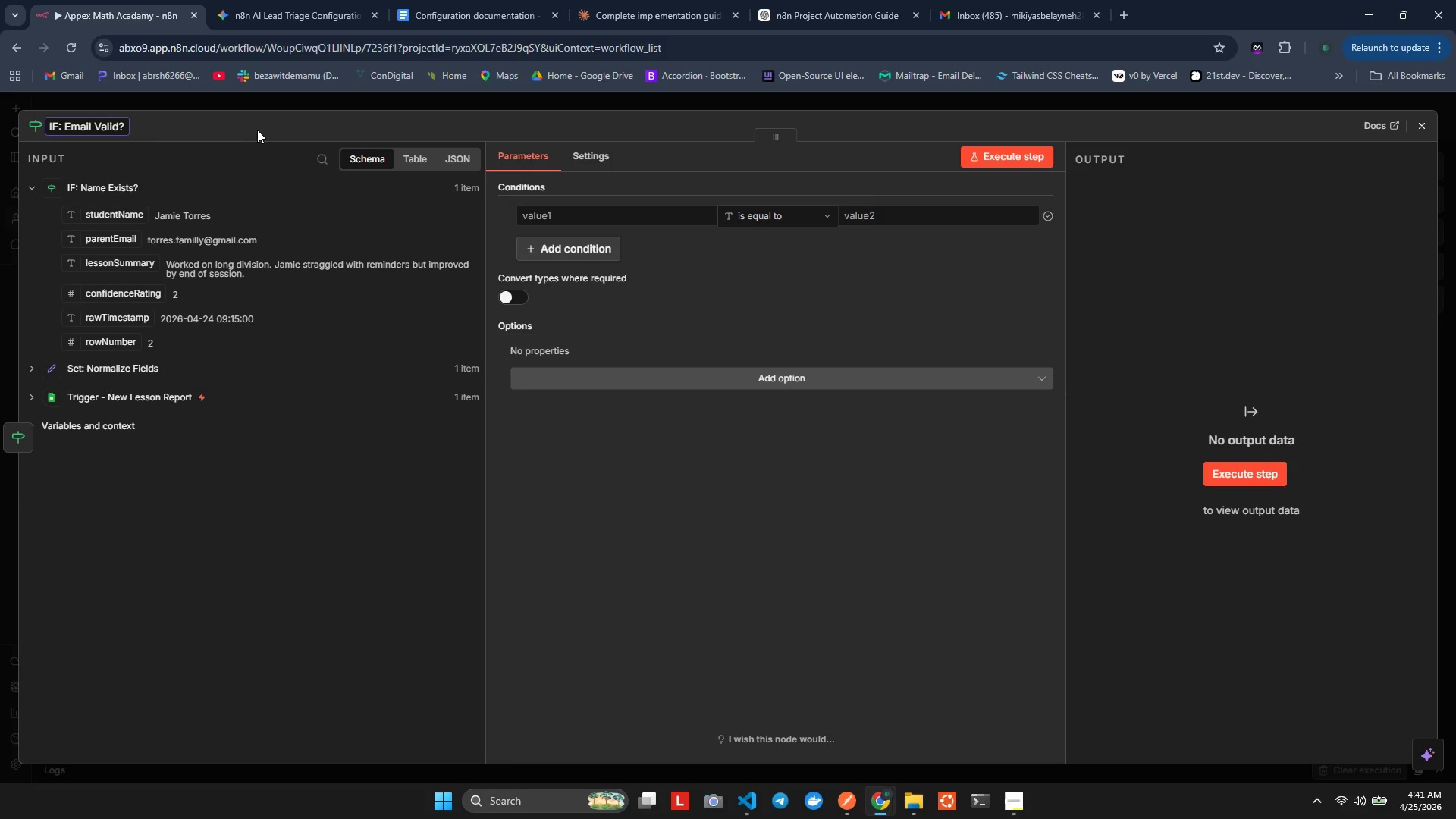 
wait(16.84)
 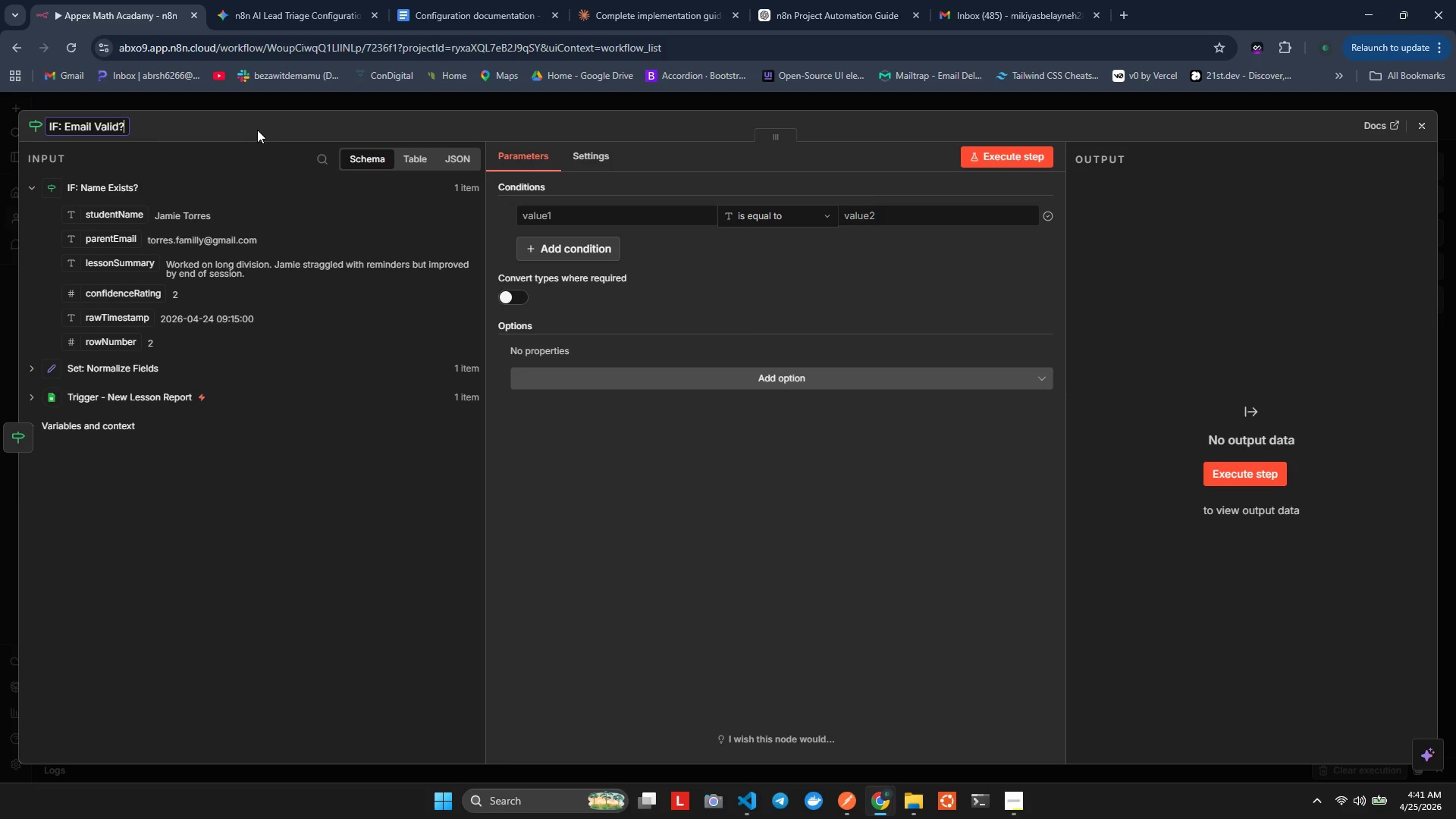 
left_click([575, 221])
 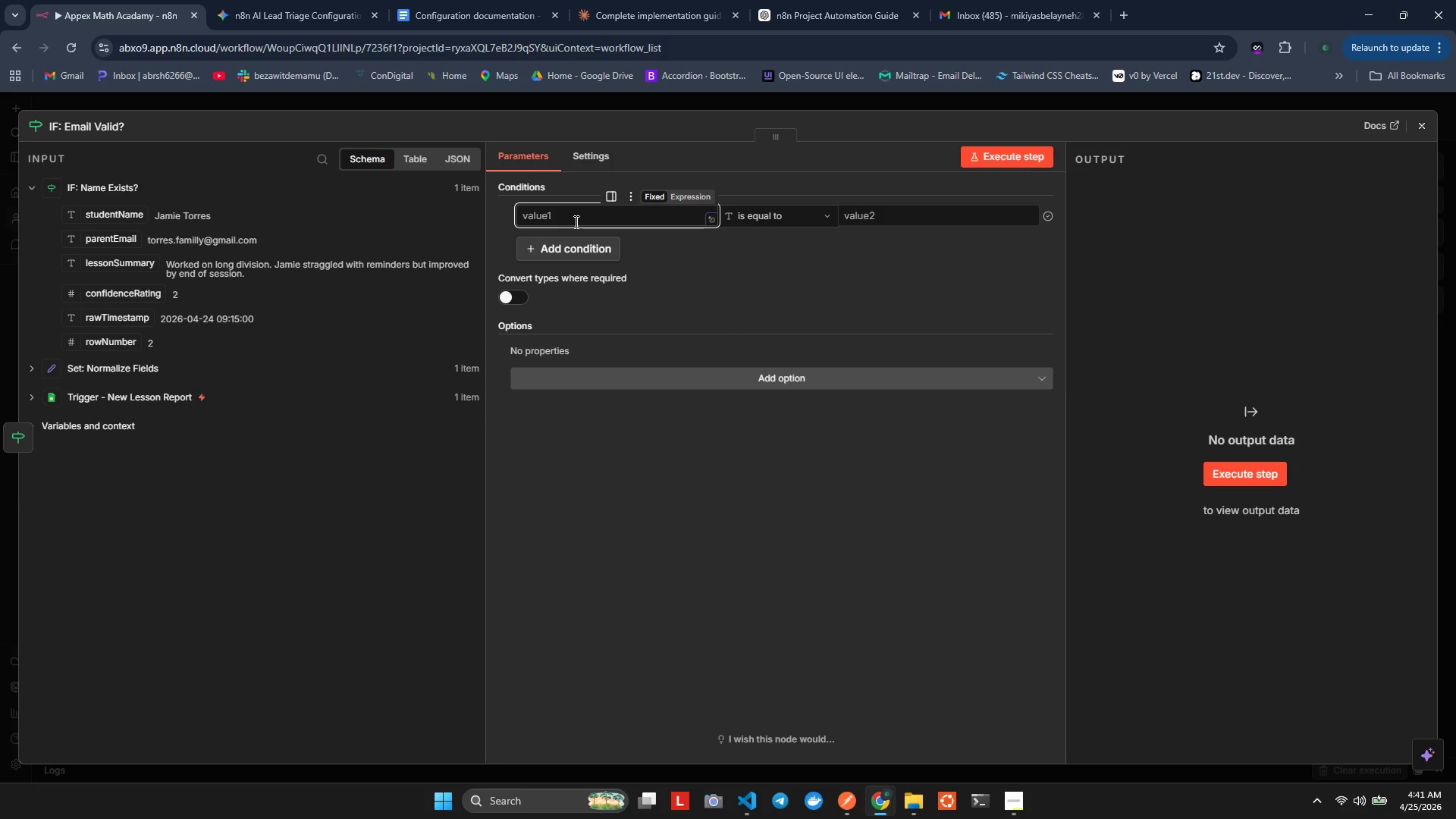 
key(Equal)
 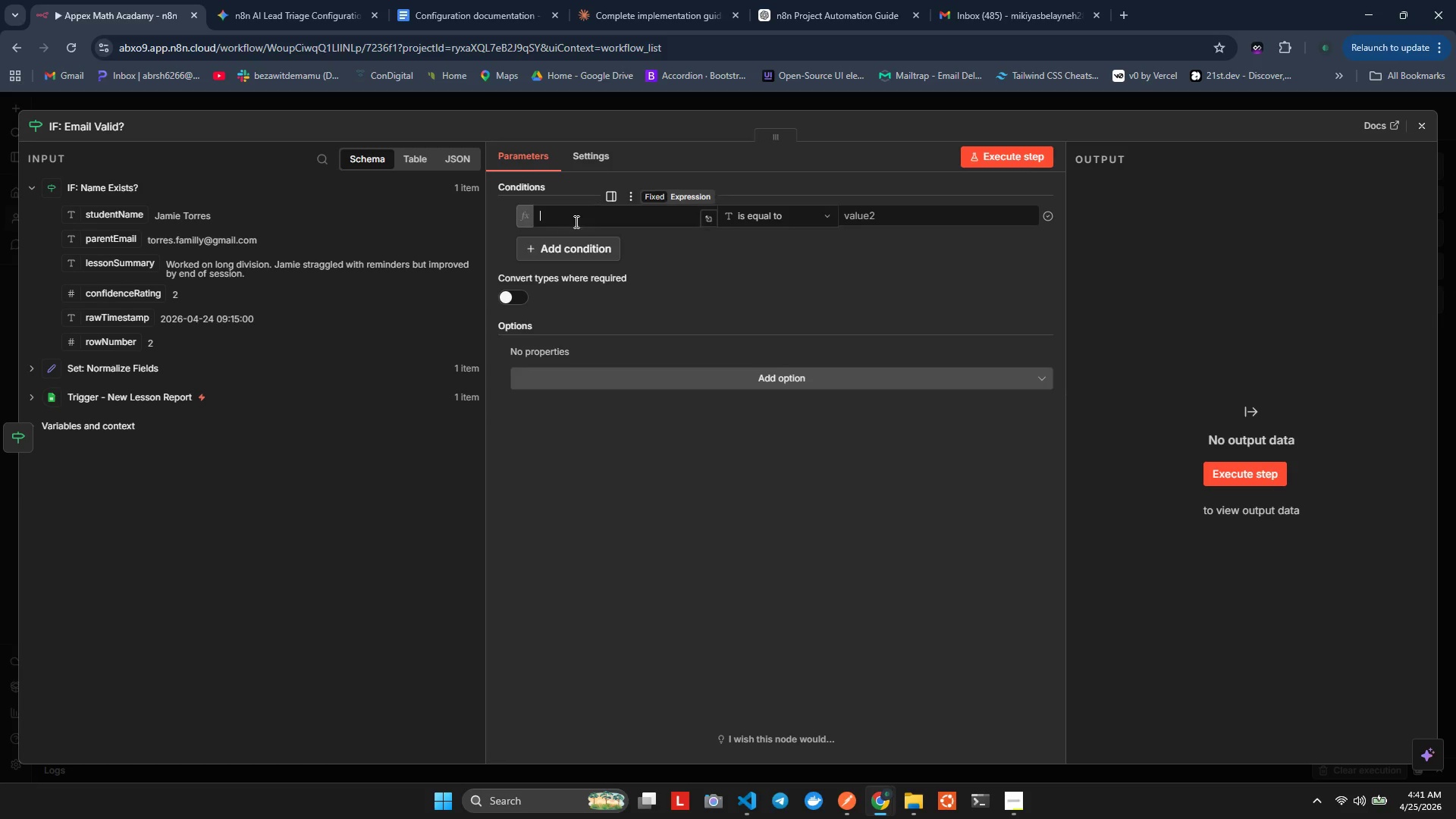 
key(Shift+BracketLeft)
 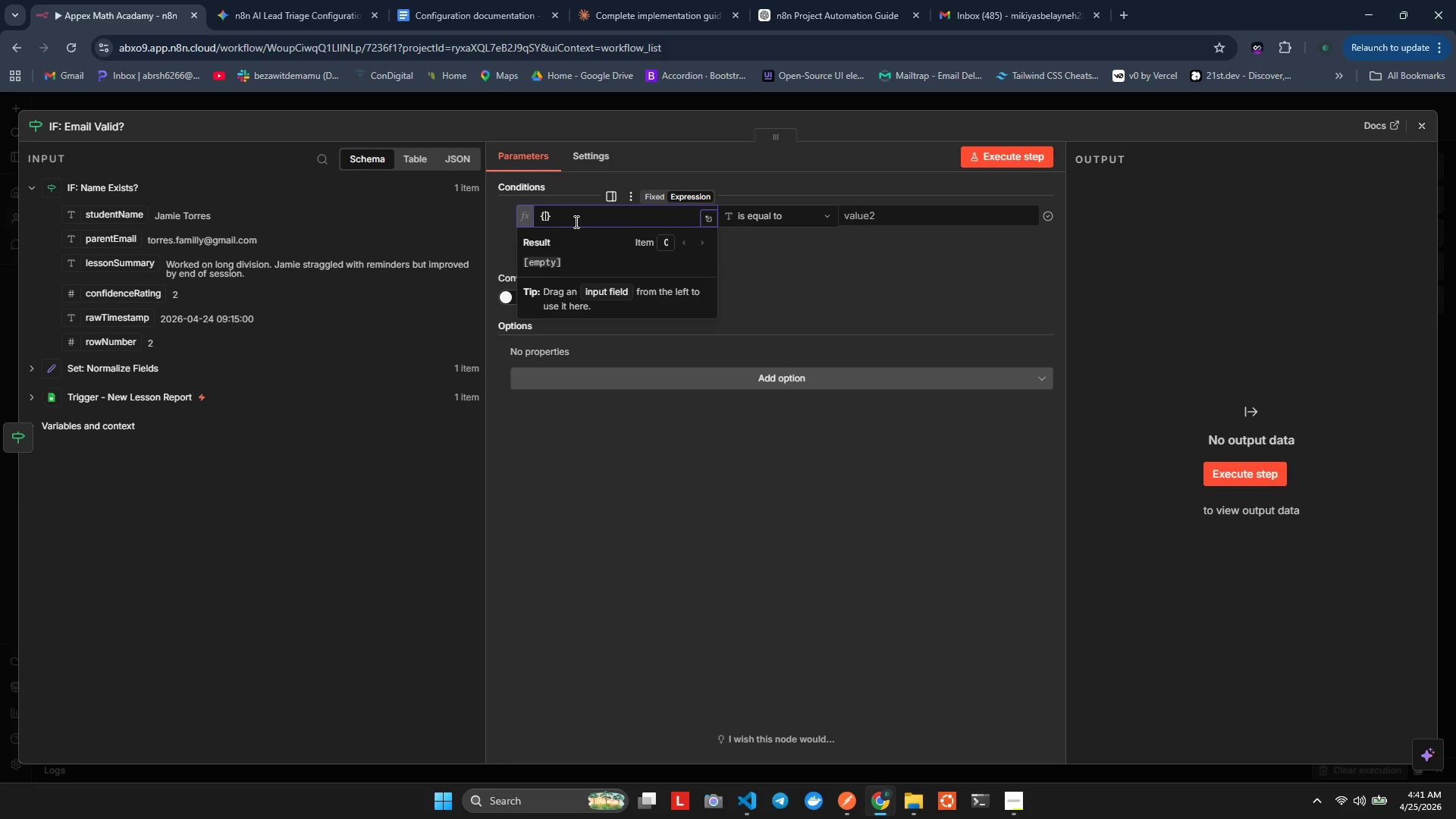 
key(Shift+BracketLeft)
 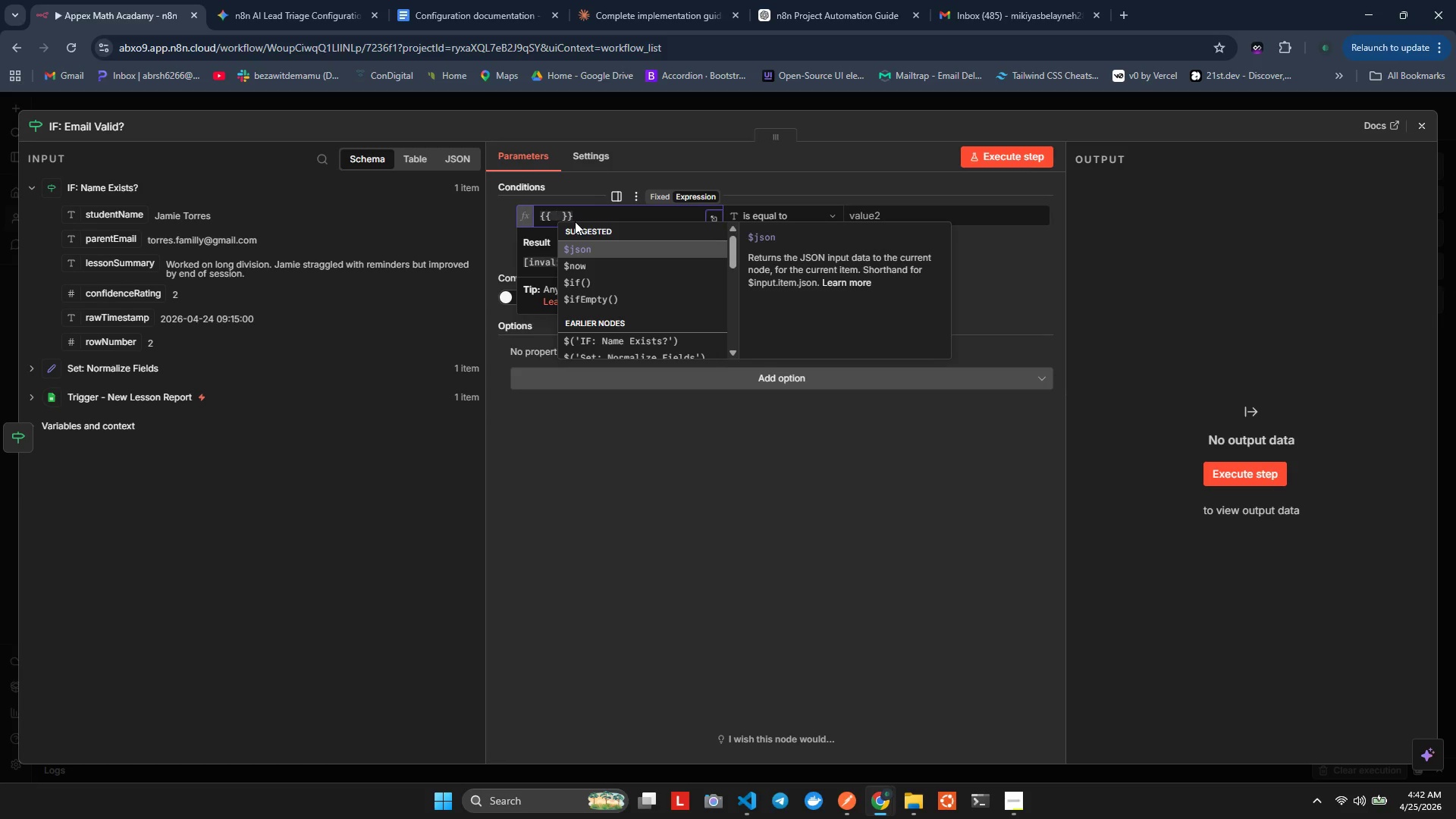 
key(Enter)
 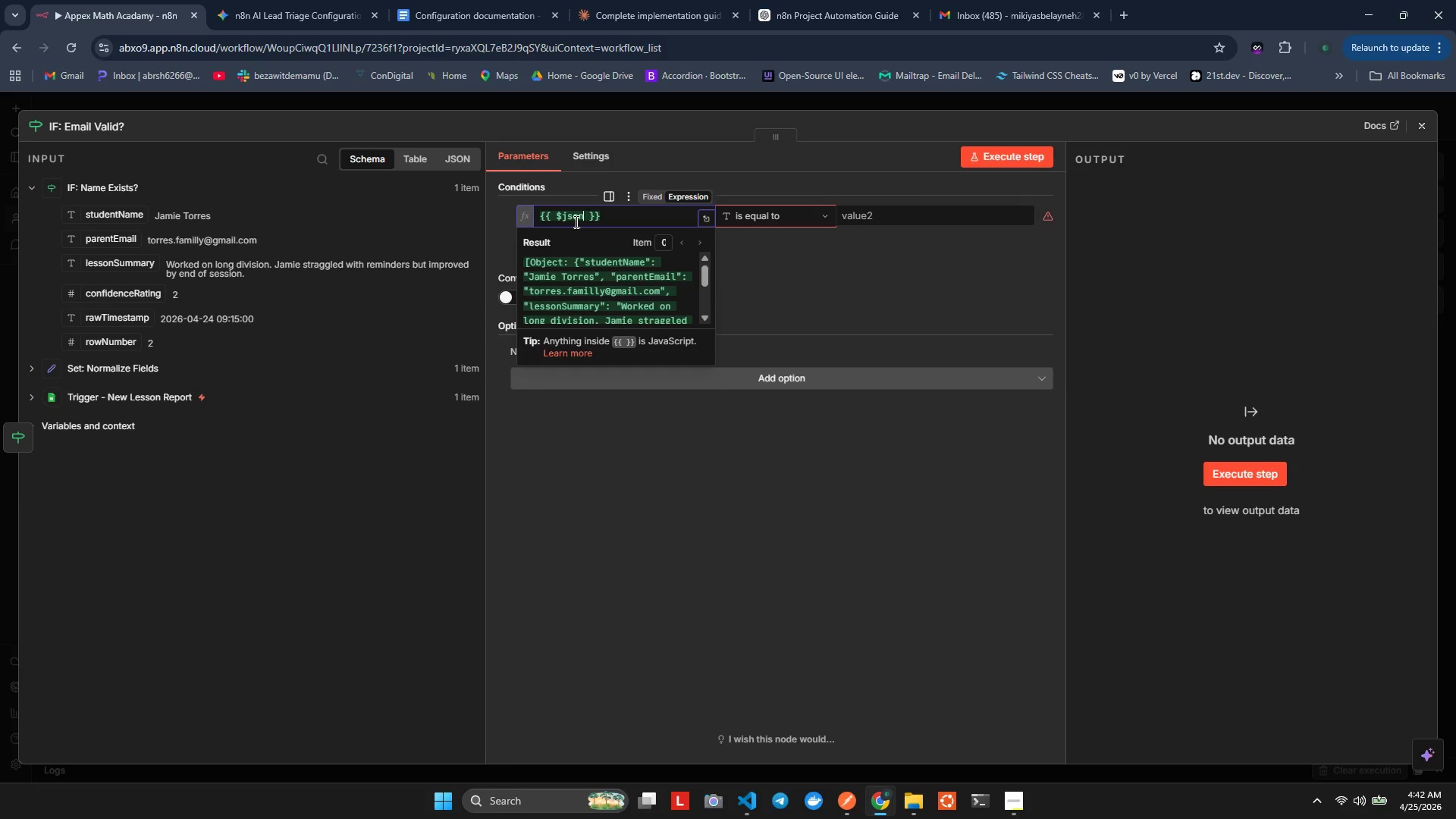 
type(.dm)
key(Backspace)
key(Backspace)
type(d)
key(Backspace)
type(em)
key(Backspace)
key(Backspace)
type(Pa)
 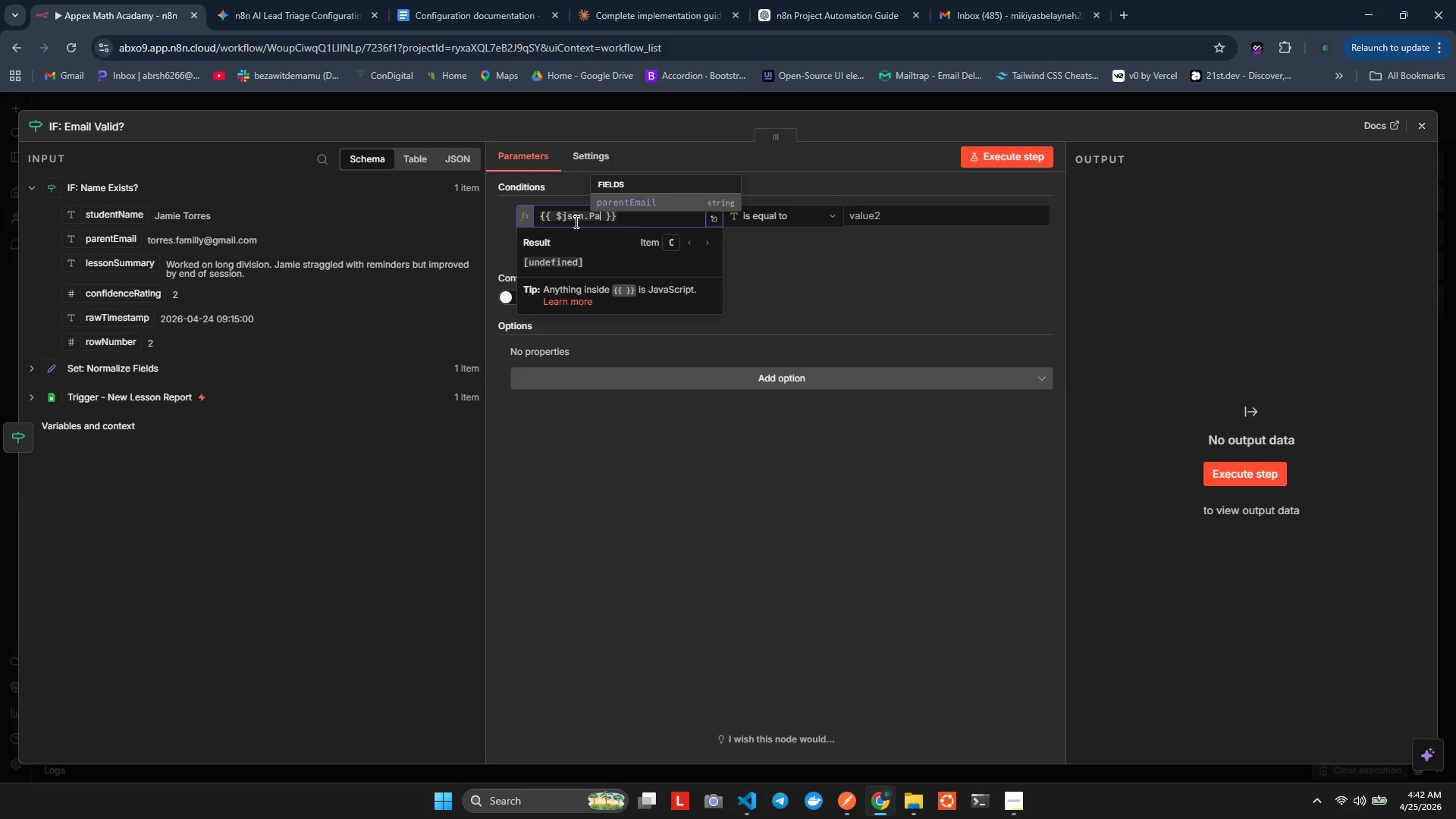 
key(Enter)
 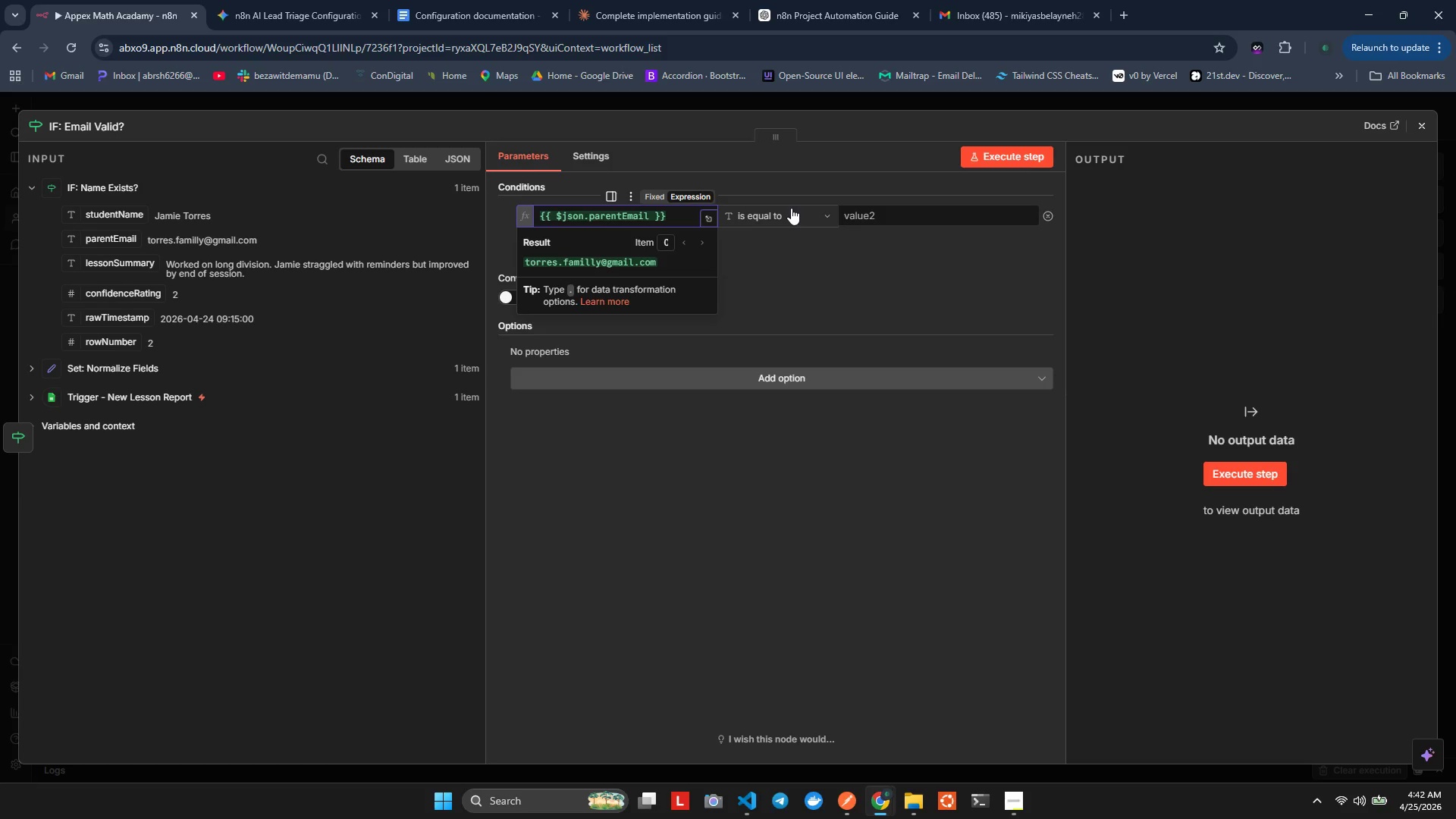 
double_click([794, 208])
 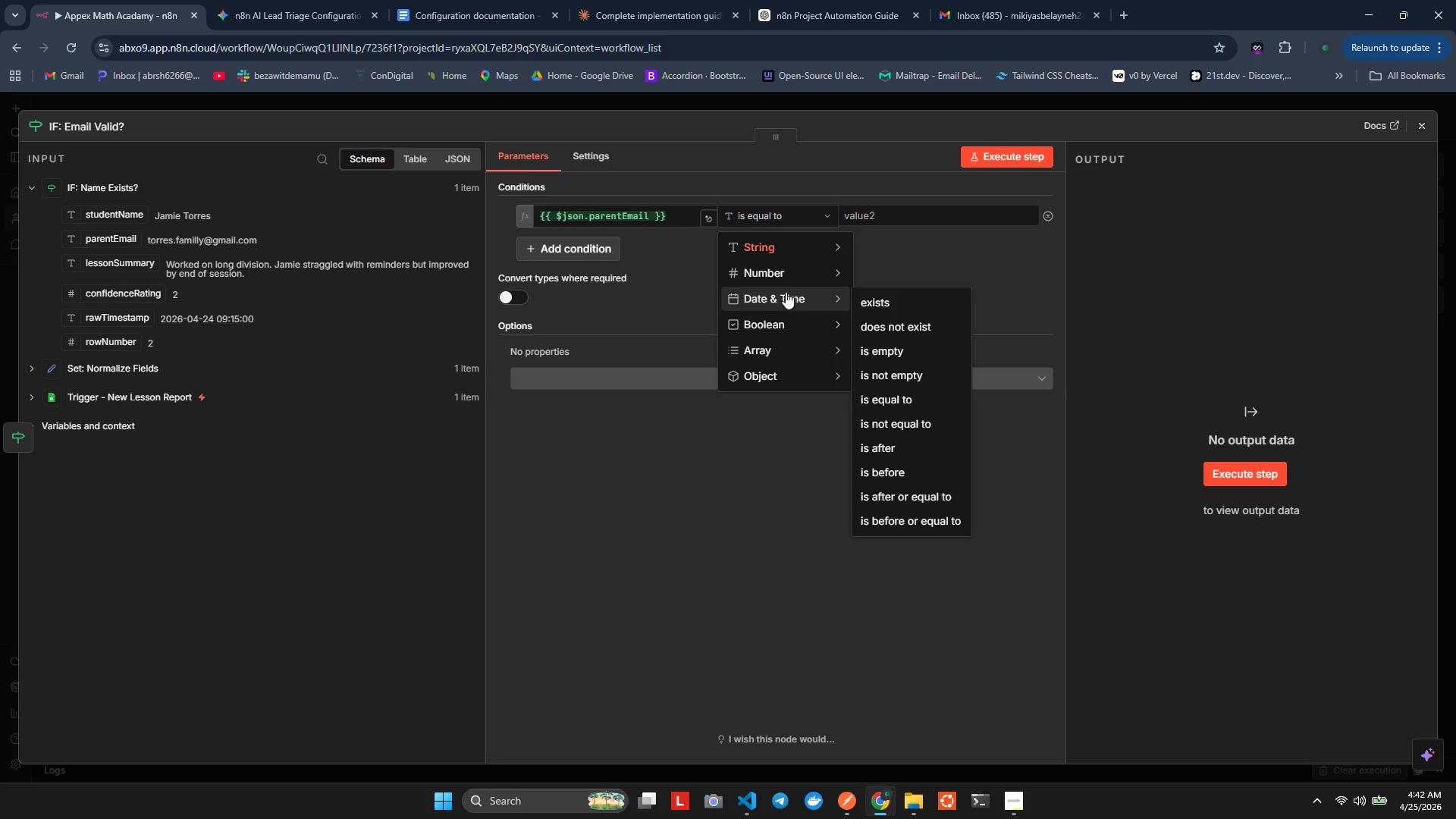 
mouse_move([797, 294])
 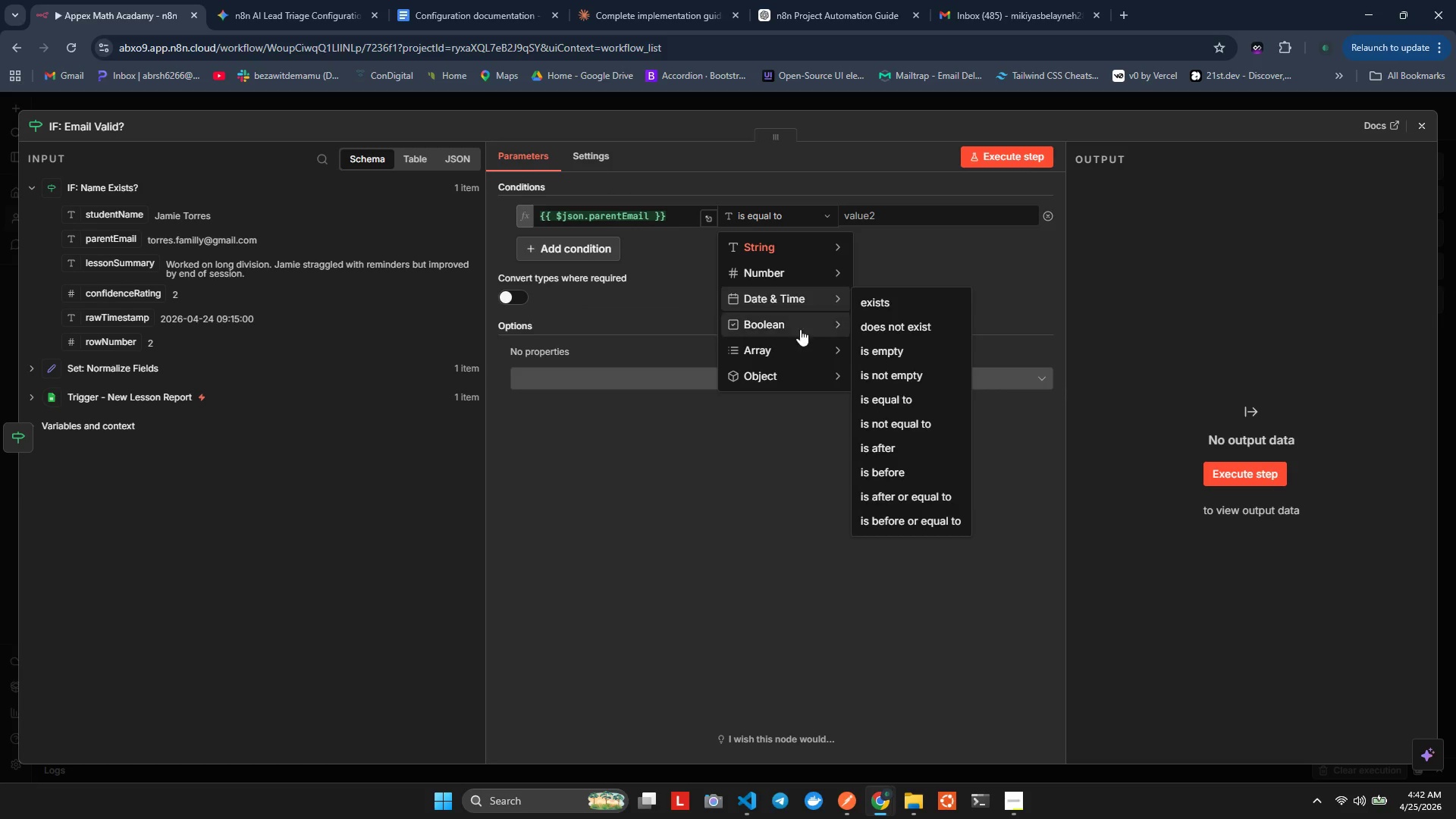 
mouse_move([805, 340])
 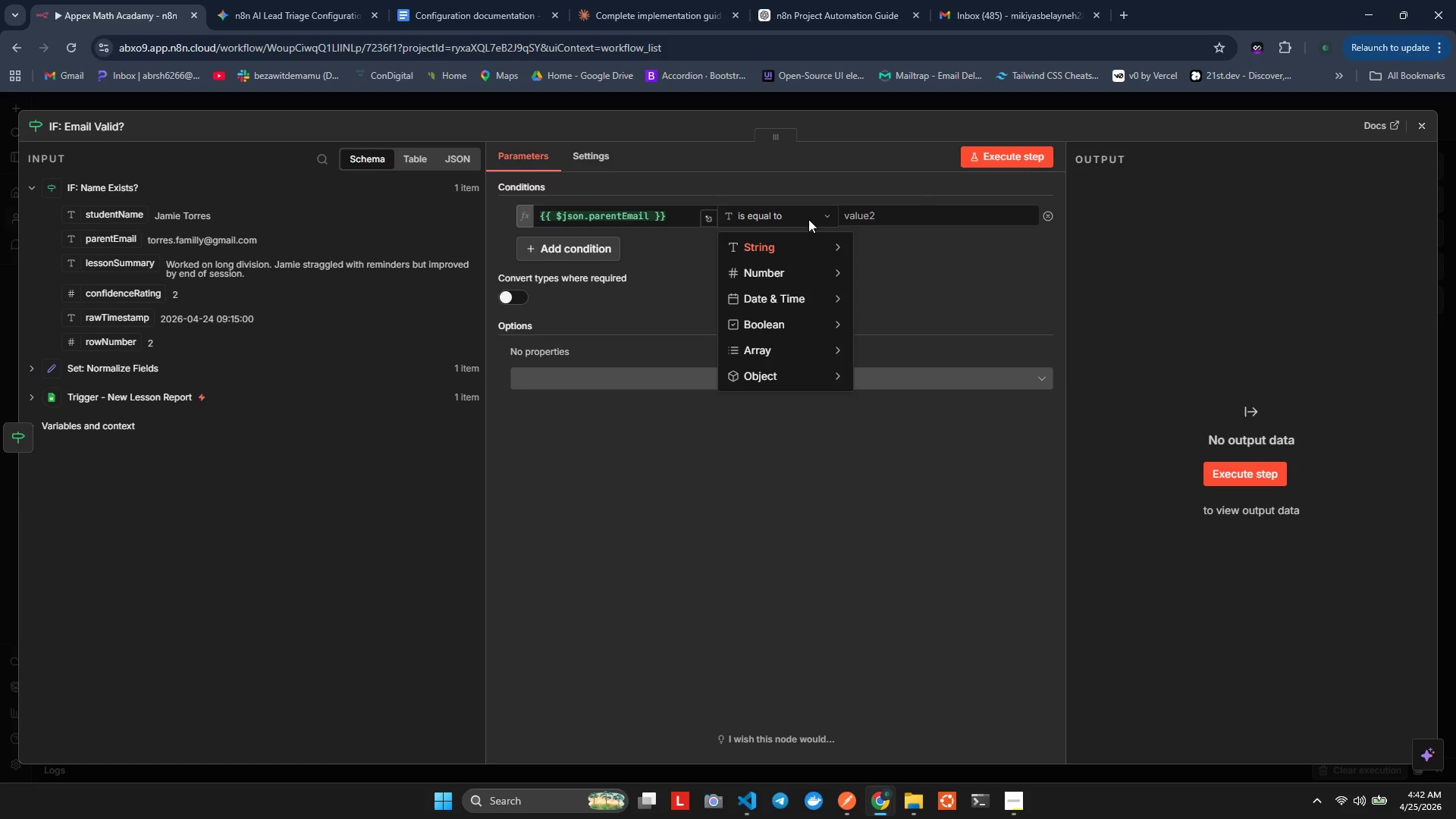 
mouse_move([802, 263])
 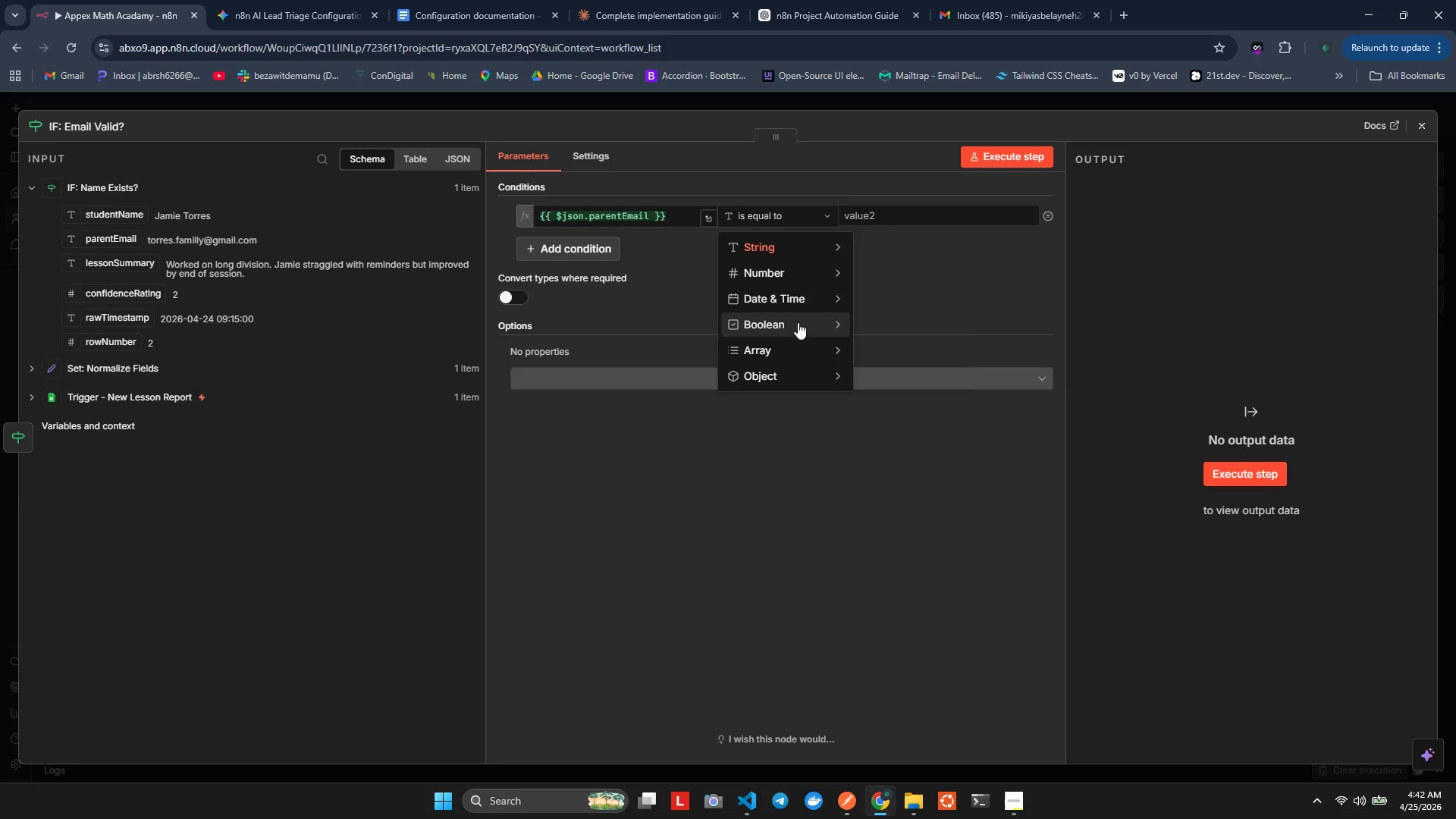 
mouse_move([767, 358])
 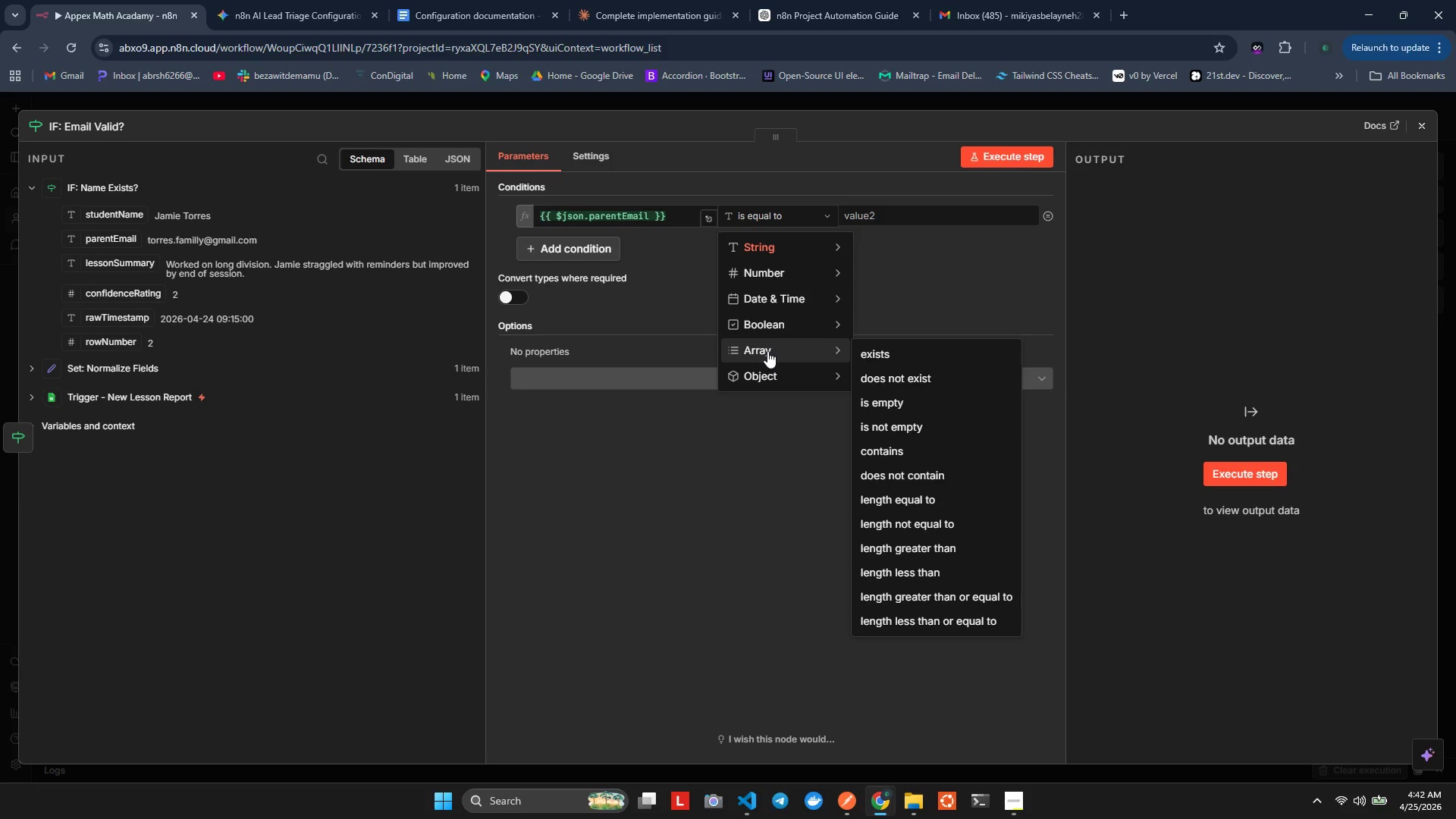 
mouse_move([770, 341])
 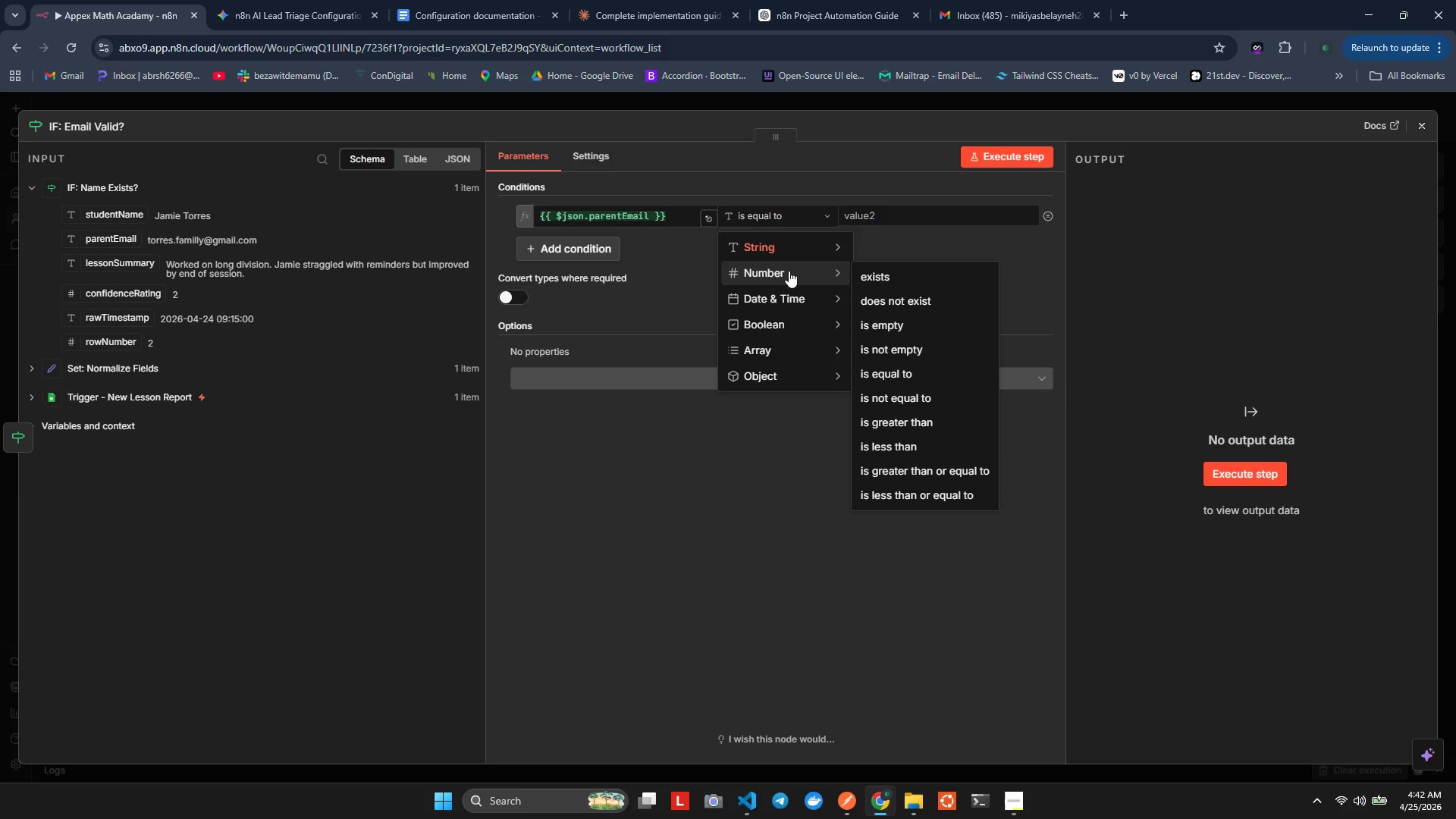 
wait(12.44)
 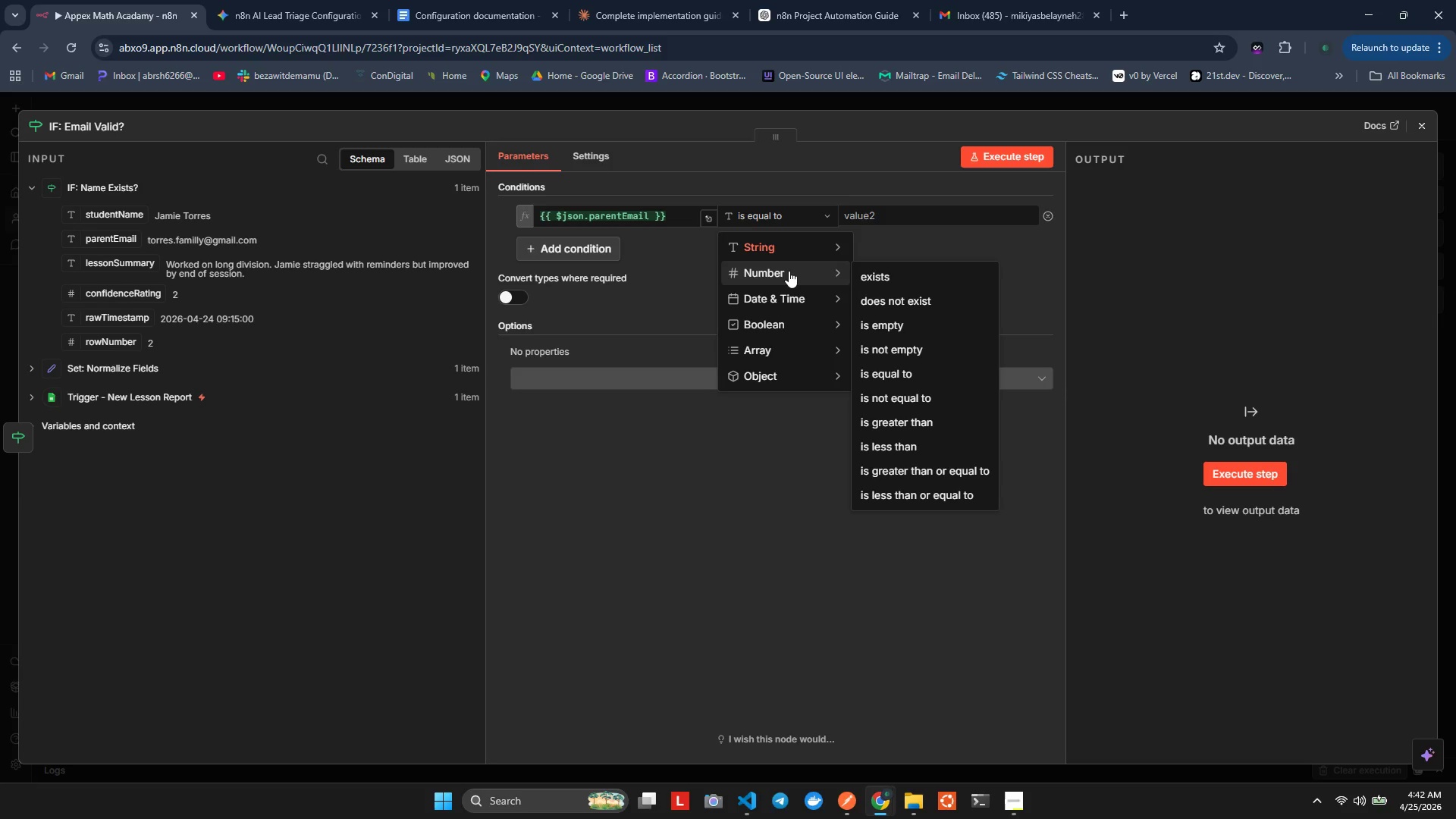 
mouse_move([817, 253])
 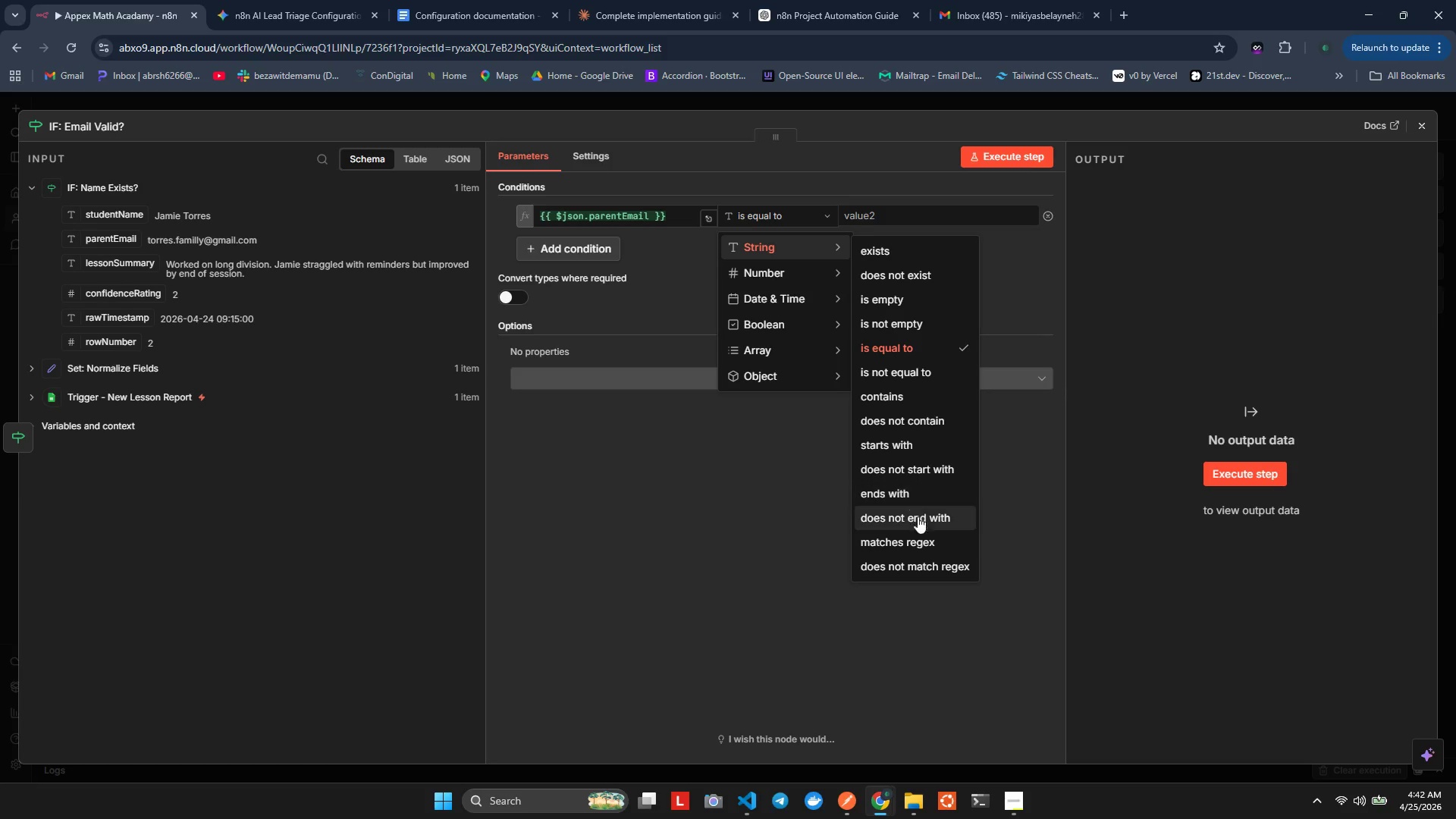 
left_click([914, 535])
 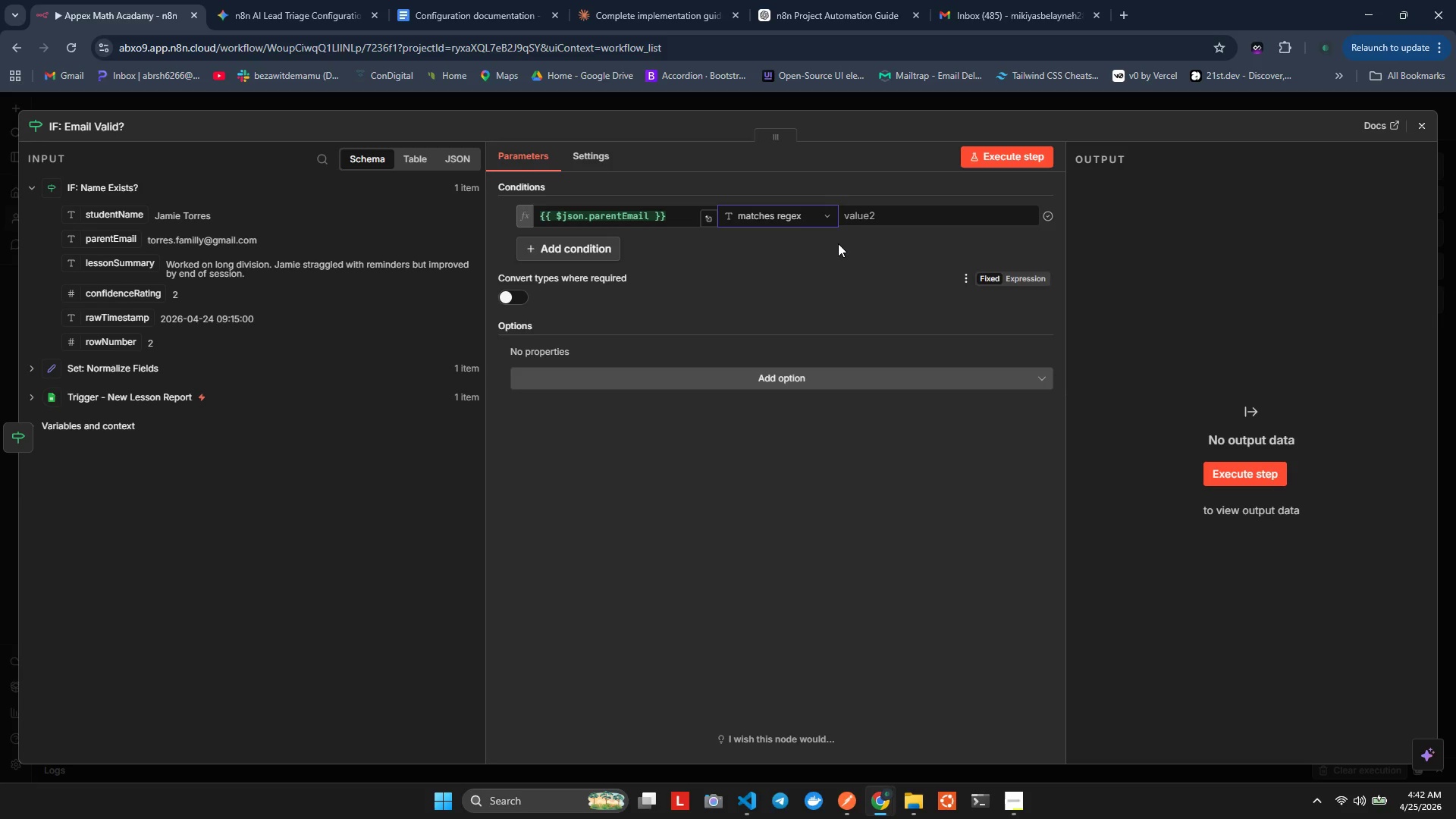 
left_click([856, 209])
 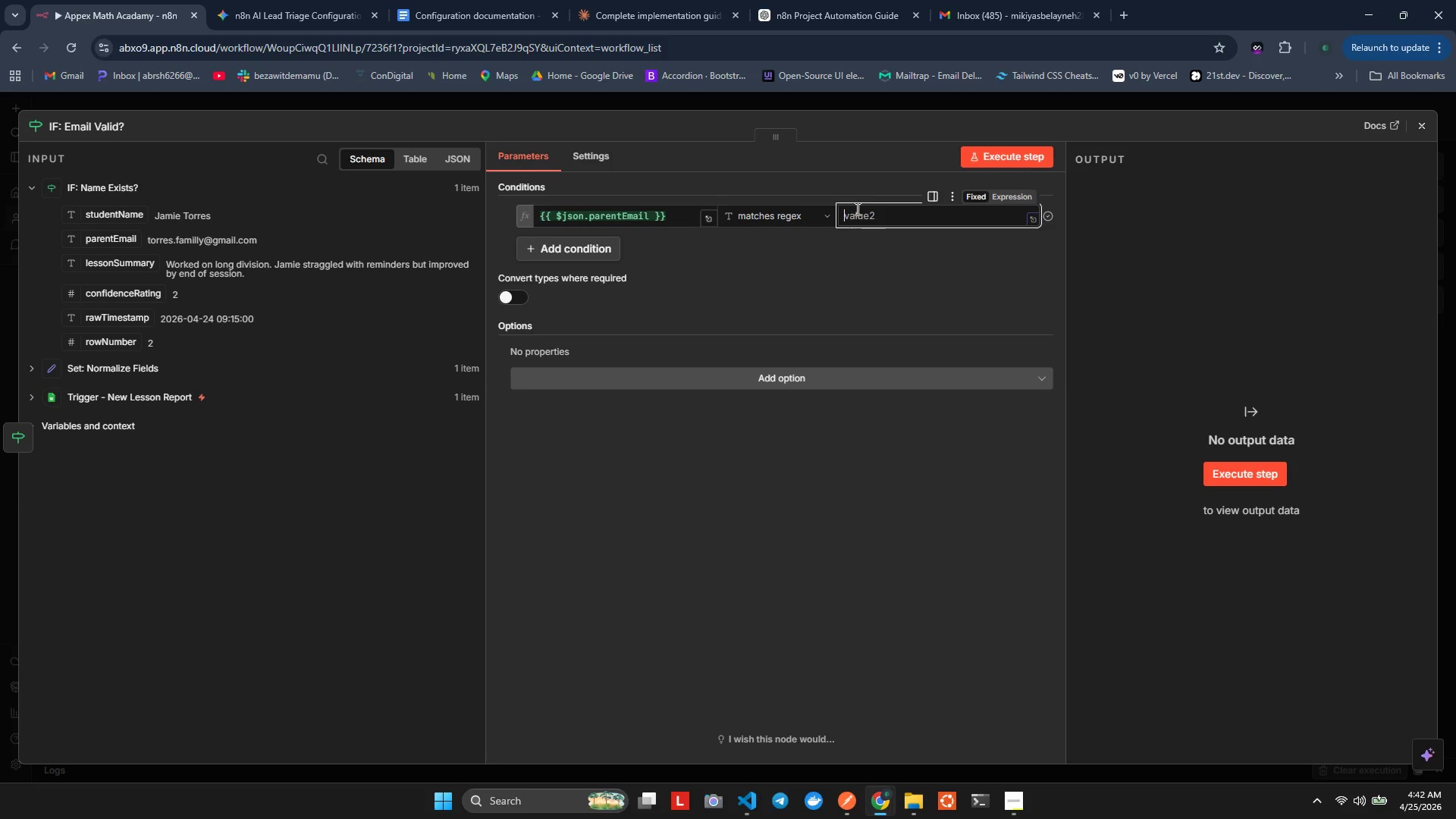 
wait(6.83)
 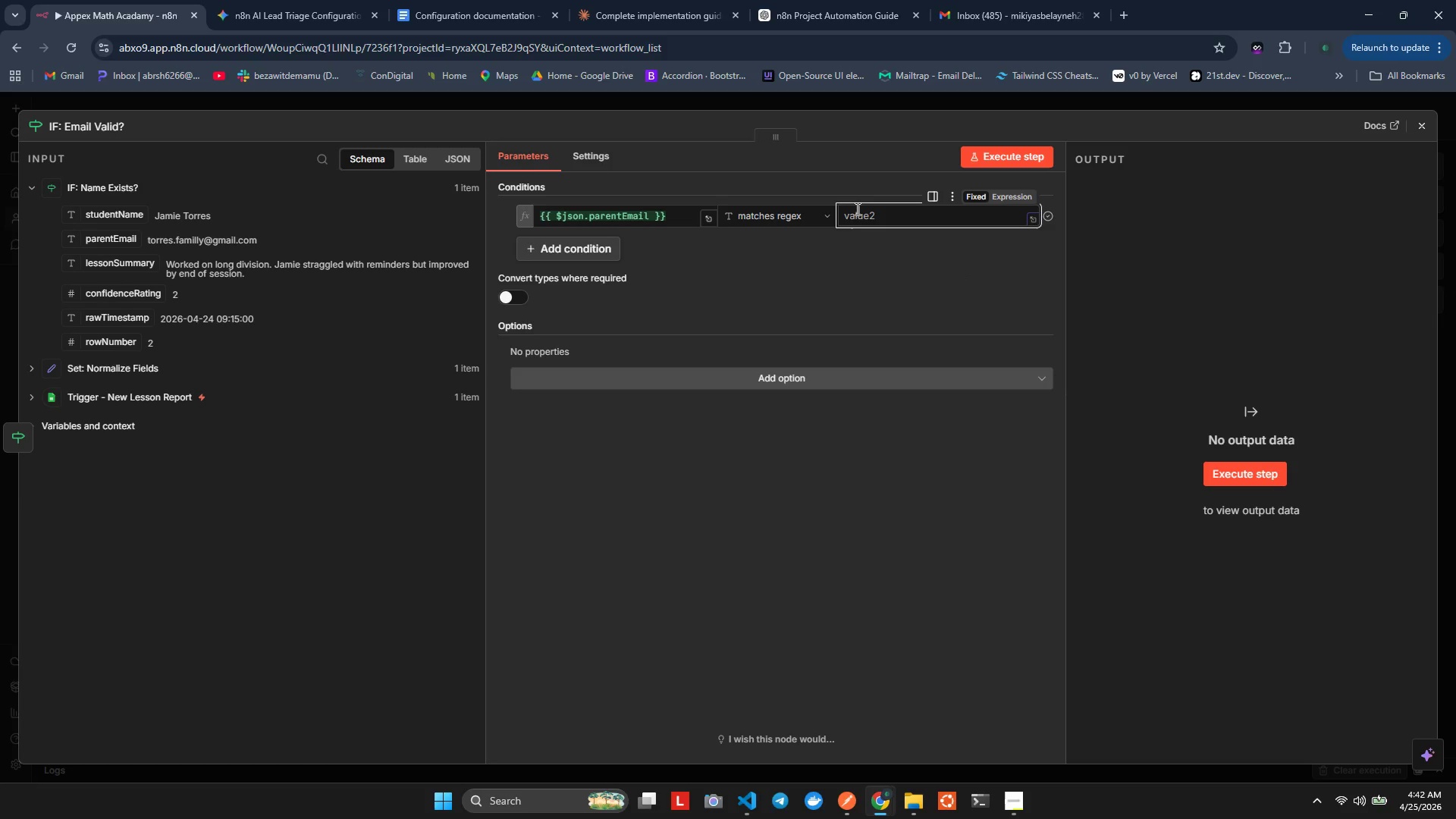 
key(Shift+4)
 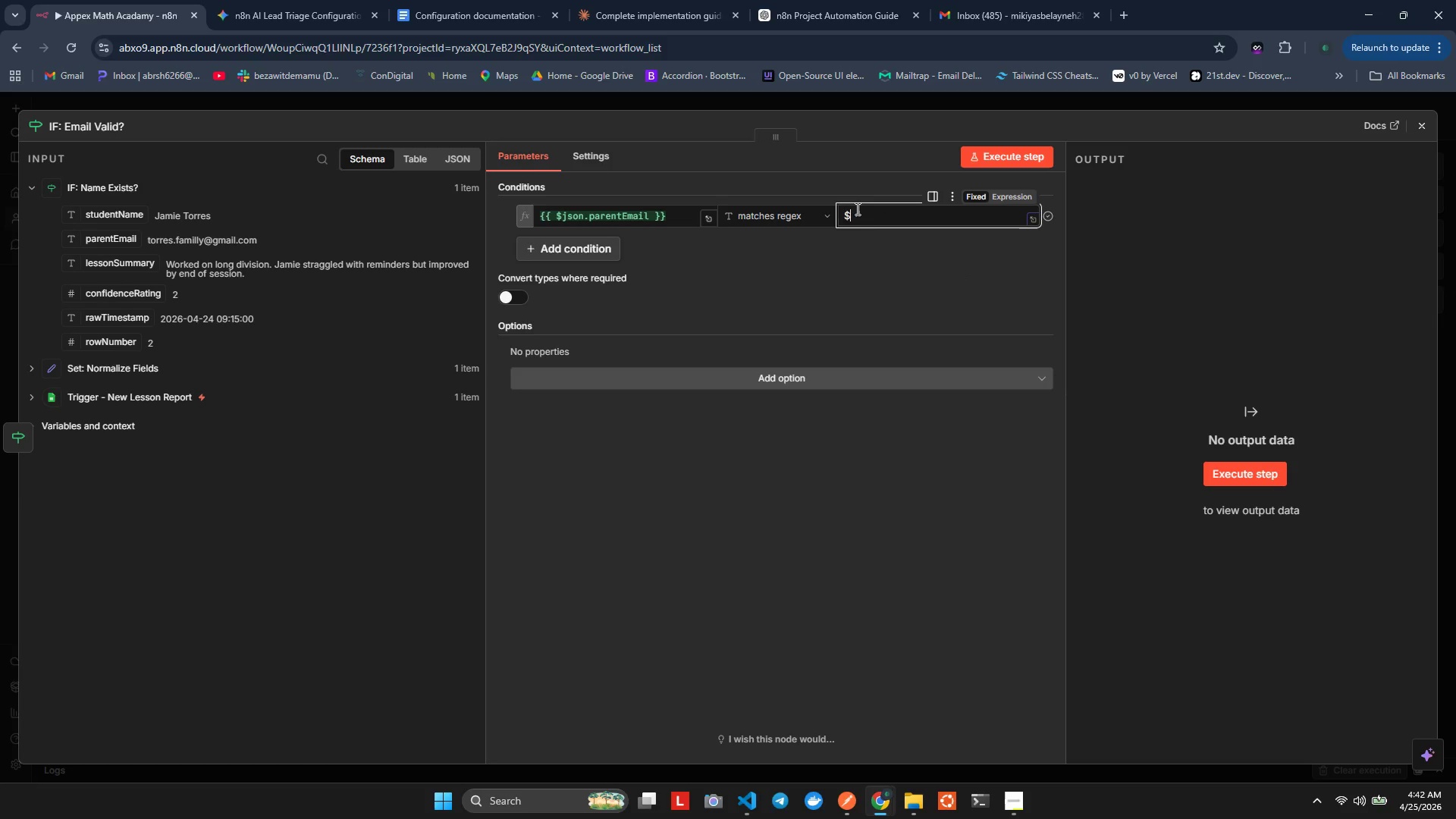 
key(Shift+Backspace)
 